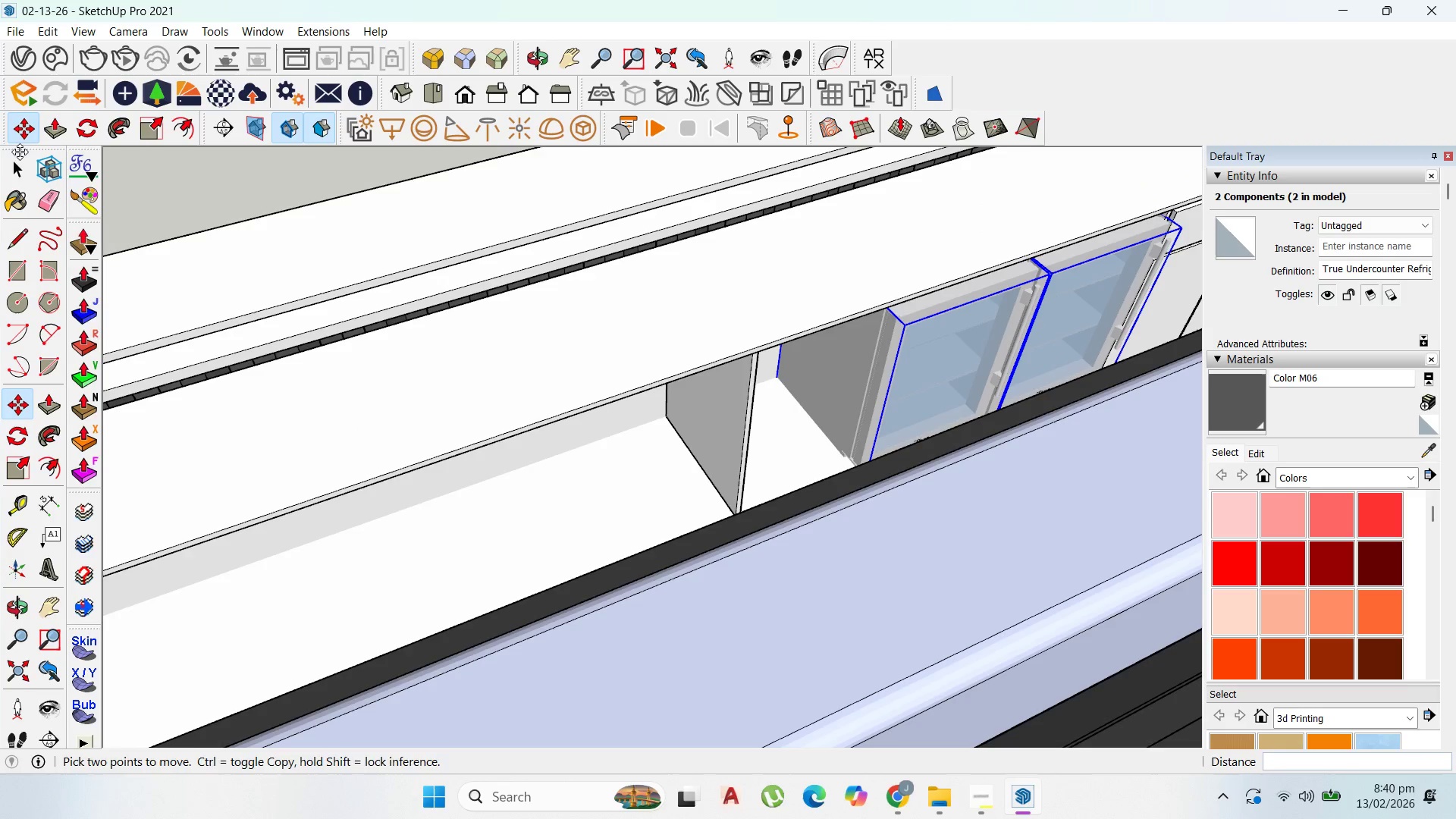 
double_click([14, 164])
 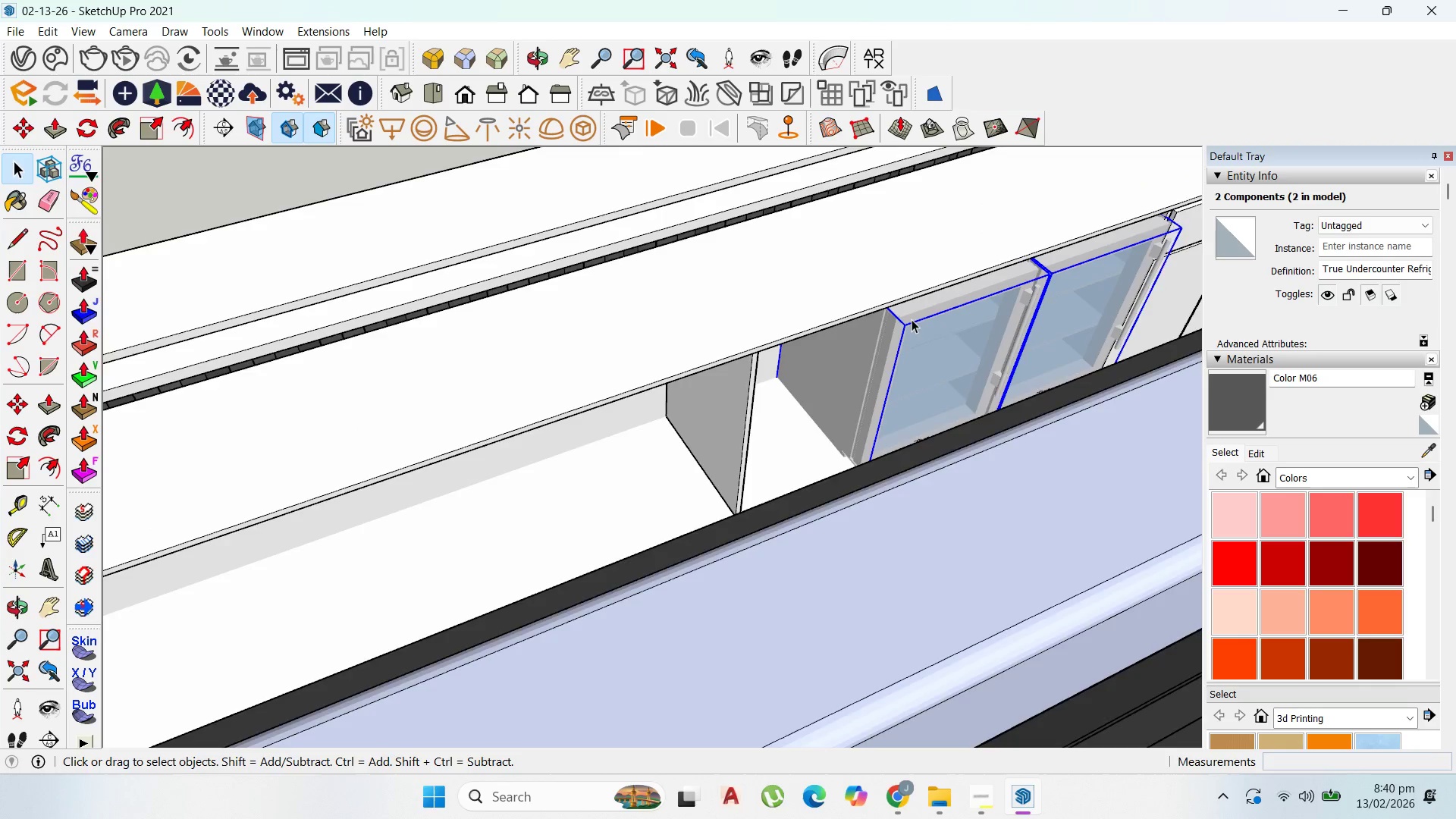 
key(Escape)
 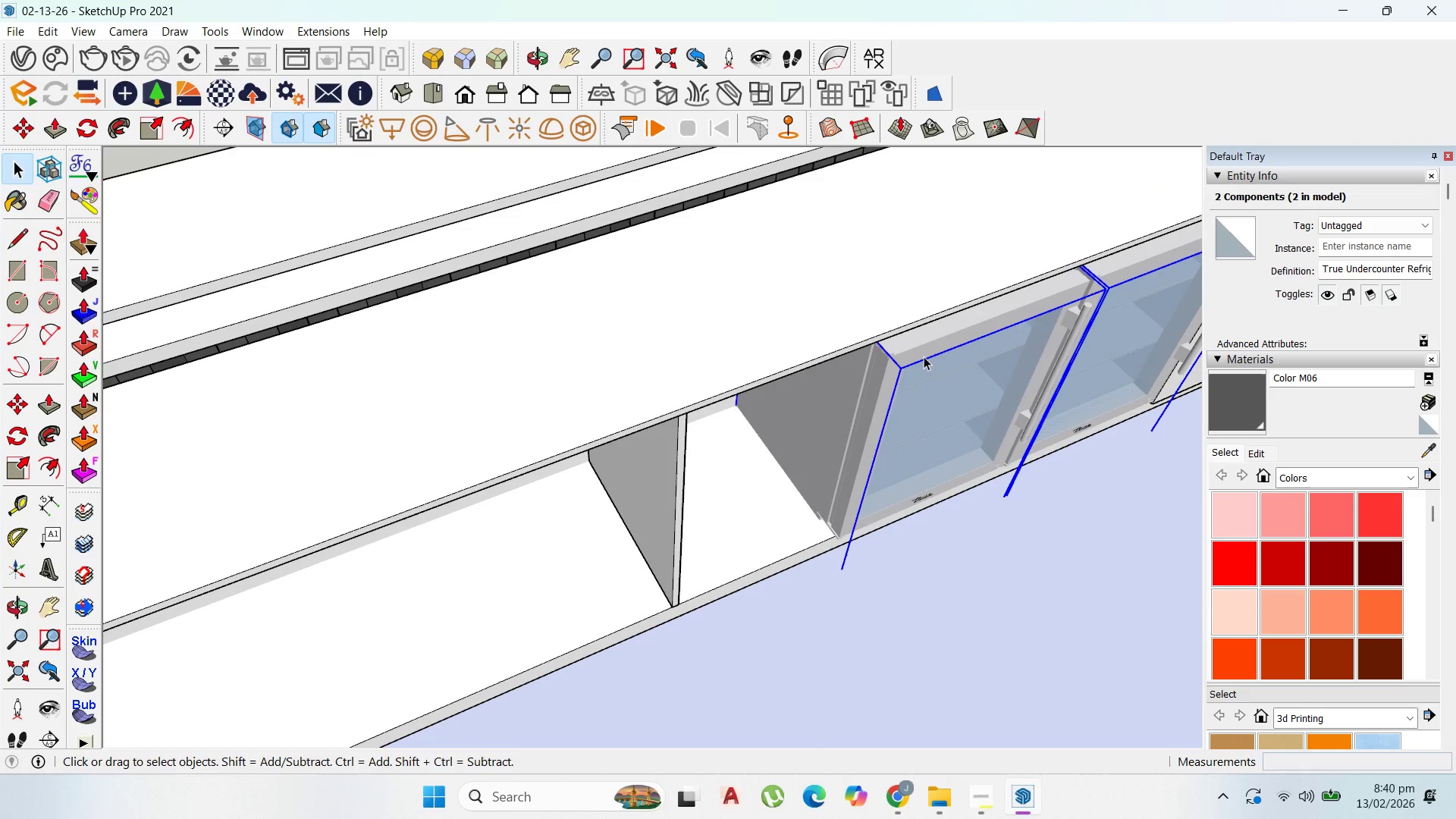 
key(Escape)
 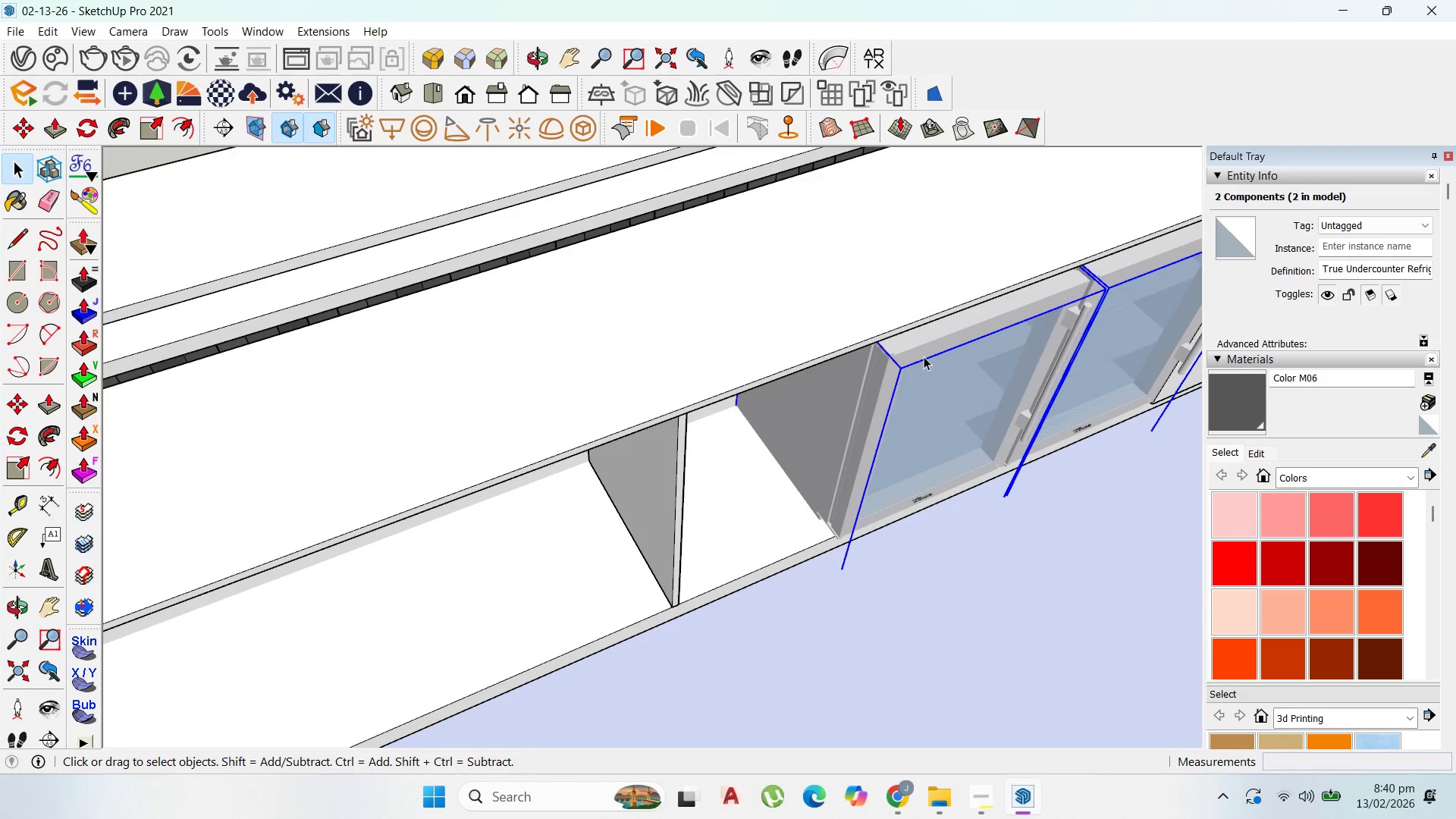 
key(Escape)
 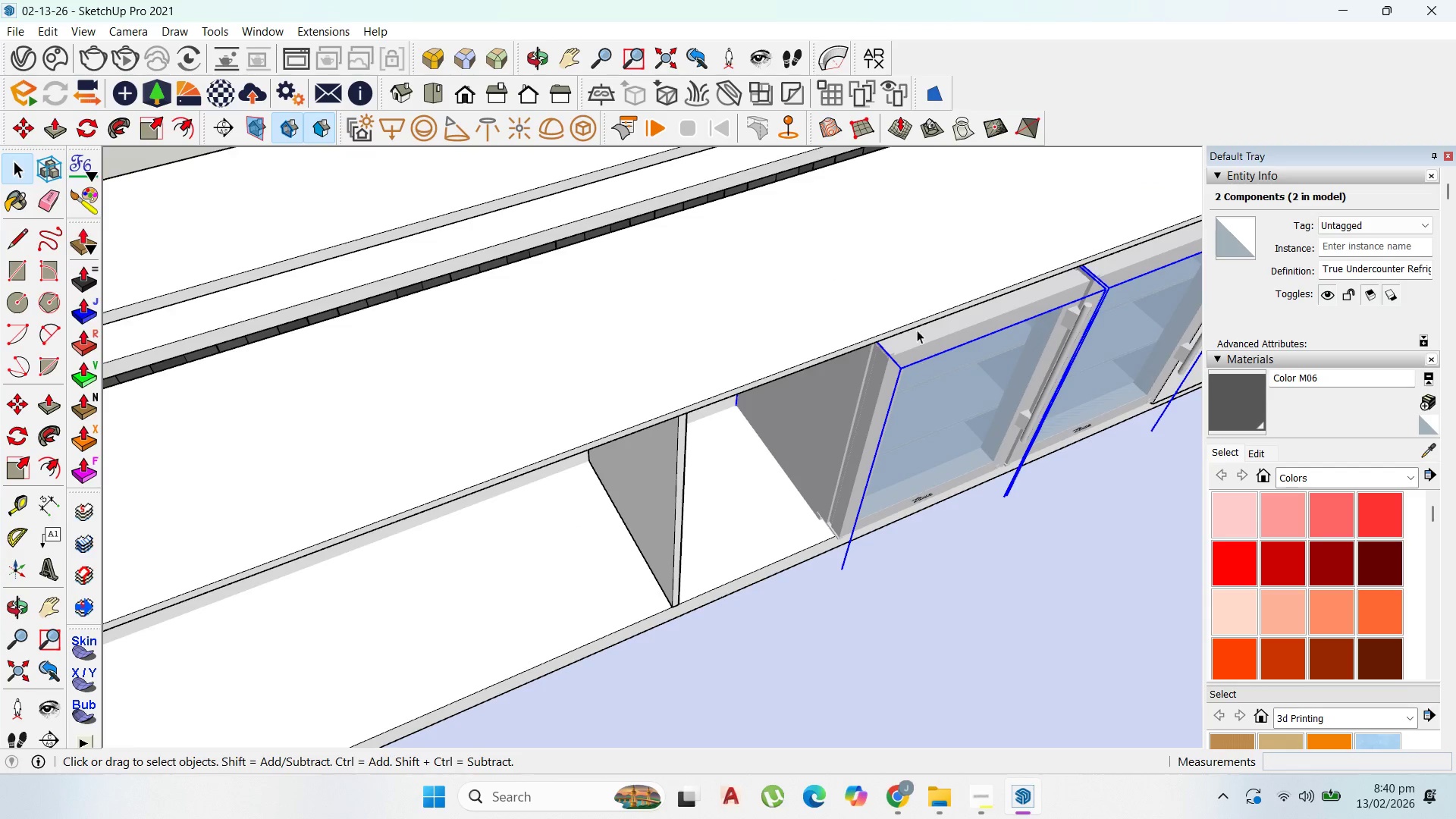 
scroll: coordinate [923, 359], scroll_direction: up, amount: 3.0
 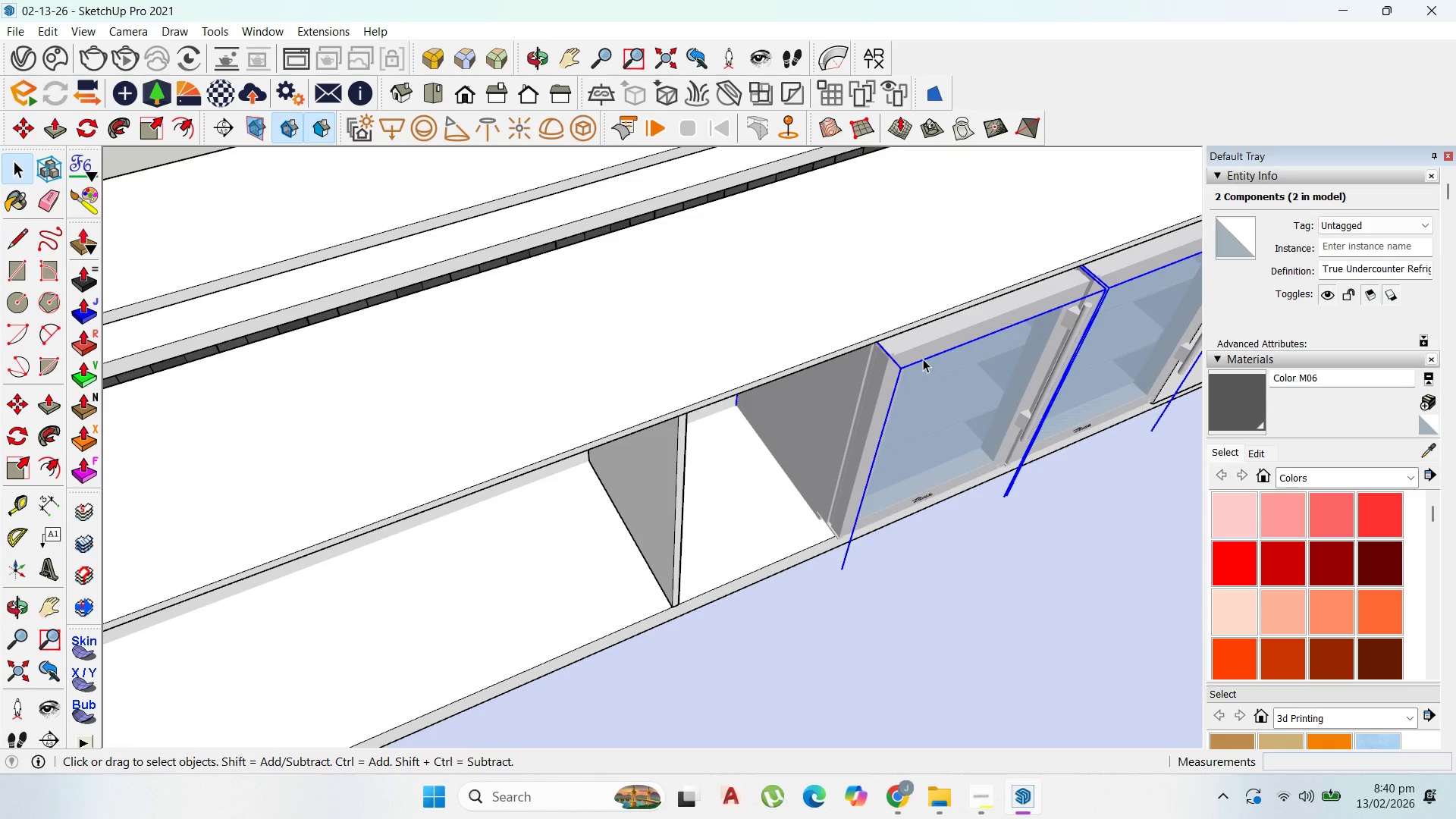 
key(Escape)
 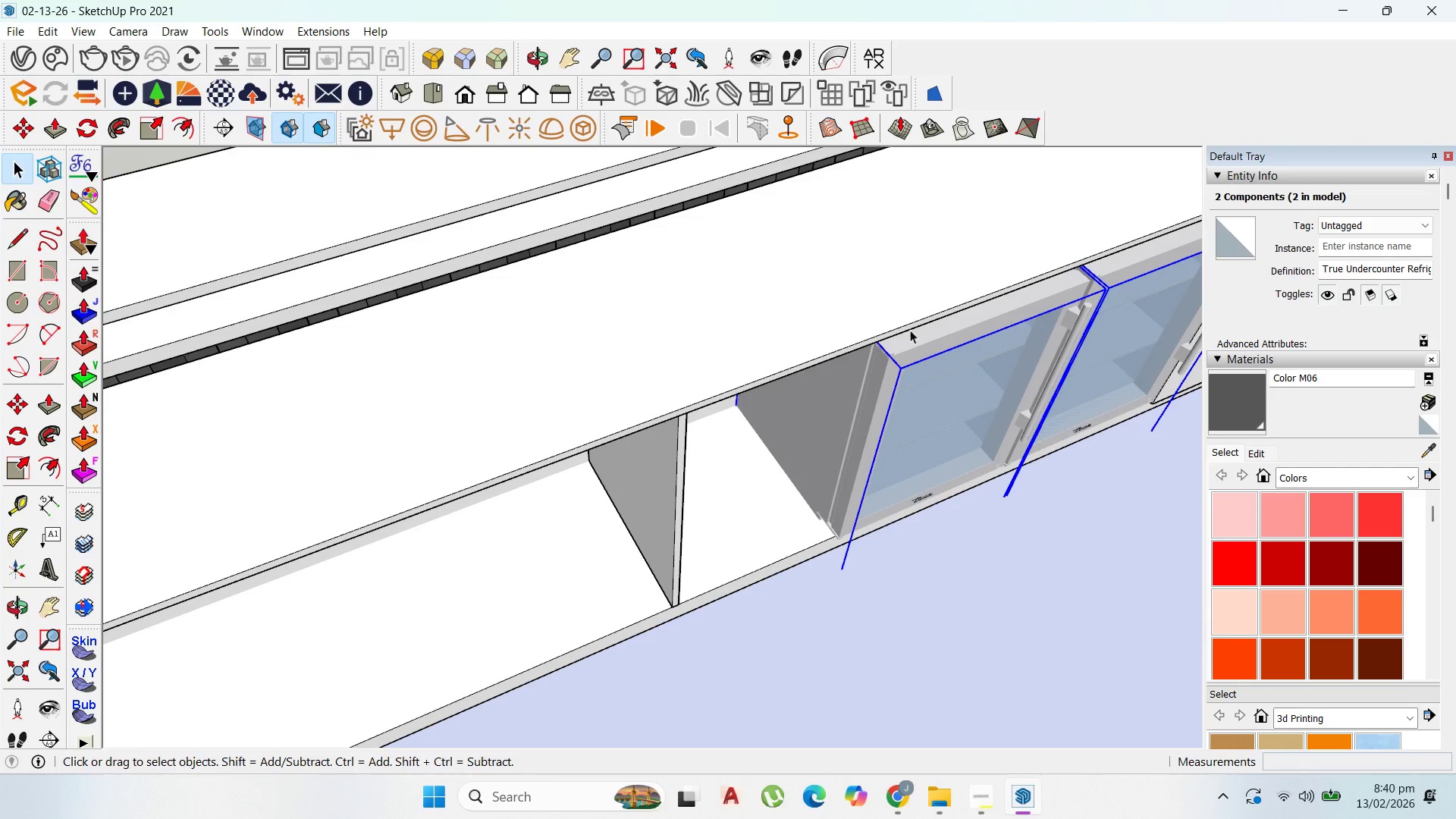 
key(Escape)
 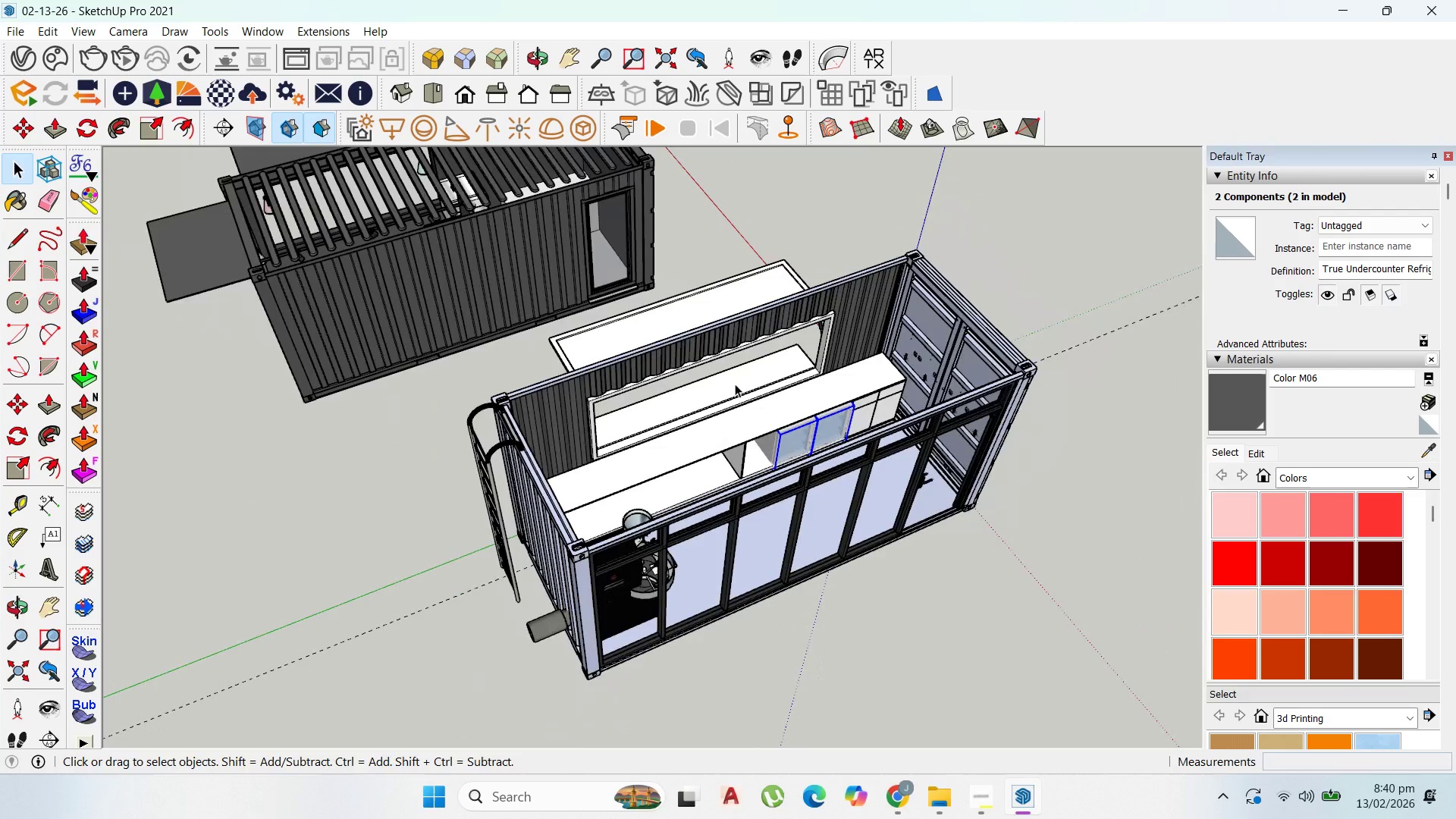 
scroll: coordinate [743, 453], scroll_direction: down, amount: 31.0
 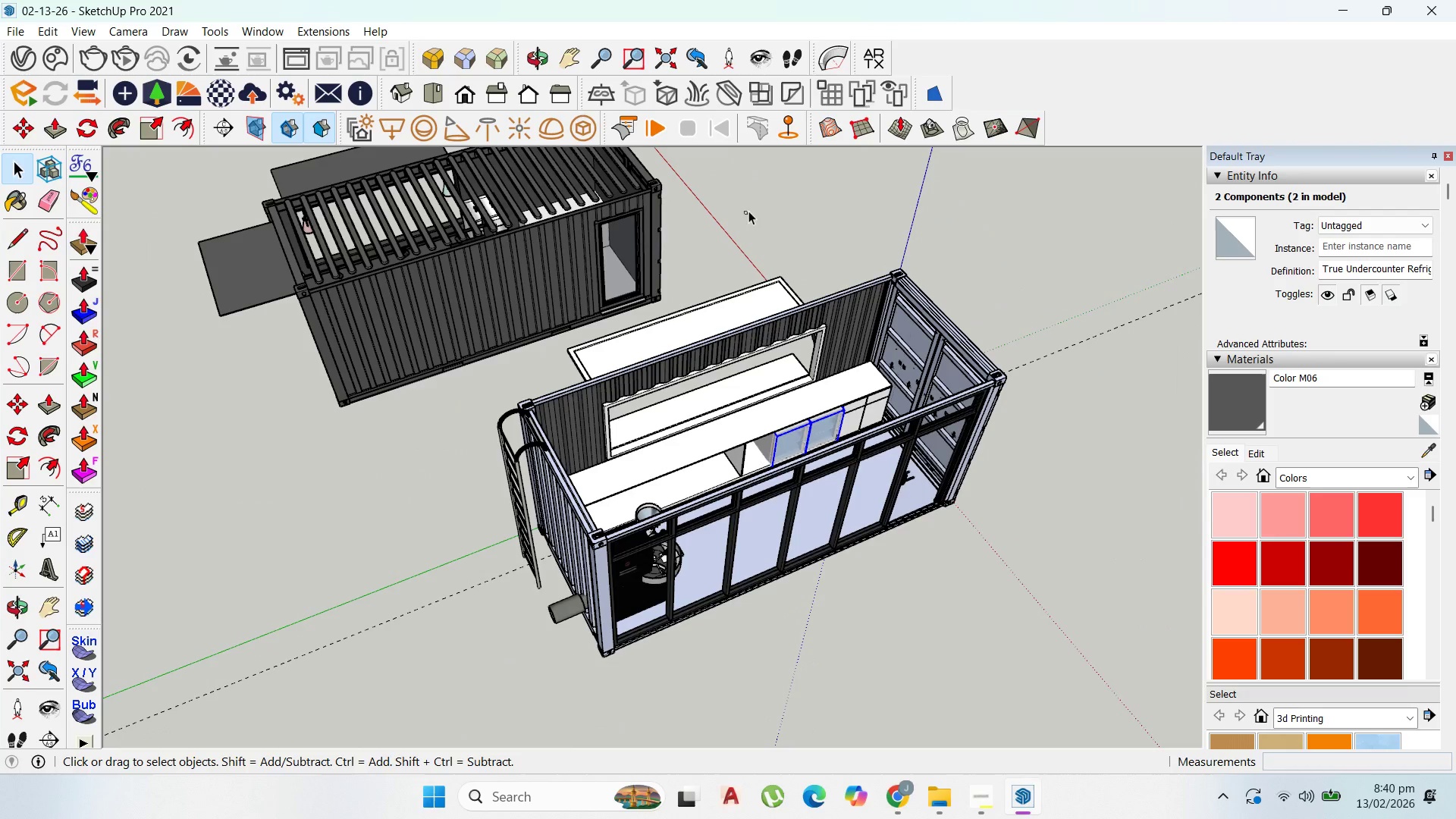 
scroll: coordinate [682, 573], scroll_direction: up, amount: 25.0
 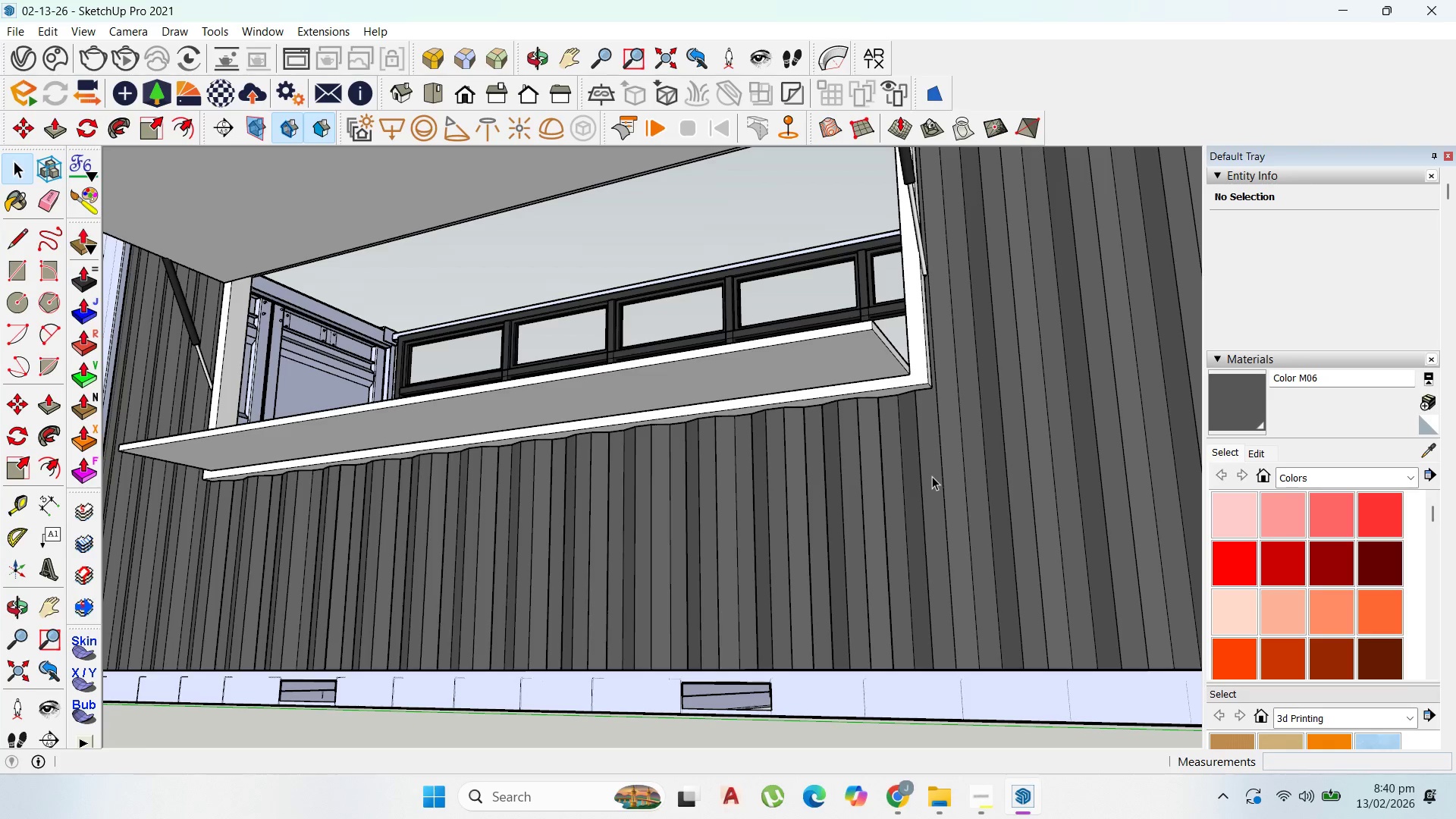 
wait(9.28)
 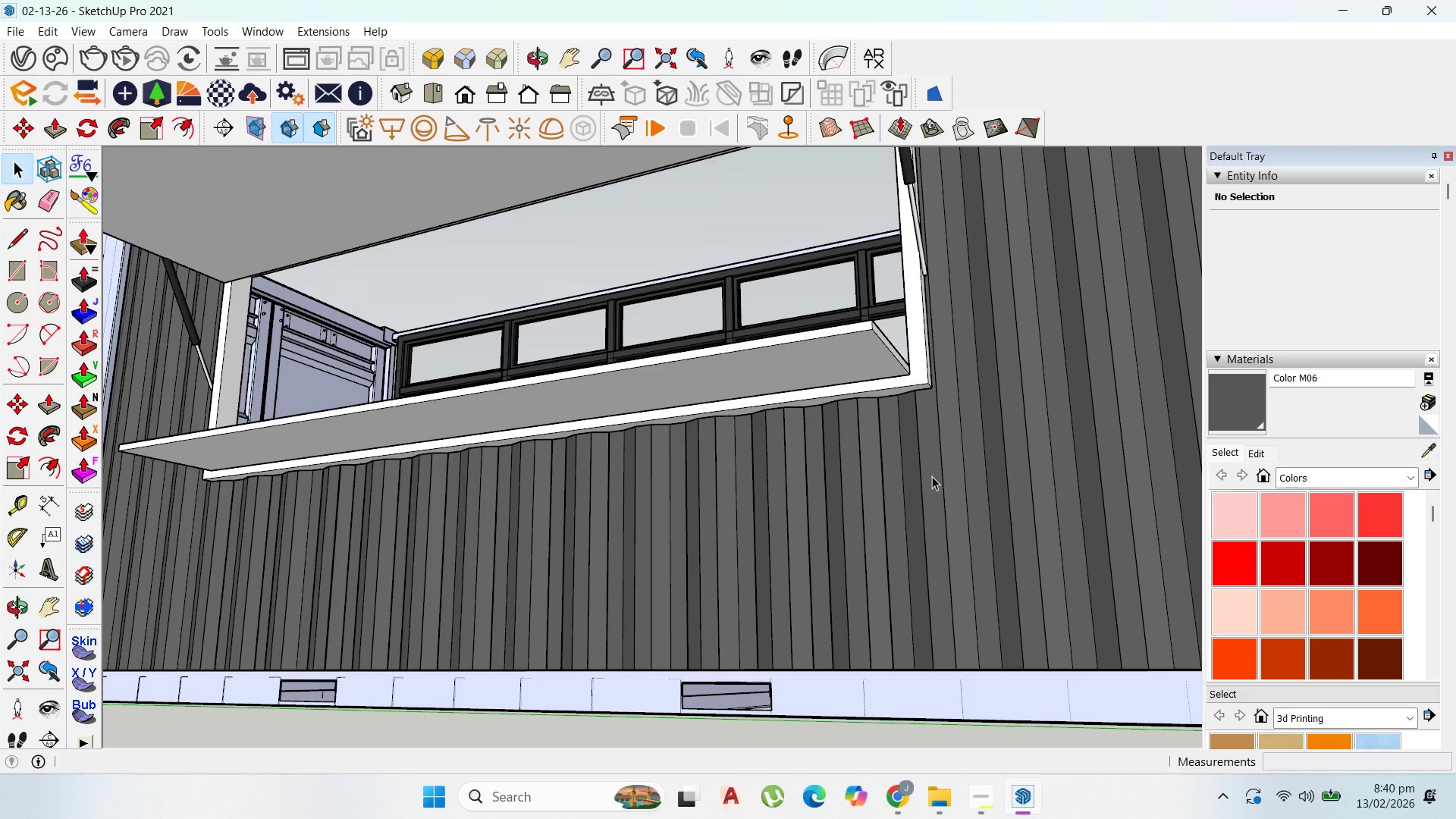 
scroll: coordinate [471, 375], scroll_direction: up, amount: 9.0
 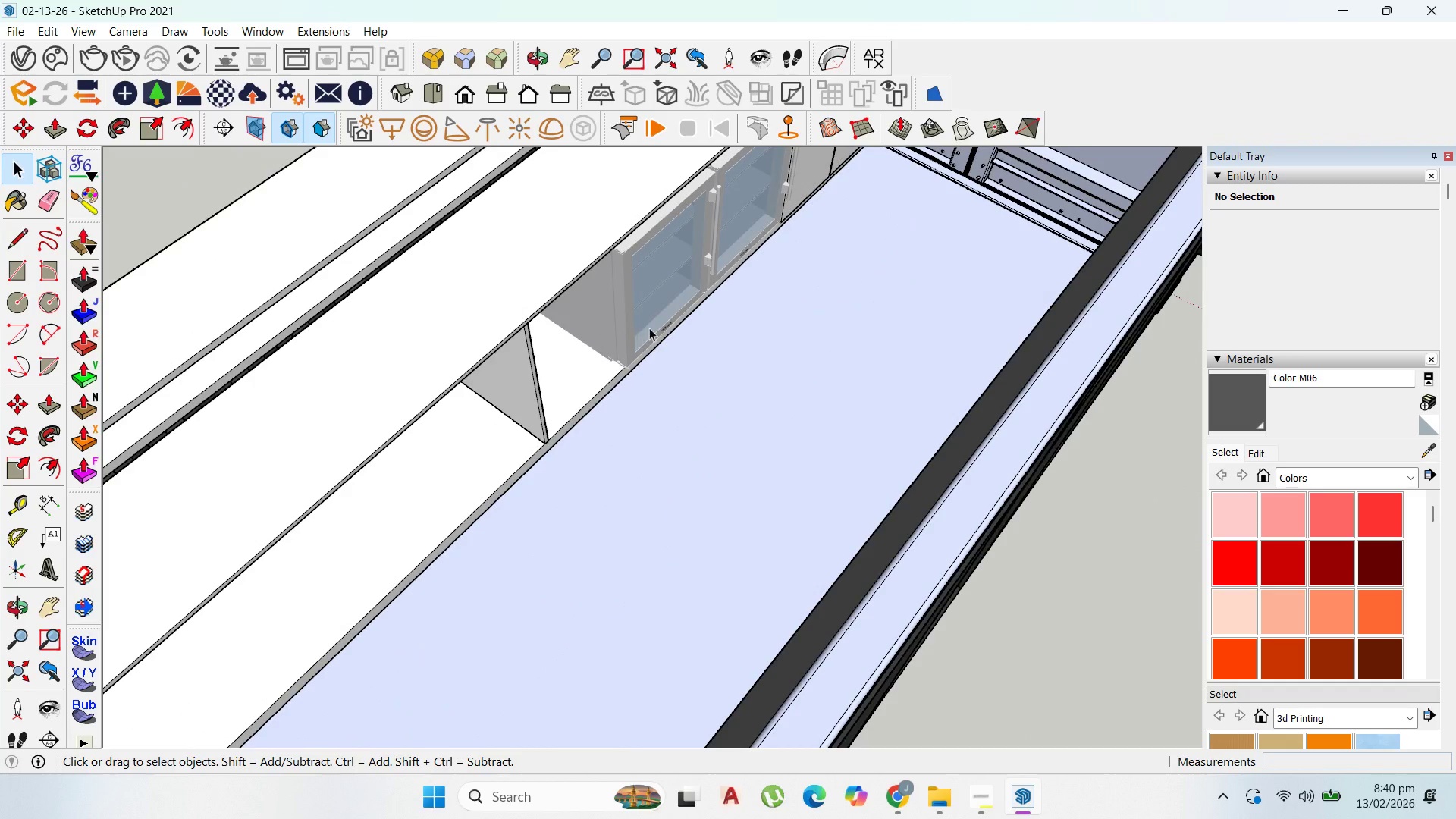 
left_click([649, 328])
 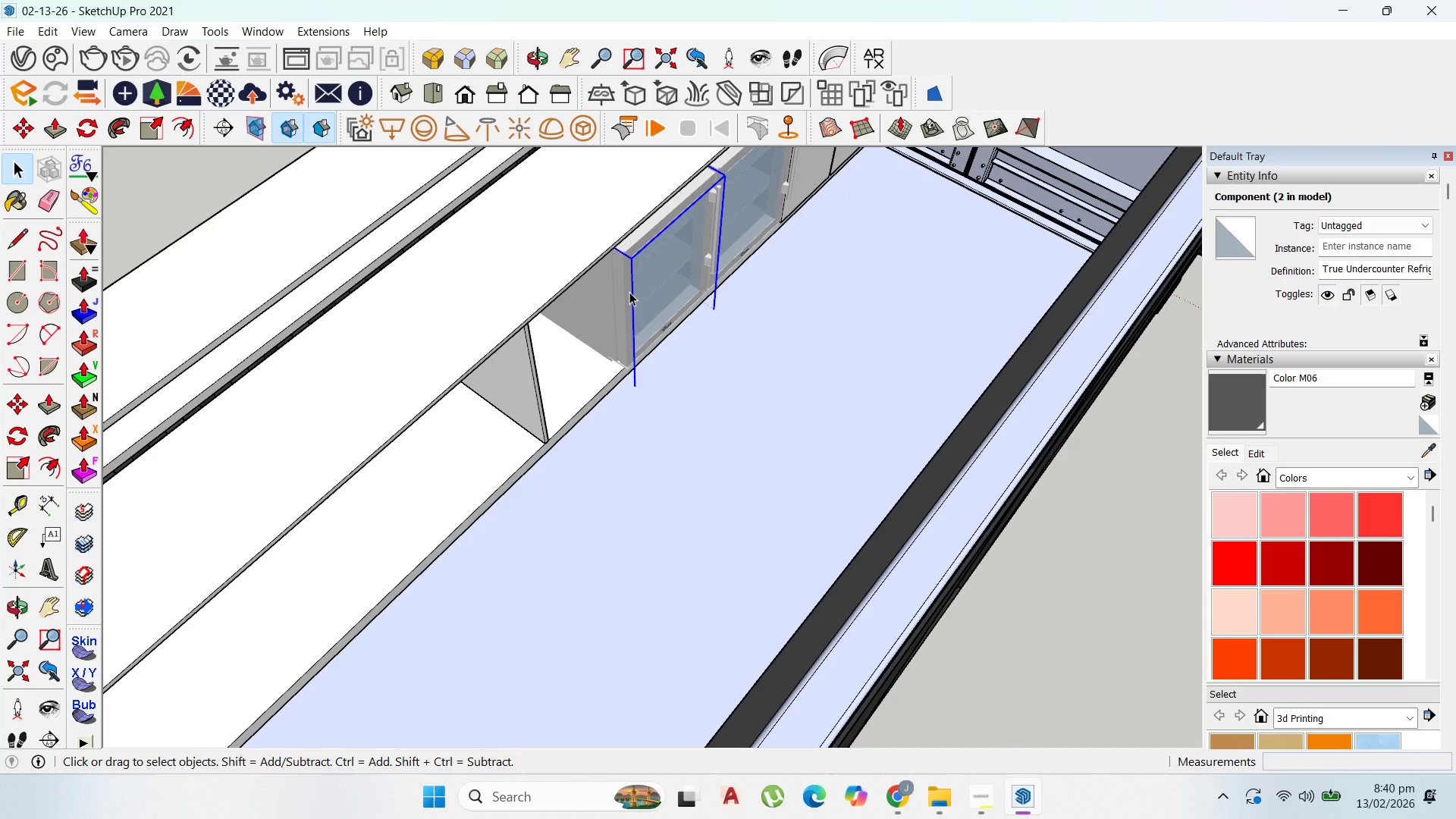 
scroll: coordinate [709, 216], scroll_direction: up, amount: 20.0
 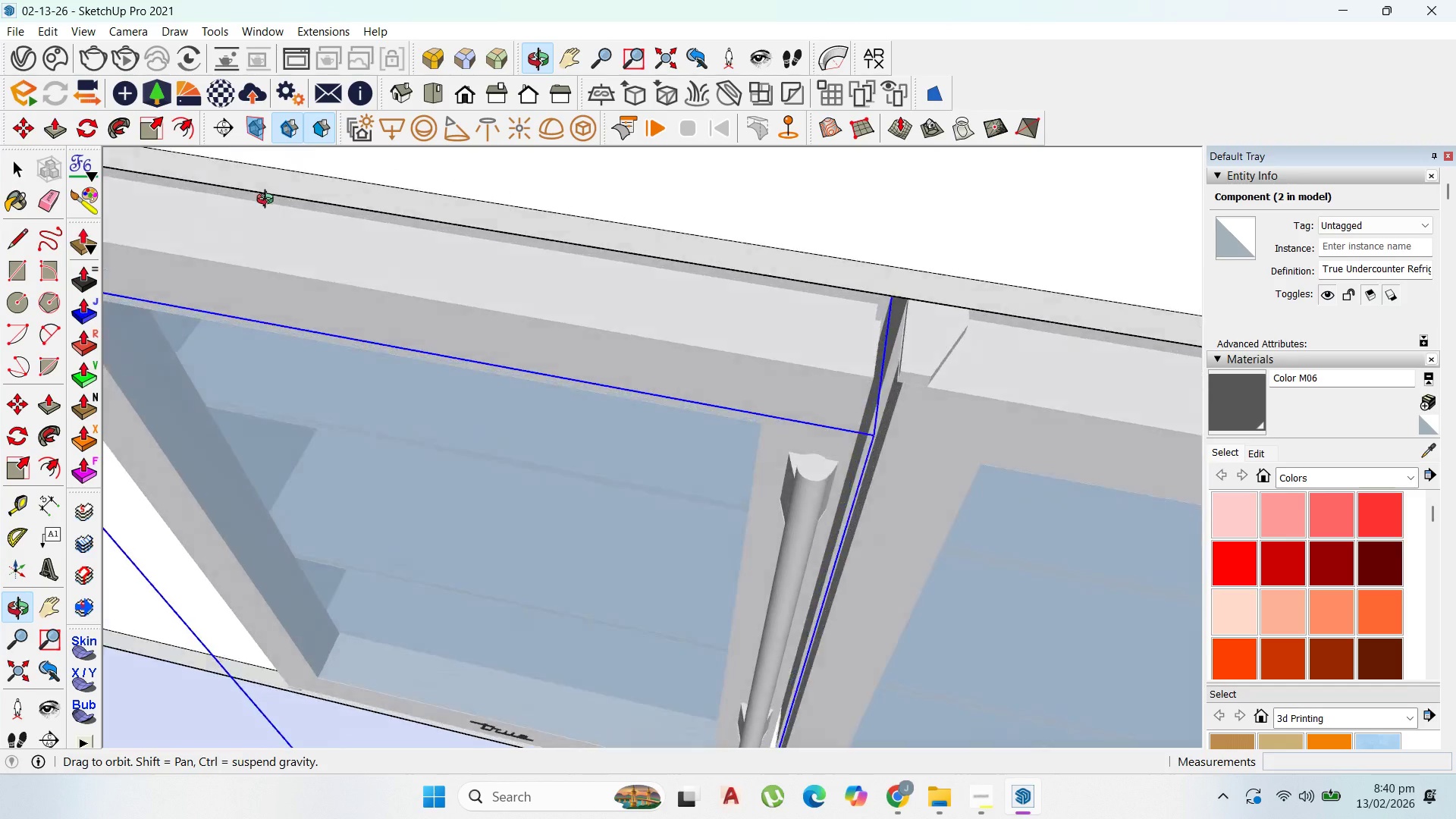 
scroll: coordinate [826, 442], scroll_direction: down, amount: 10.0
 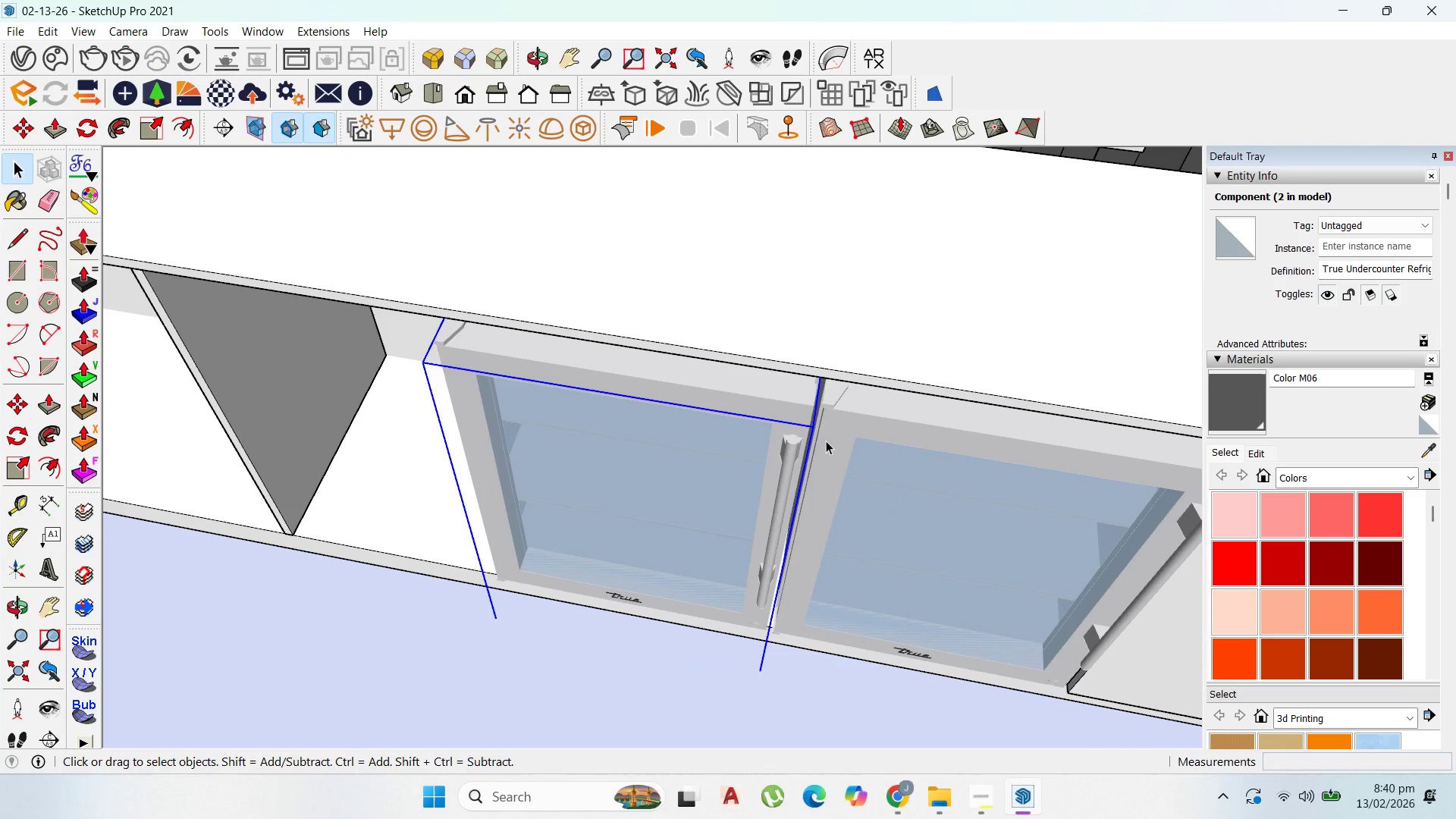 
key(M)
 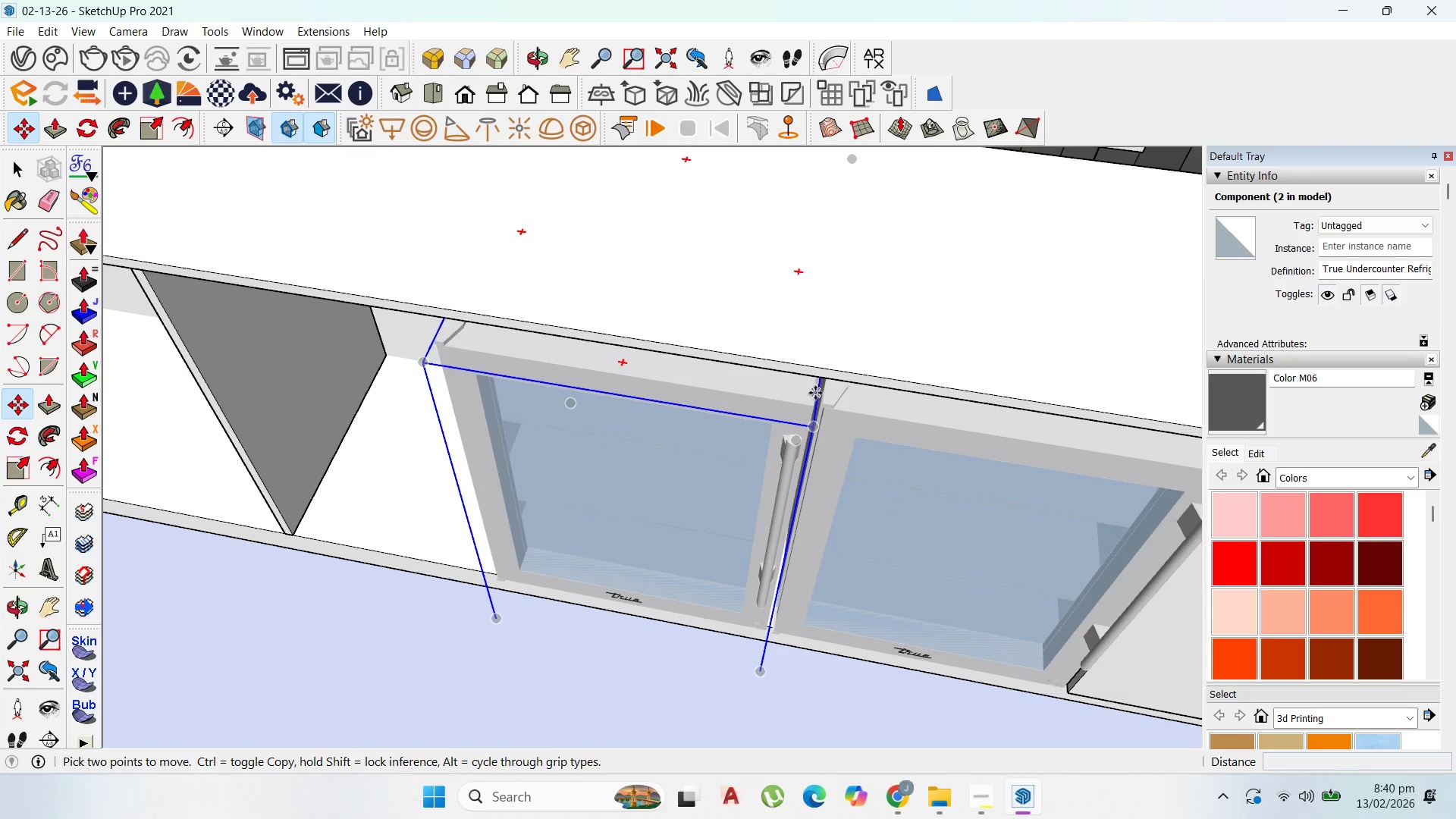 
left_click([815, 393])
 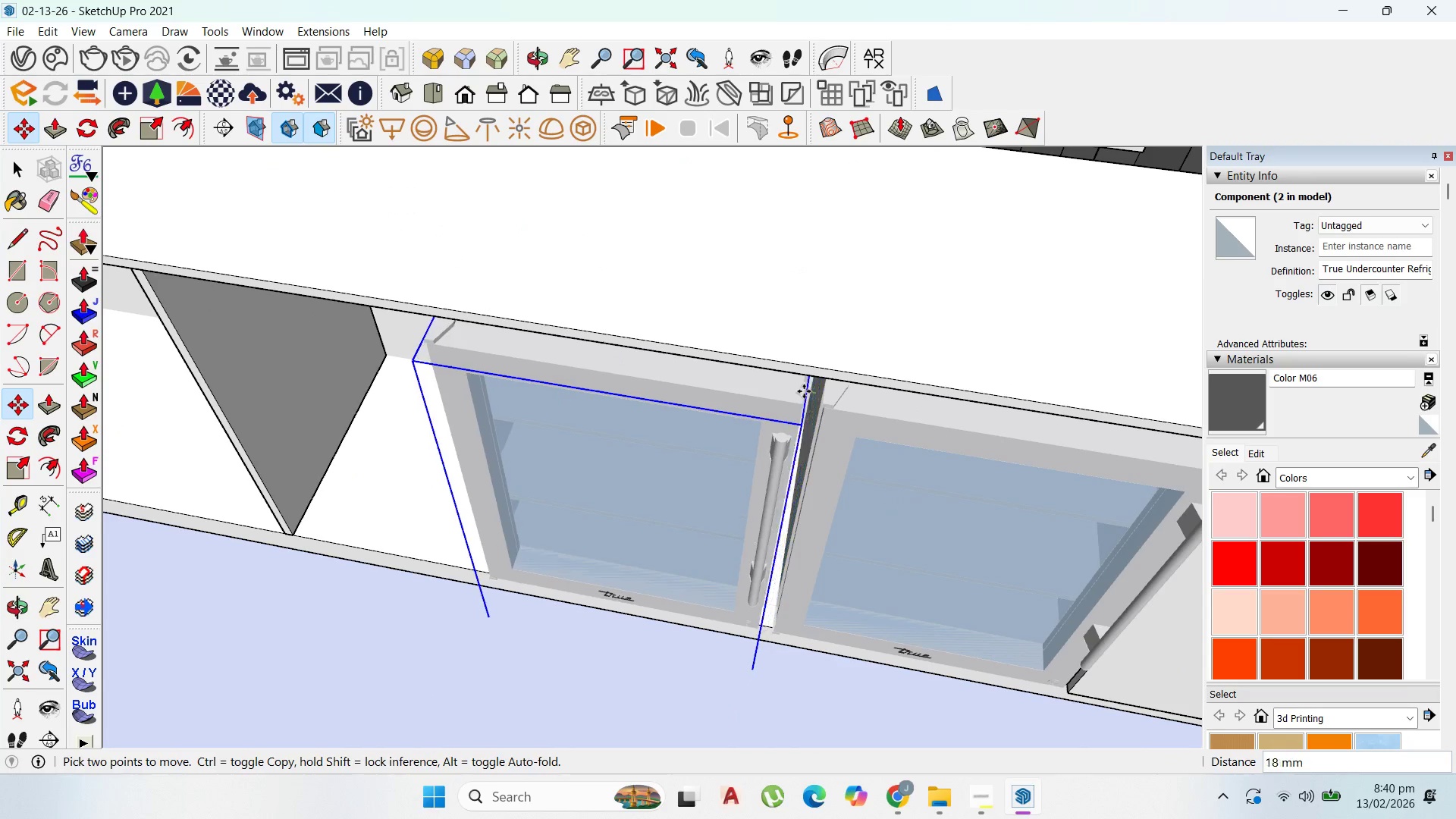 
key(Control+ControlLeft)
 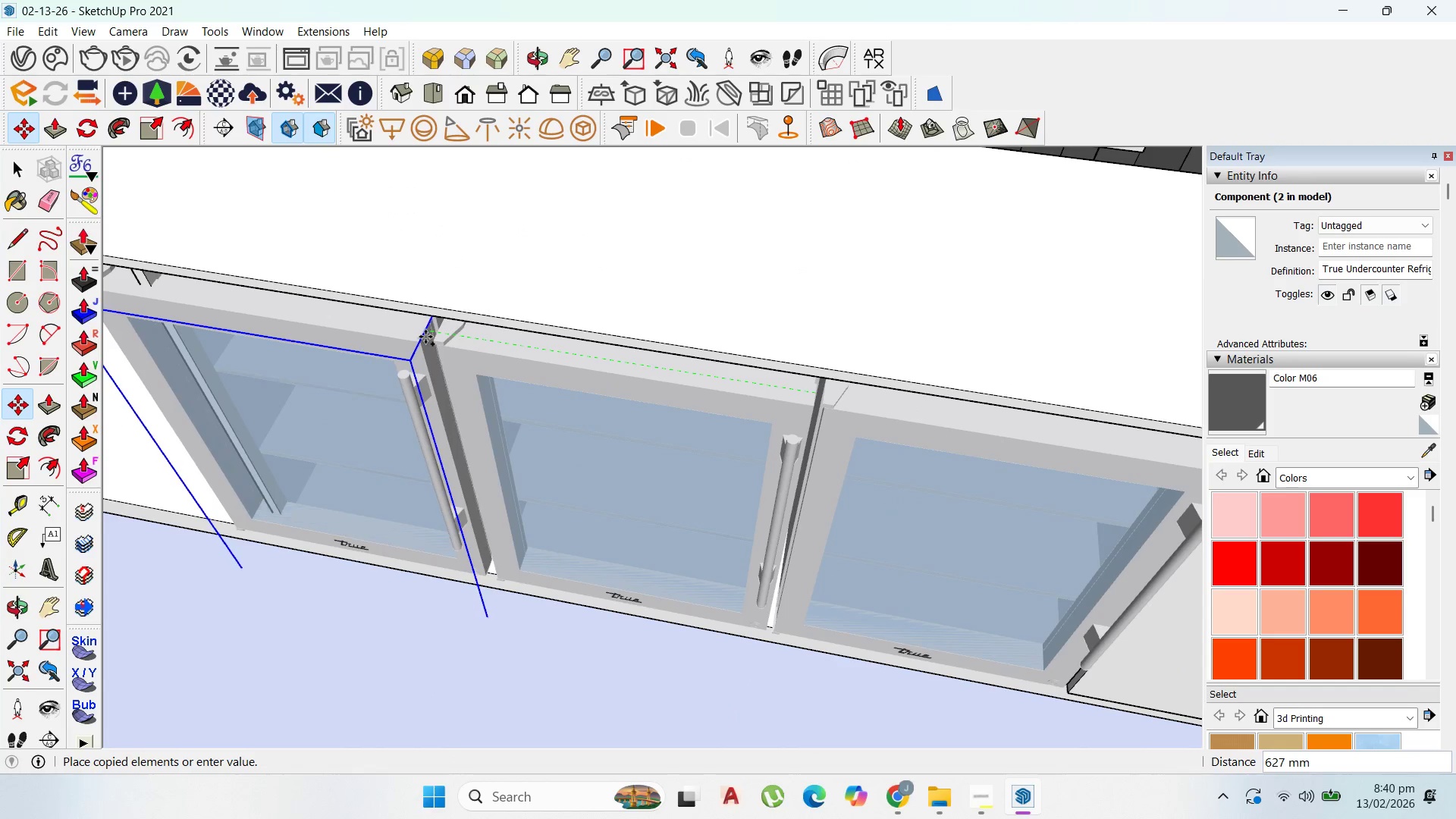 
hold_key(key=ShiftLeft, duration=0.81)
 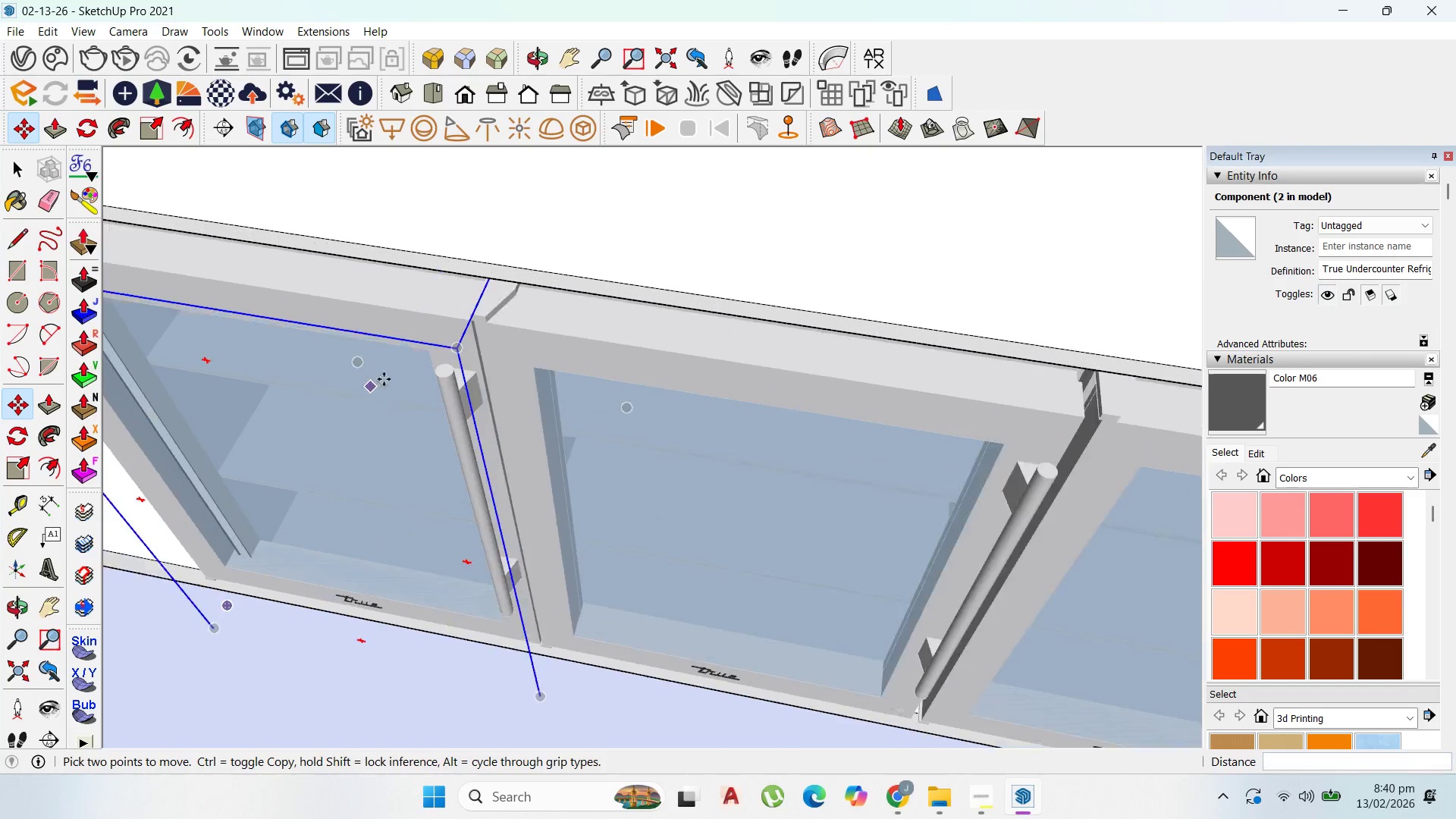 
scroll: coordinate [427, 369], scroll_direction: up, amount: 6.0
 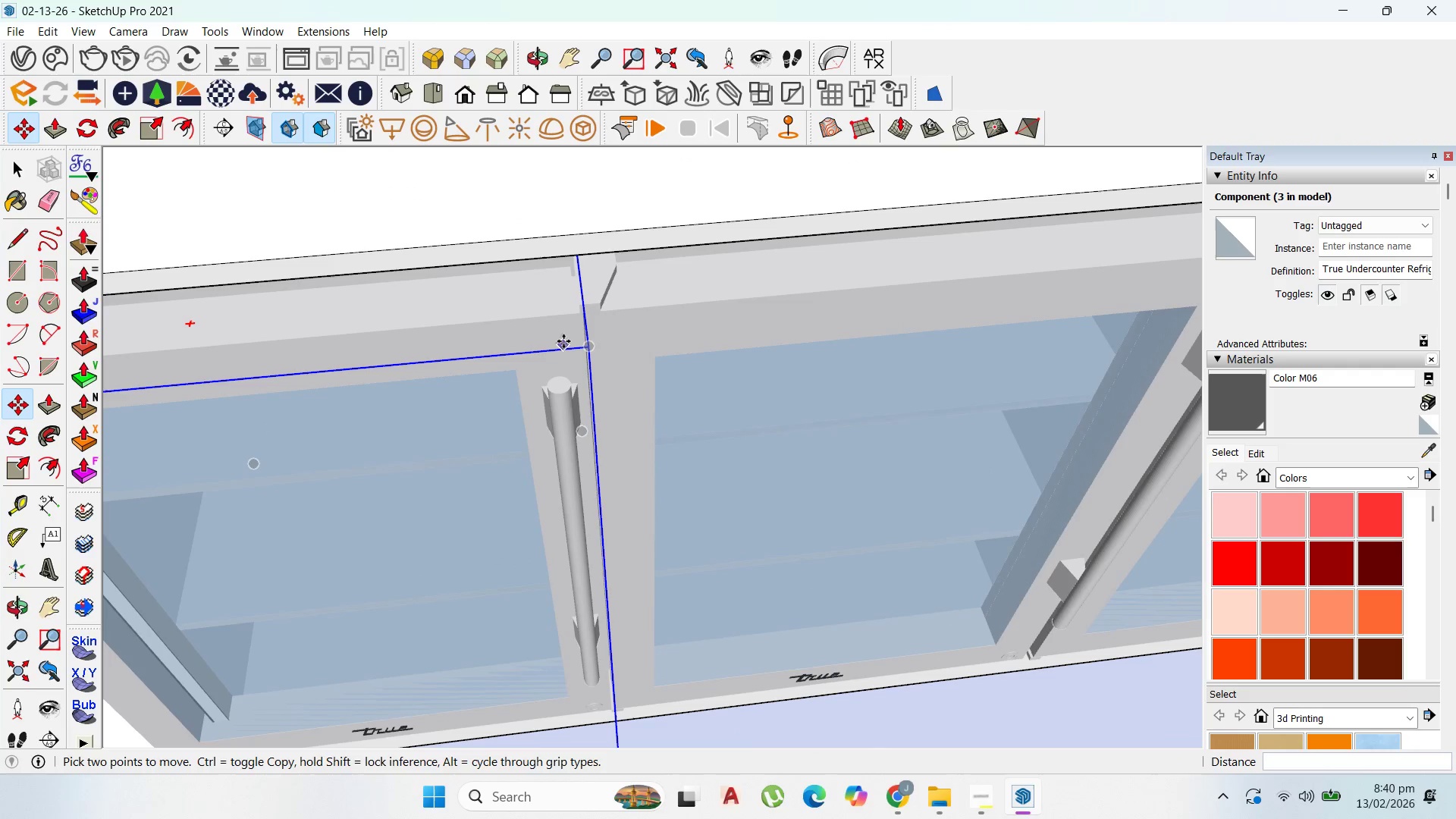 
left_click([563, 338])
 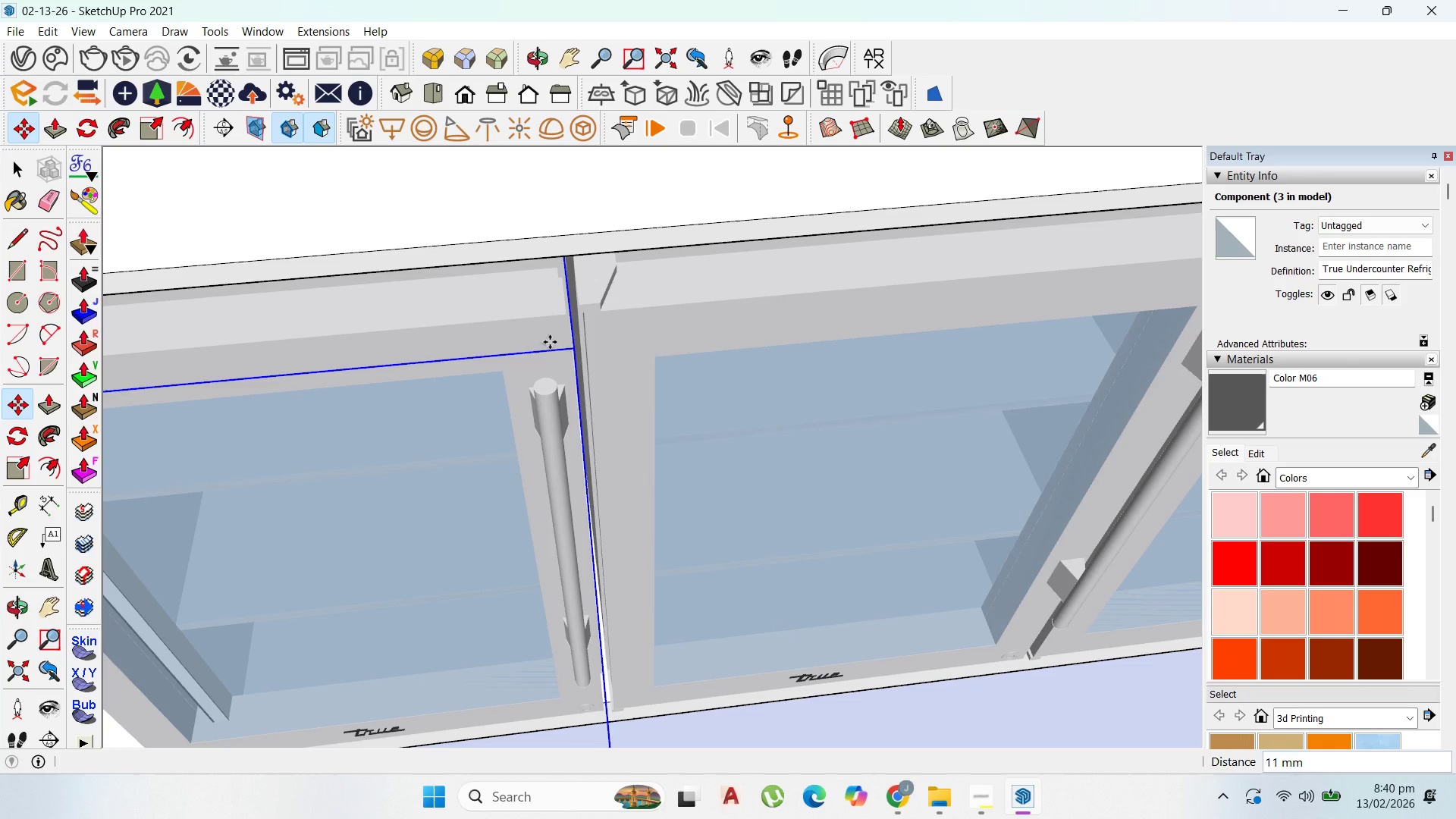 
scroll: coordinate [588, 317], scroll_direction: up, amount: 30.0
 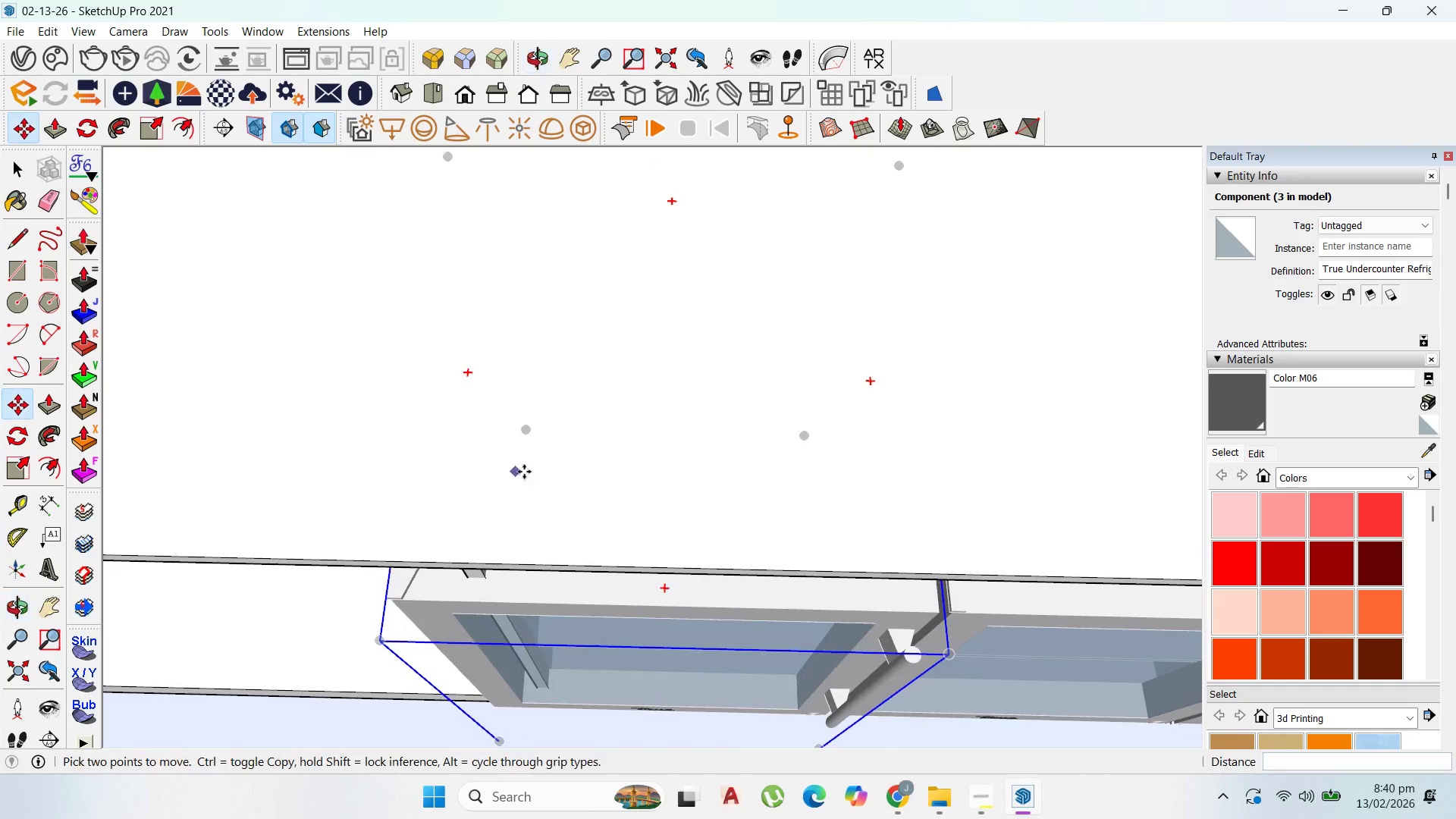 
scroll: coordinate [943, 477], scroll_direction: down, amount: 18.0
 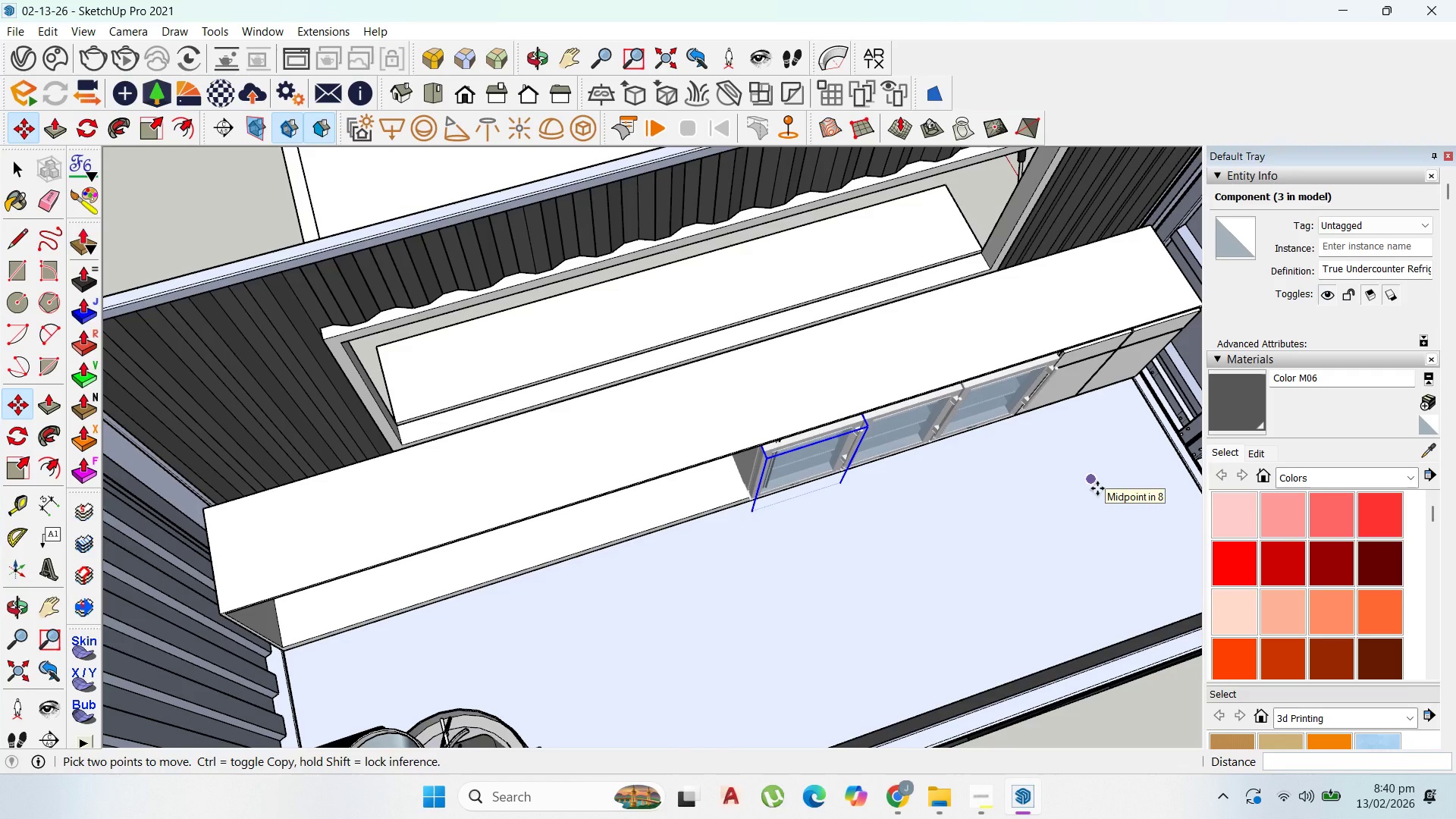 
key(Delete)
 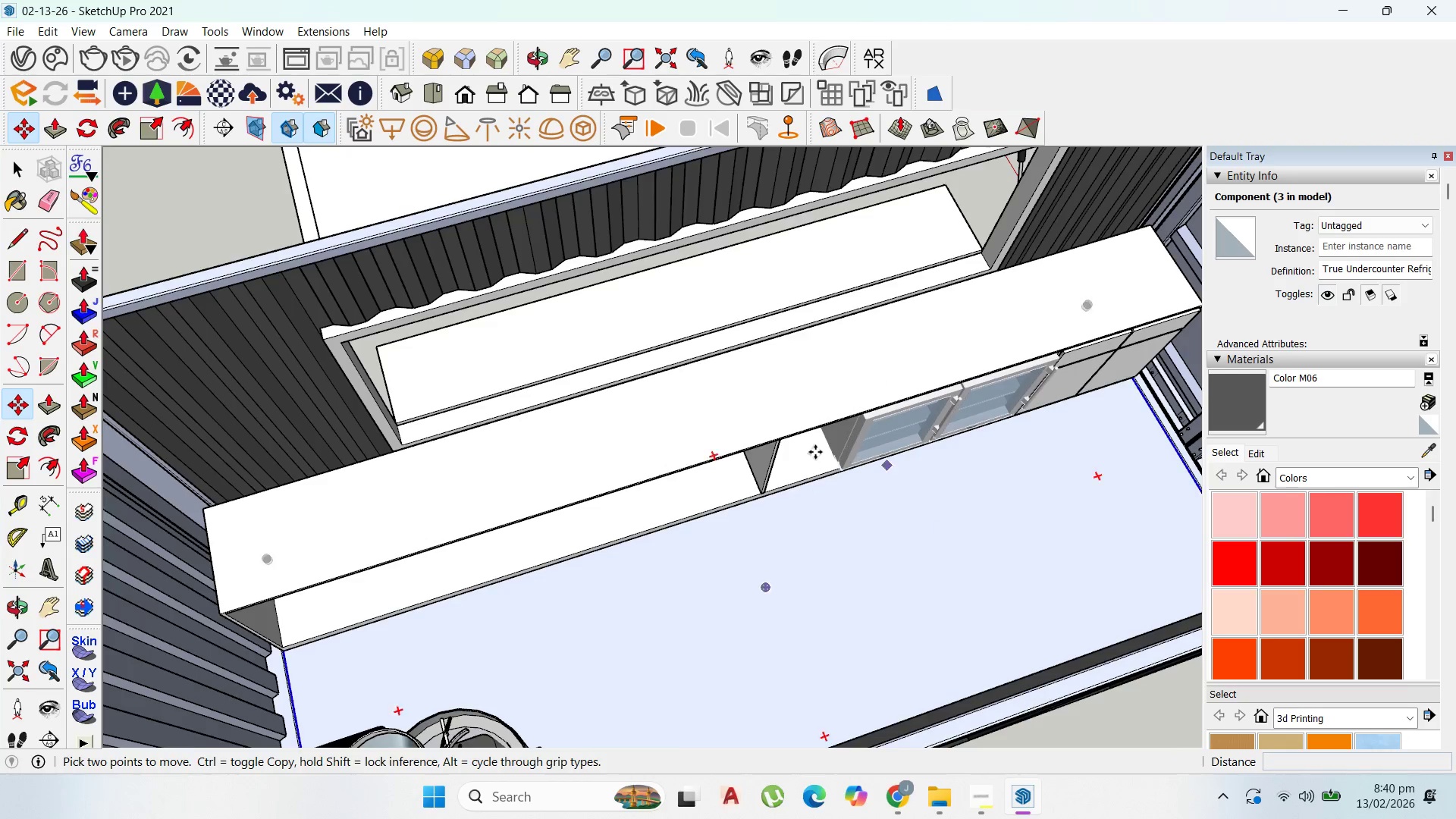 
scroll: coordinate [717, 519], scroll_direction: up, amount: 9.0
 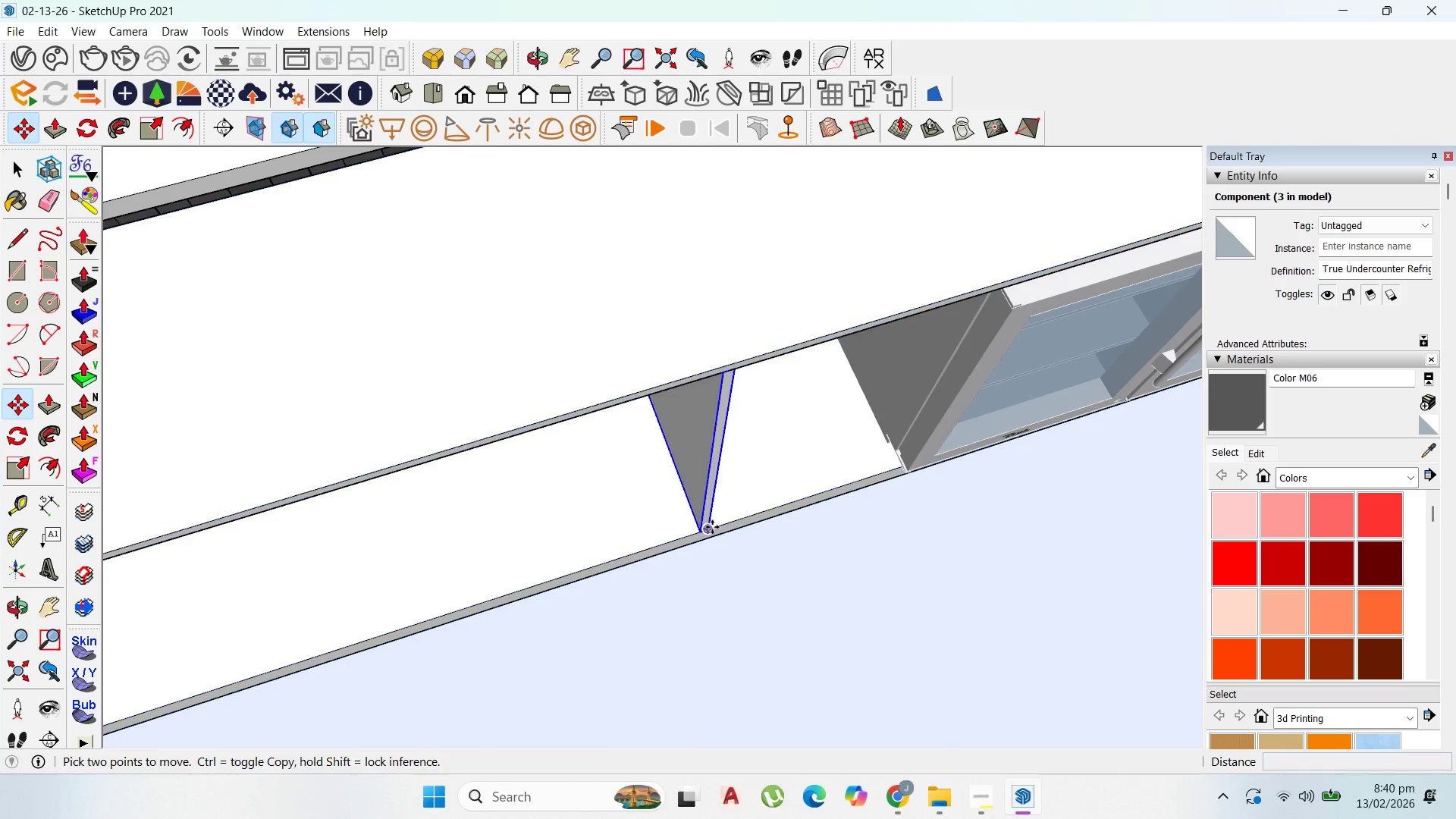 
left_click([711, 527])
 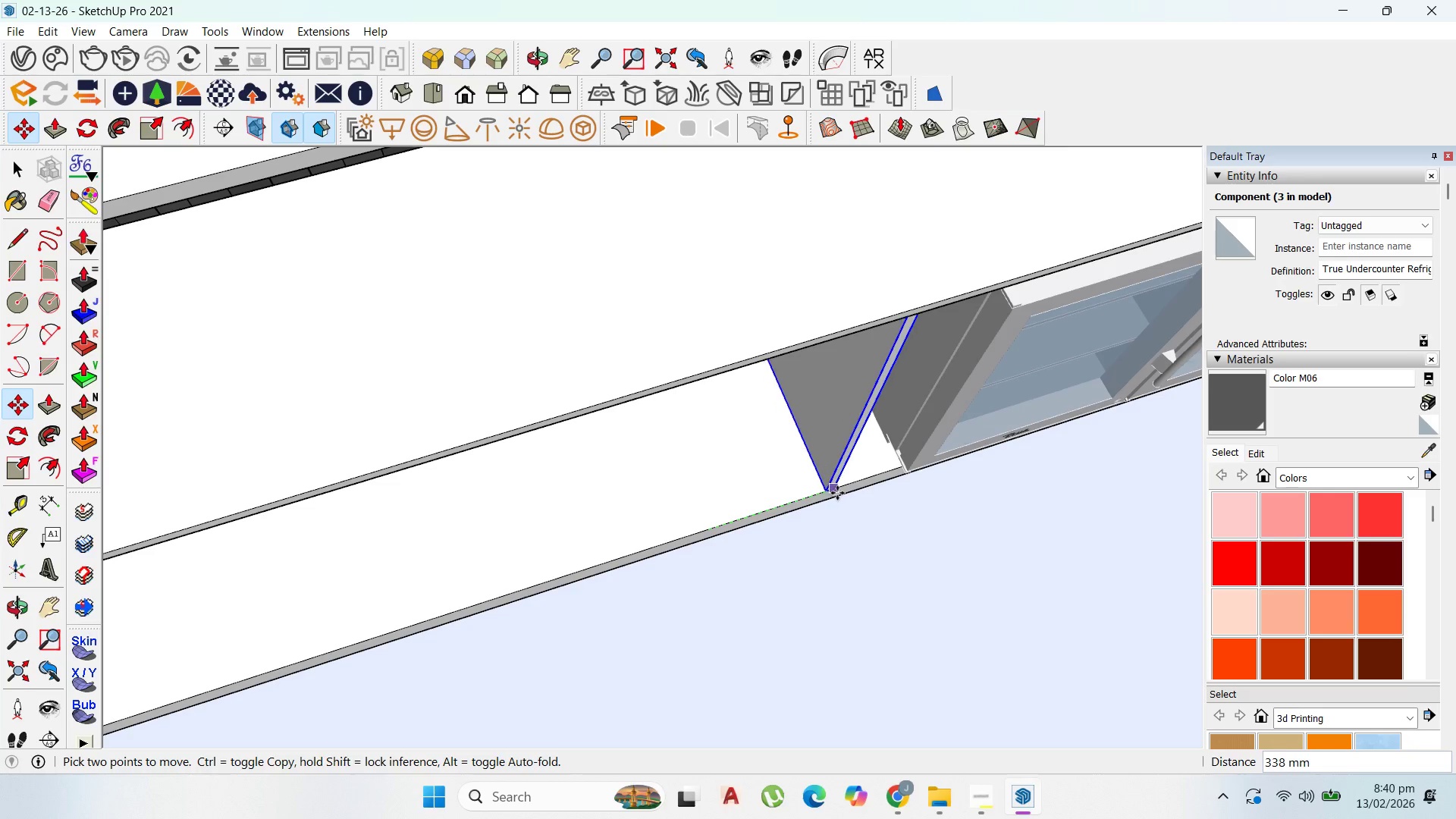 
hold_key(key=ShiftLeft, duration=1.5)
 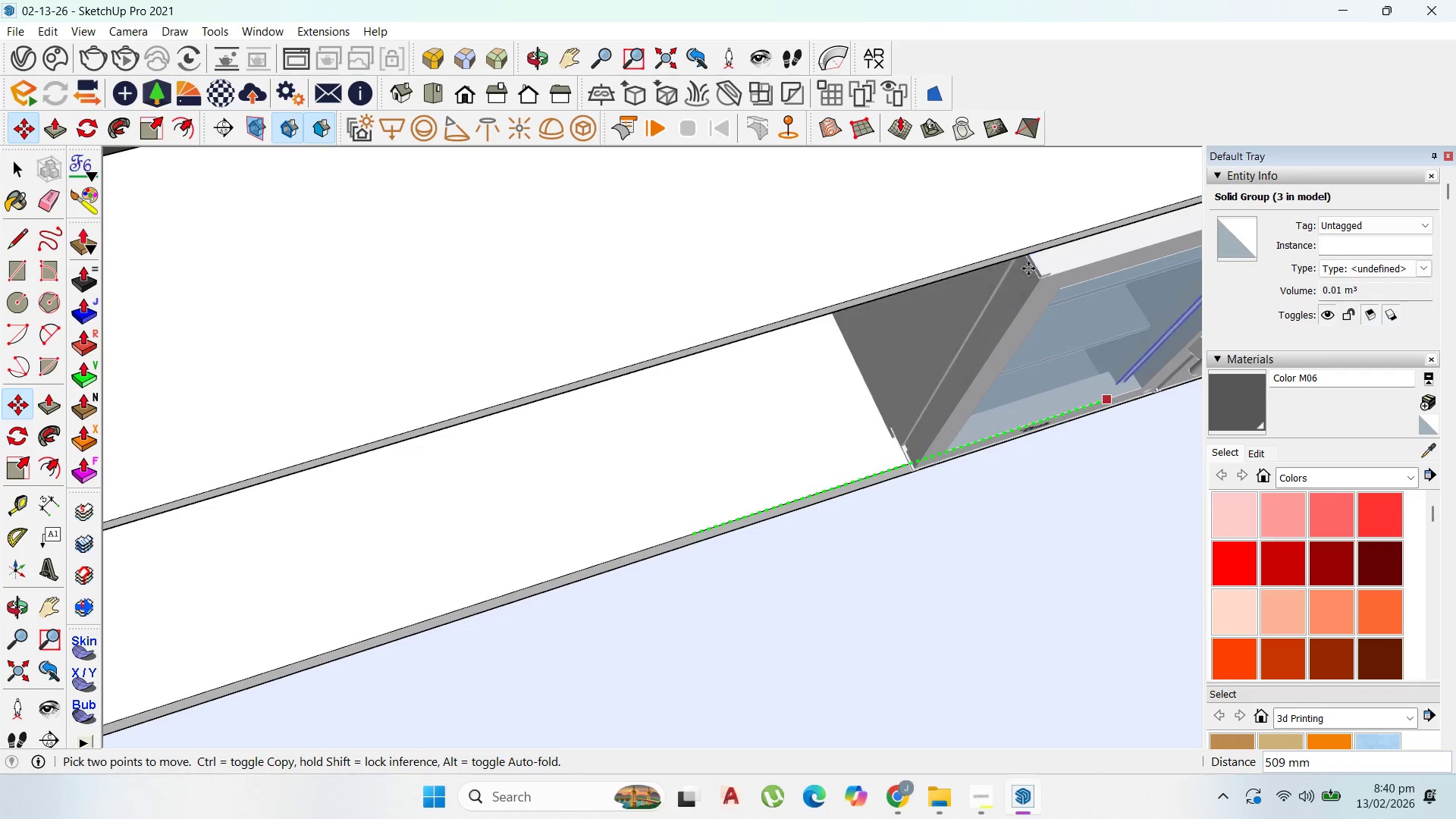 
scroll: coordinate [845, 490], scroll_direction: up, amount: 1.0
 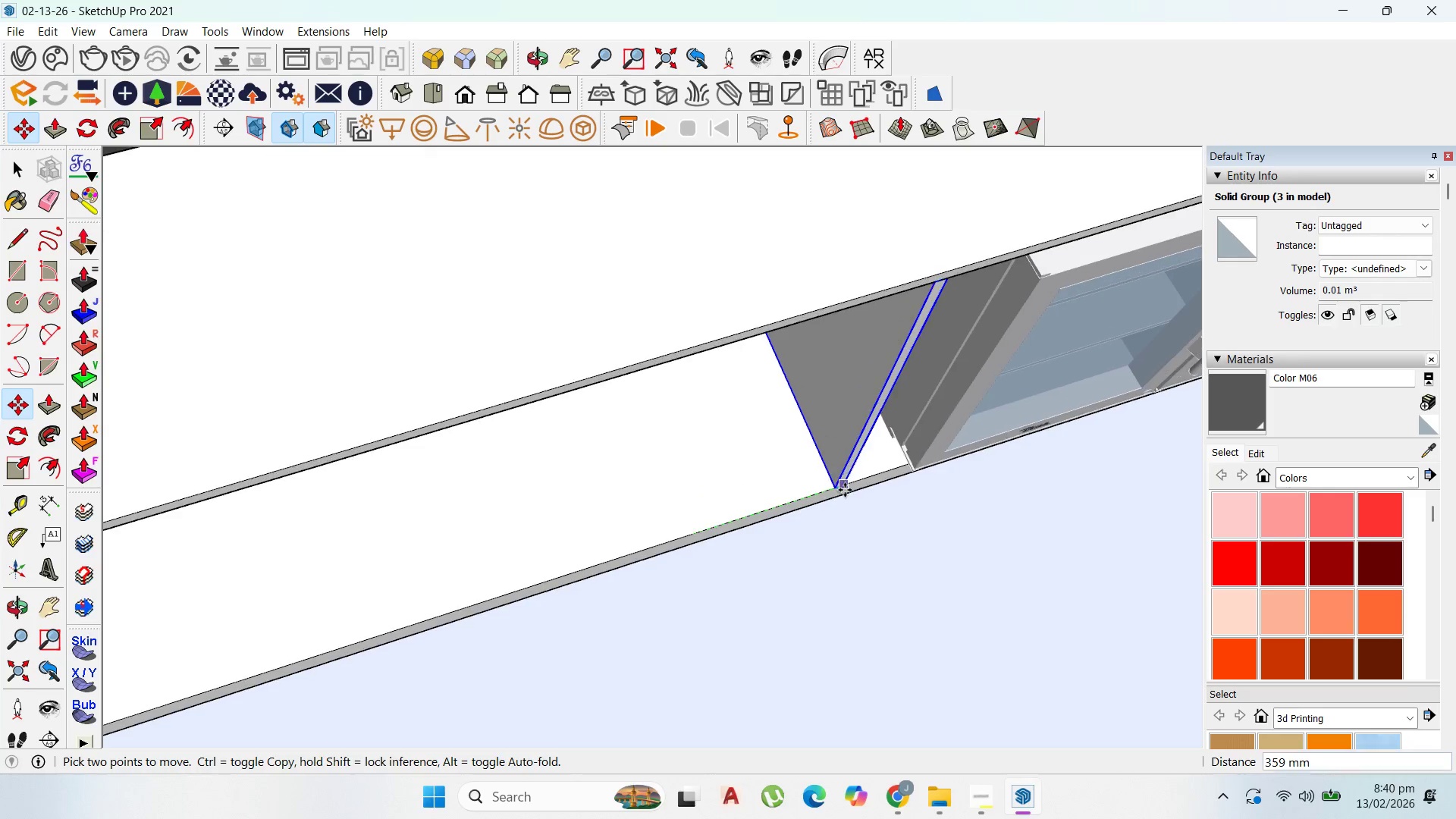 
hold_key(key=ShiftLeft, duration=1.31)
left_click([1028, 271])
 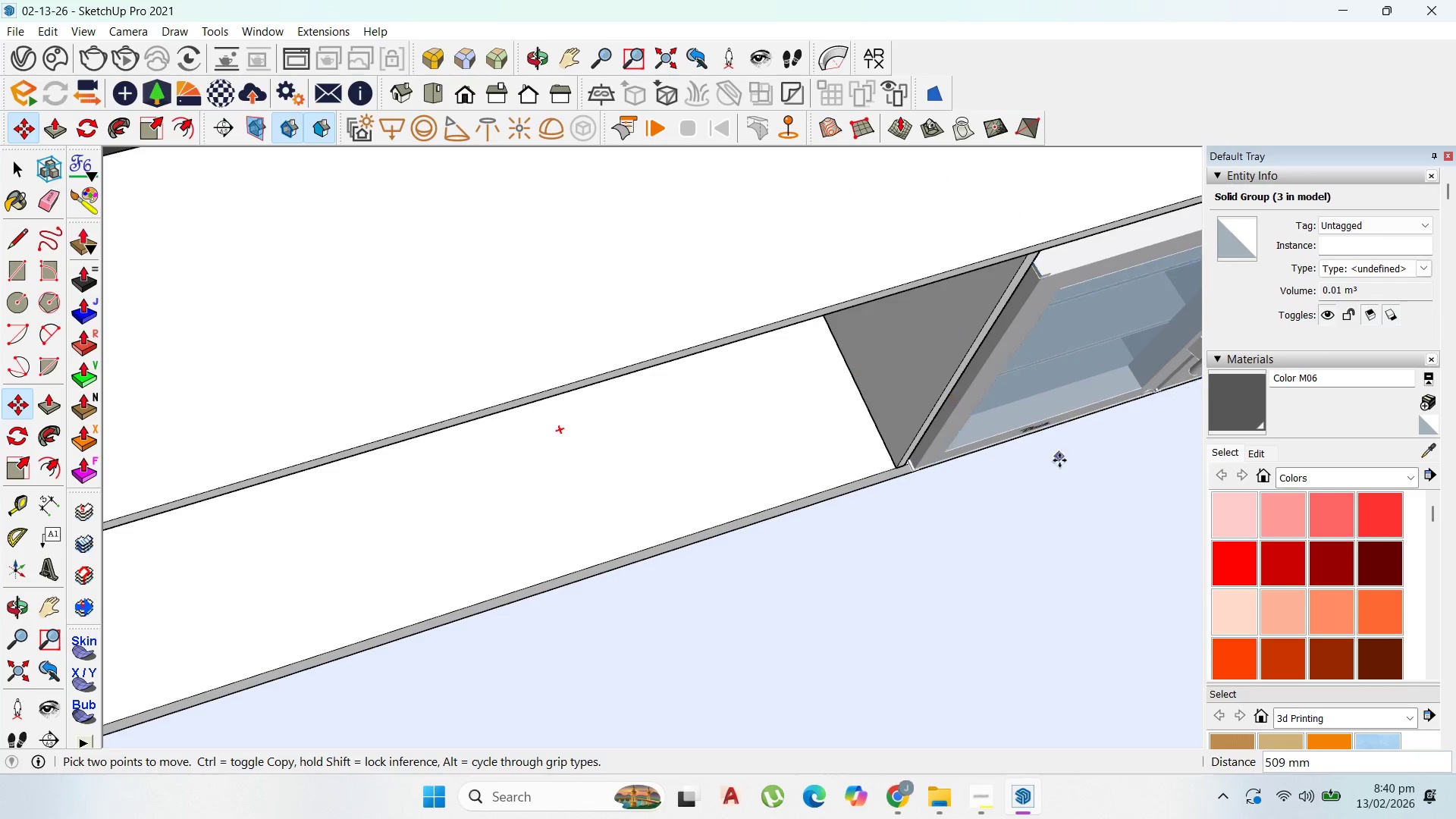 
scroll: coordinate [728, 522], scroll_direction: down, amount: 10.0
 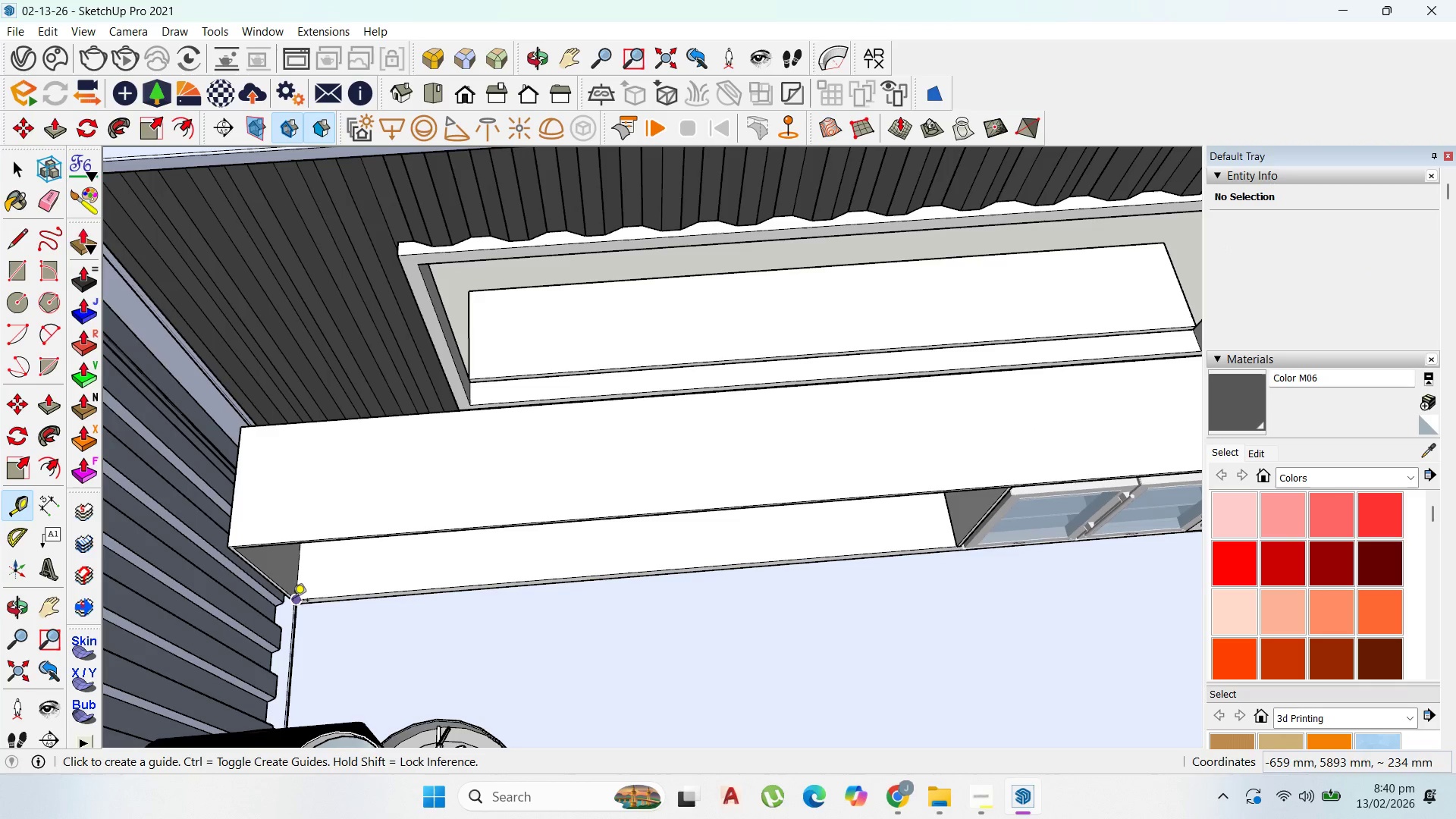 
left_click_drag(start_coordinate=[283, 585], to_coordinate=[290, 585])
 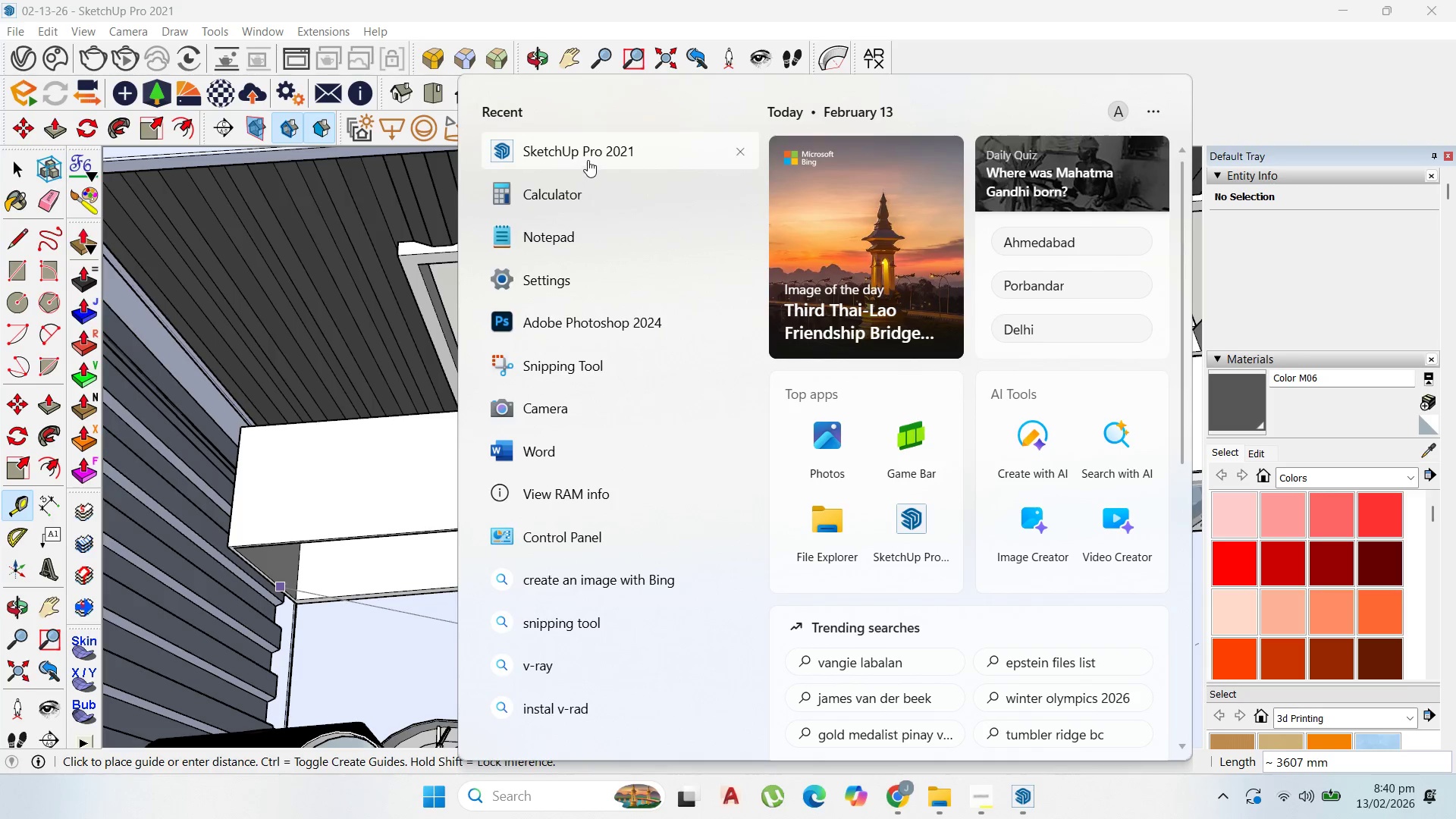 
wait(10.61)
 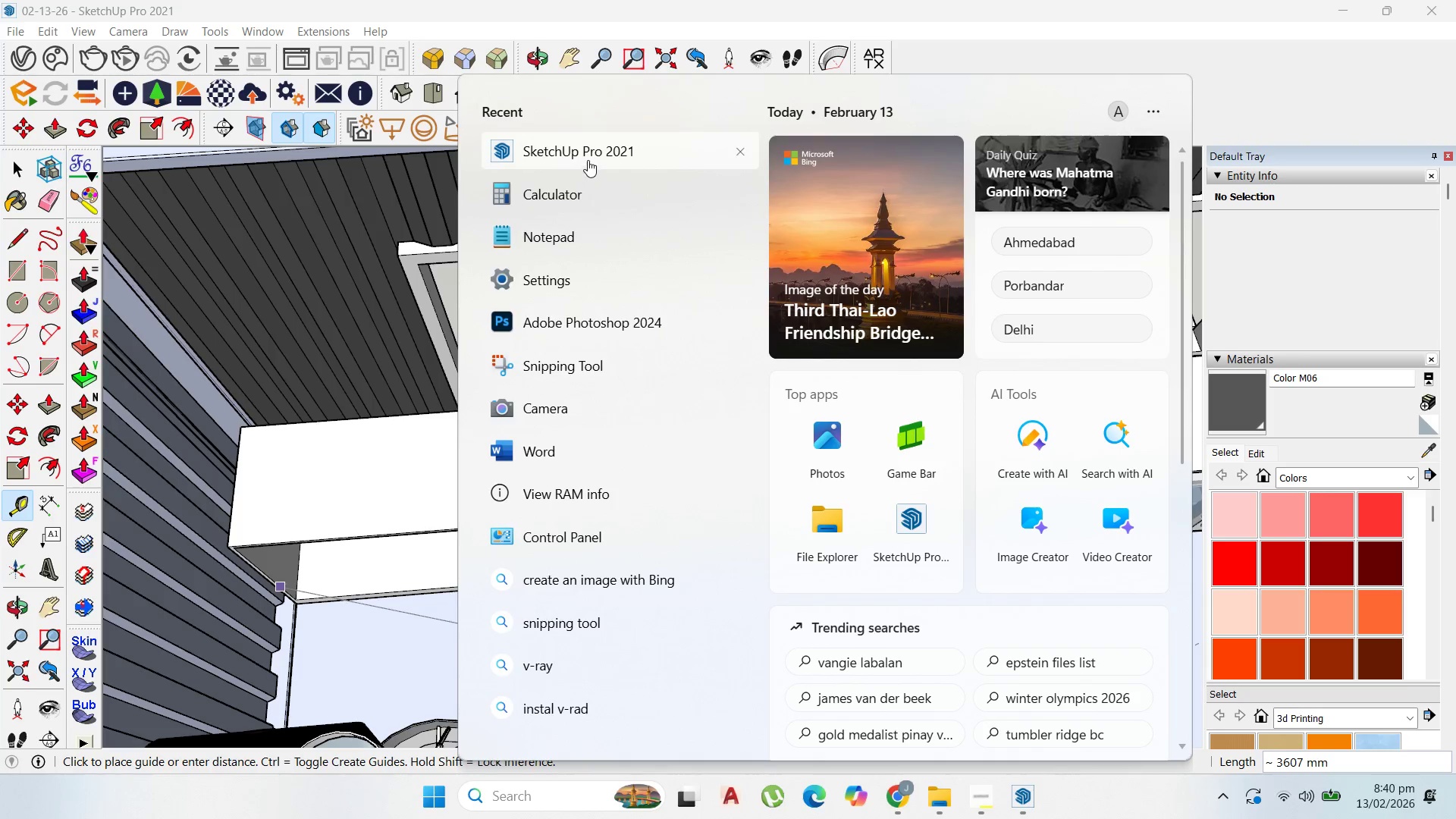 
double_click([680, 593])
 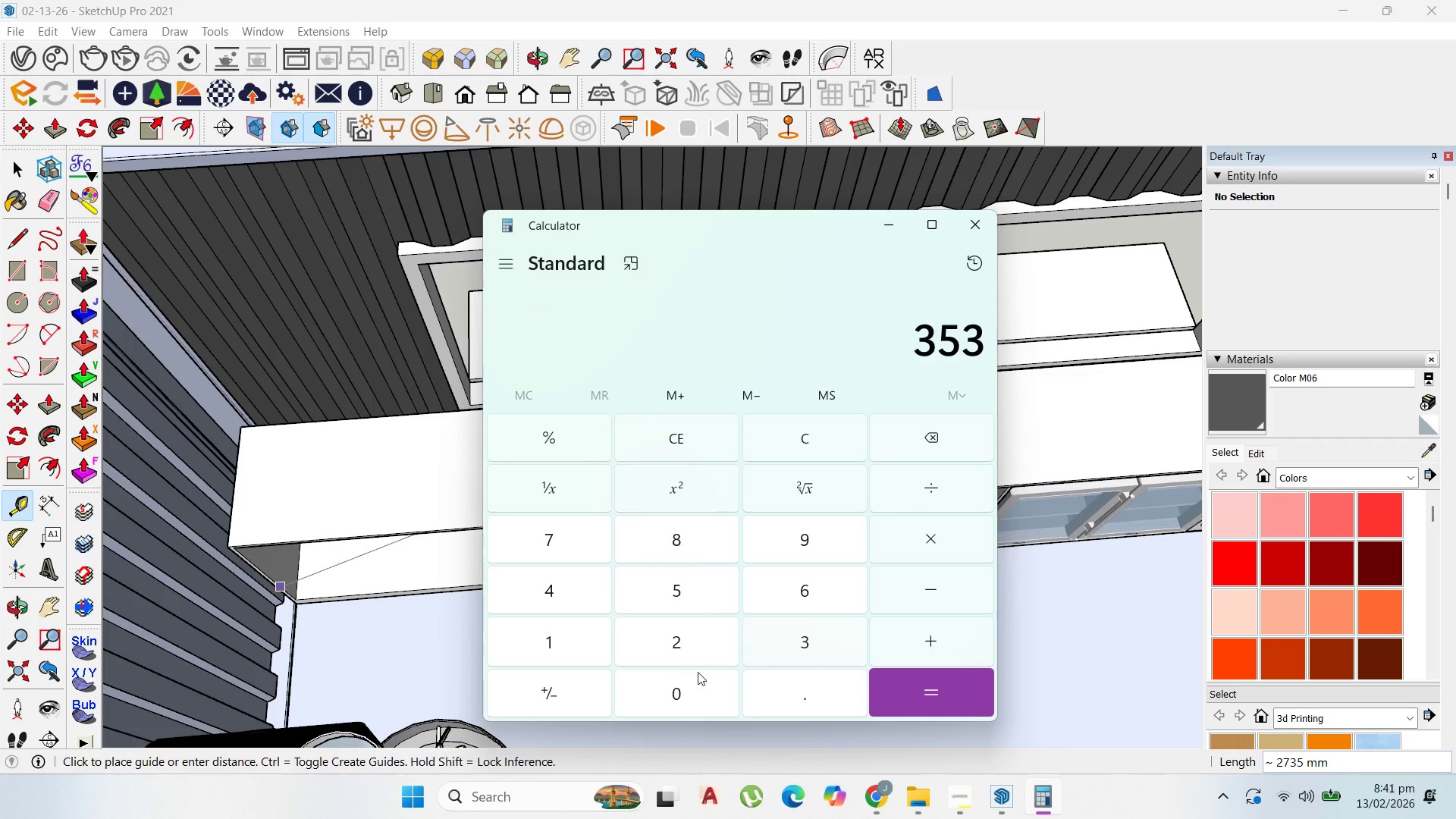 
double_click([668, 689])
 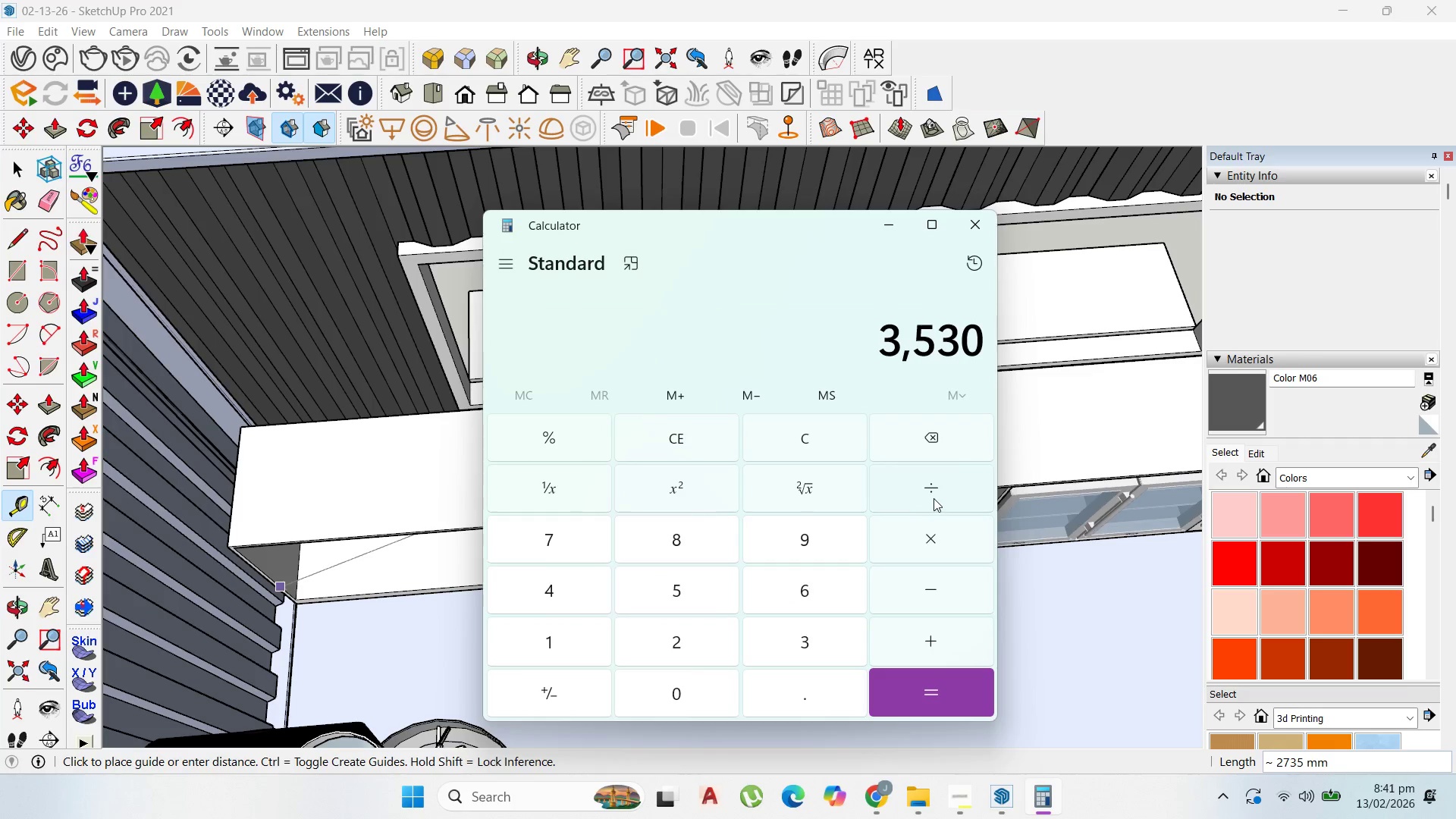 
left_click([934, 495])
 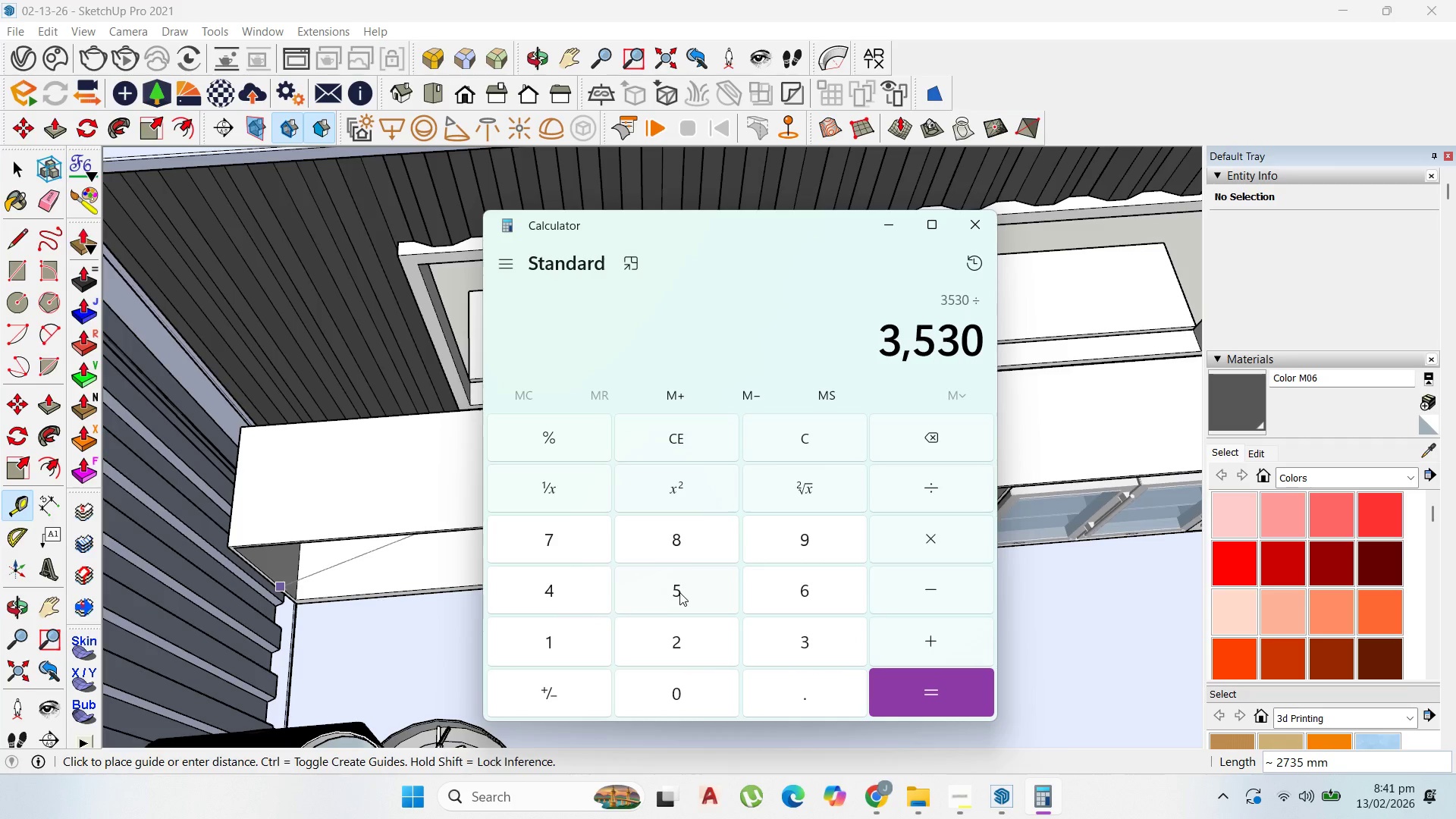 
left_click([583, 595])
 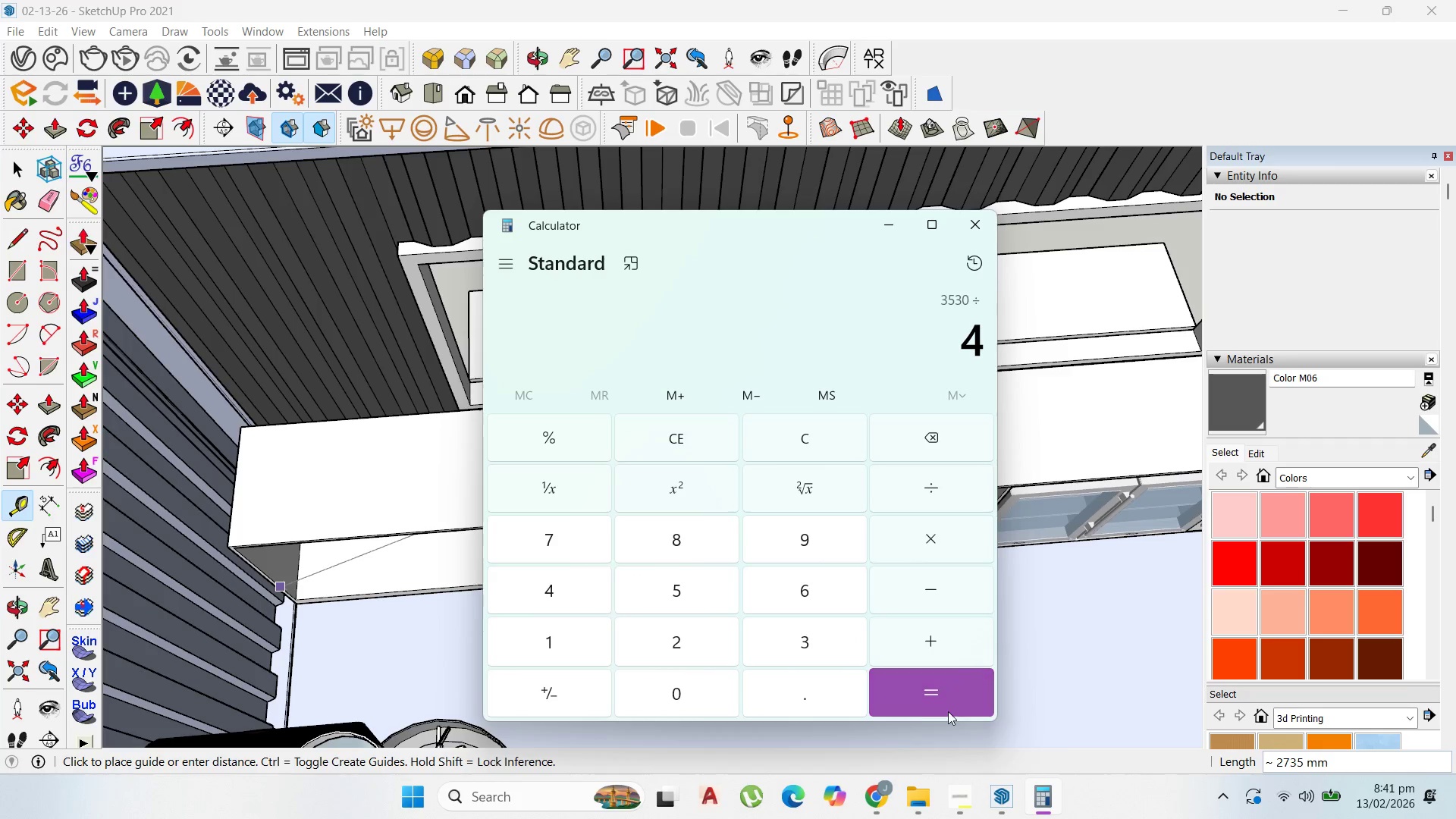 
left_click([948, 711])
 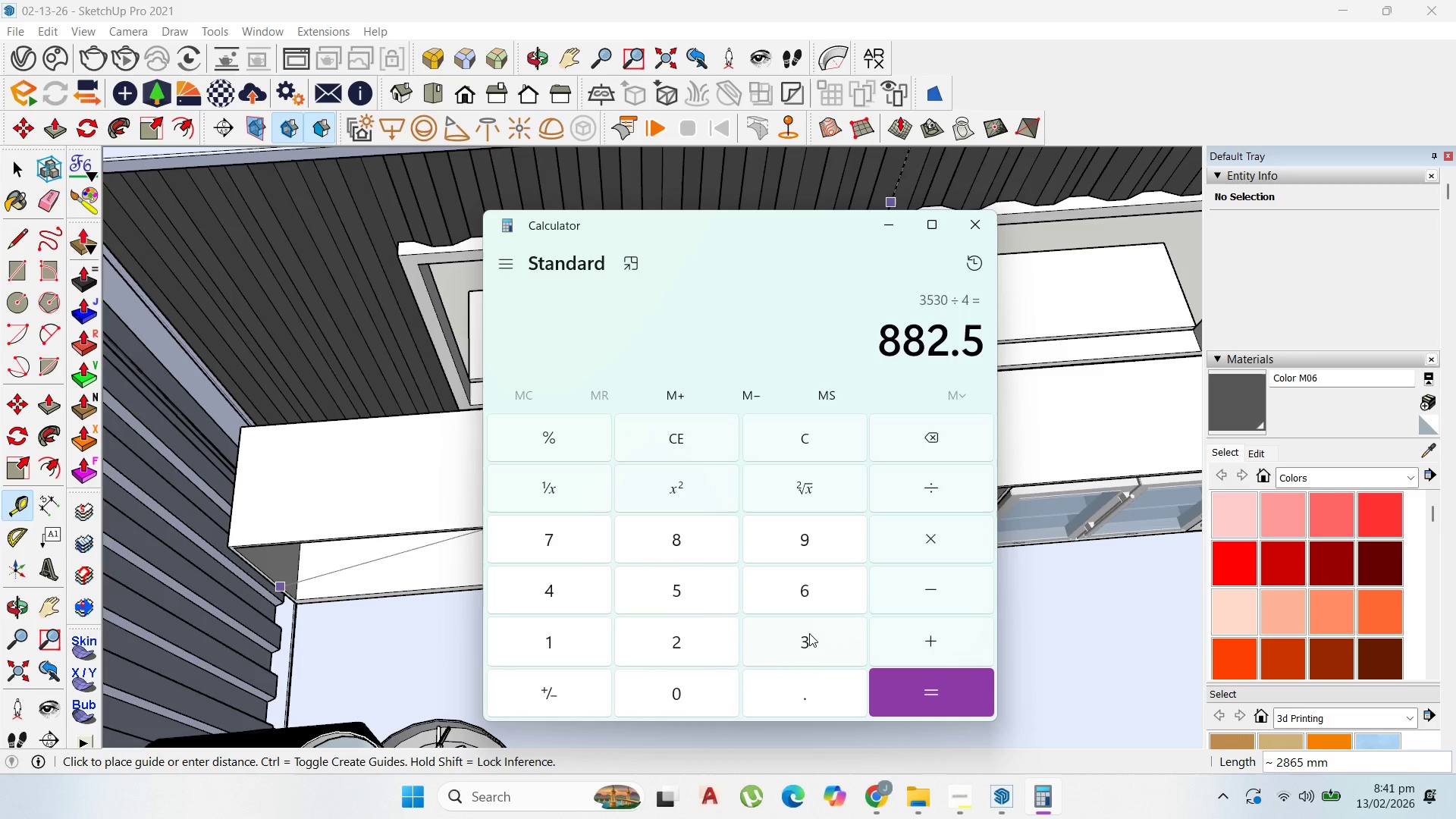 
wait(12.59)
 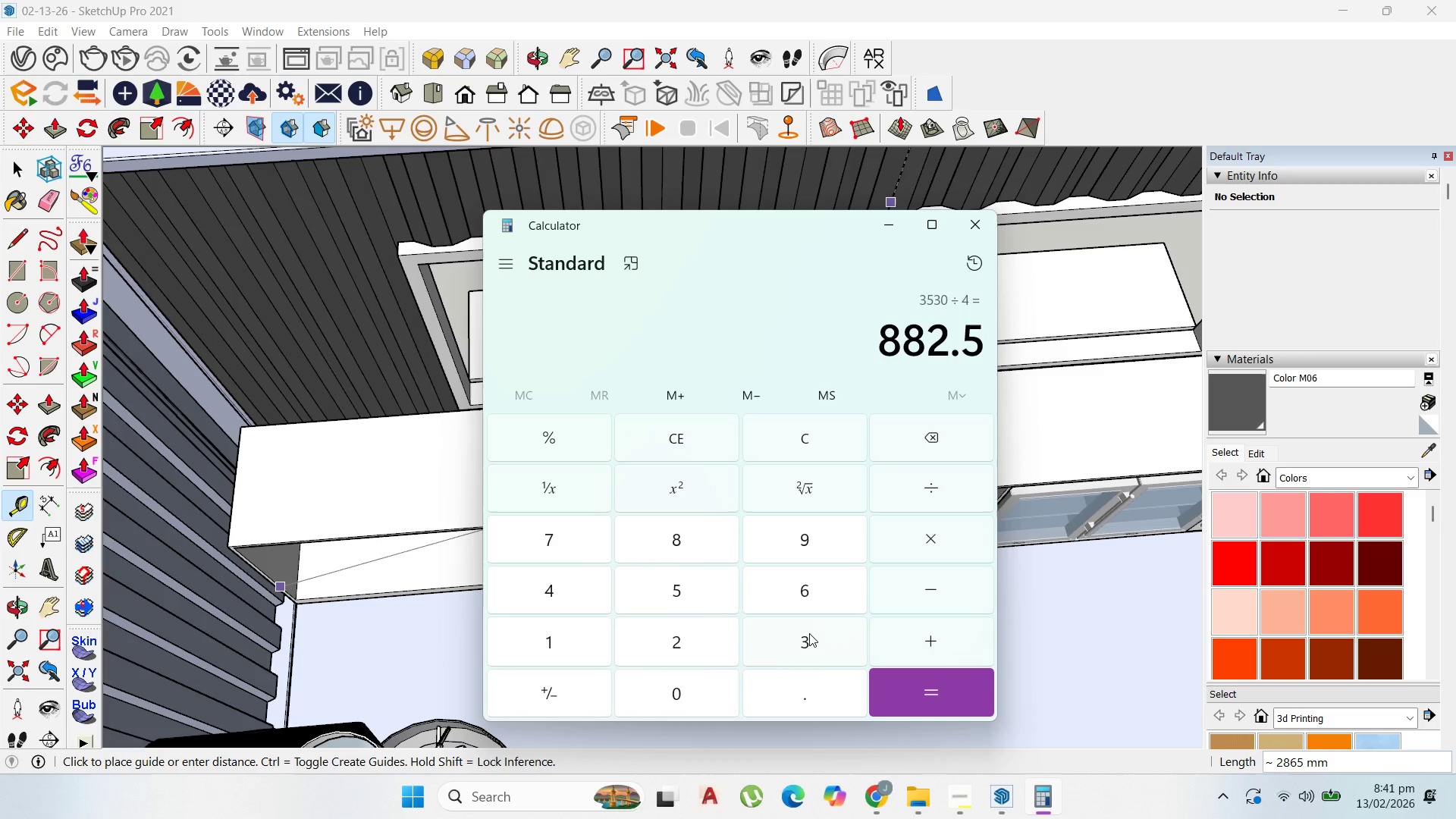 
double_click([706, 602])
 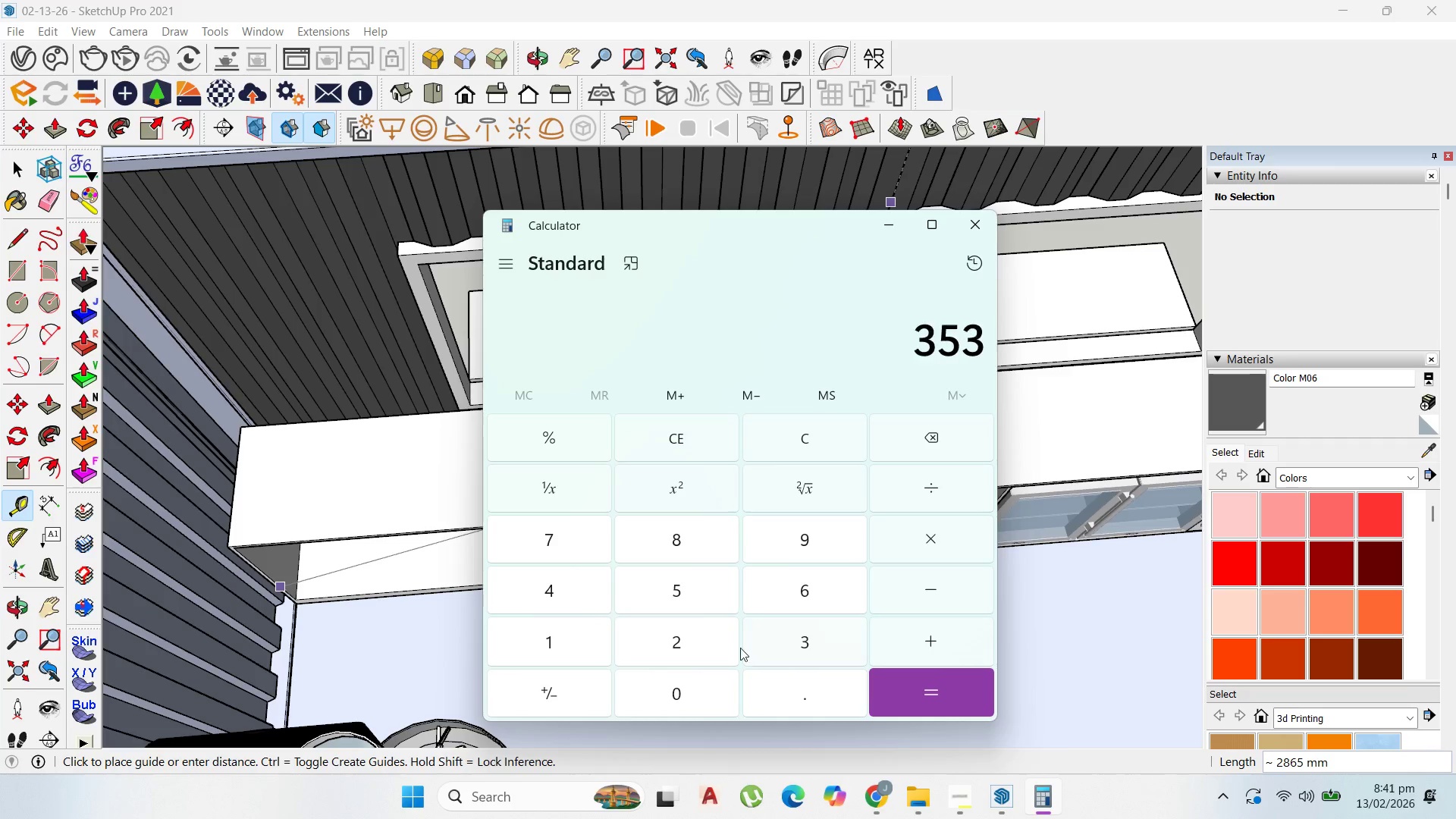 
double_click([681, 698])
 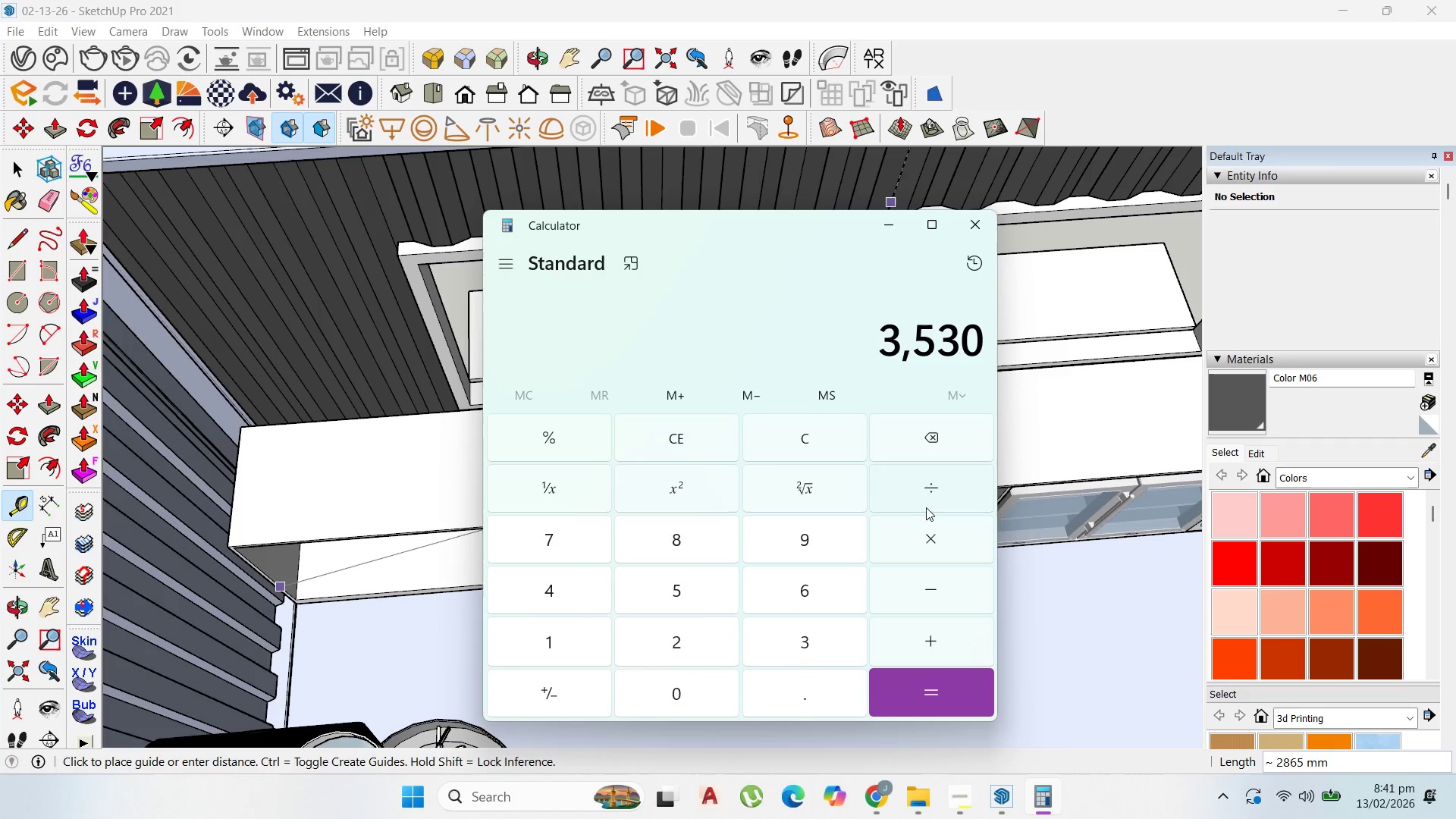 
left_click([937, 495])
 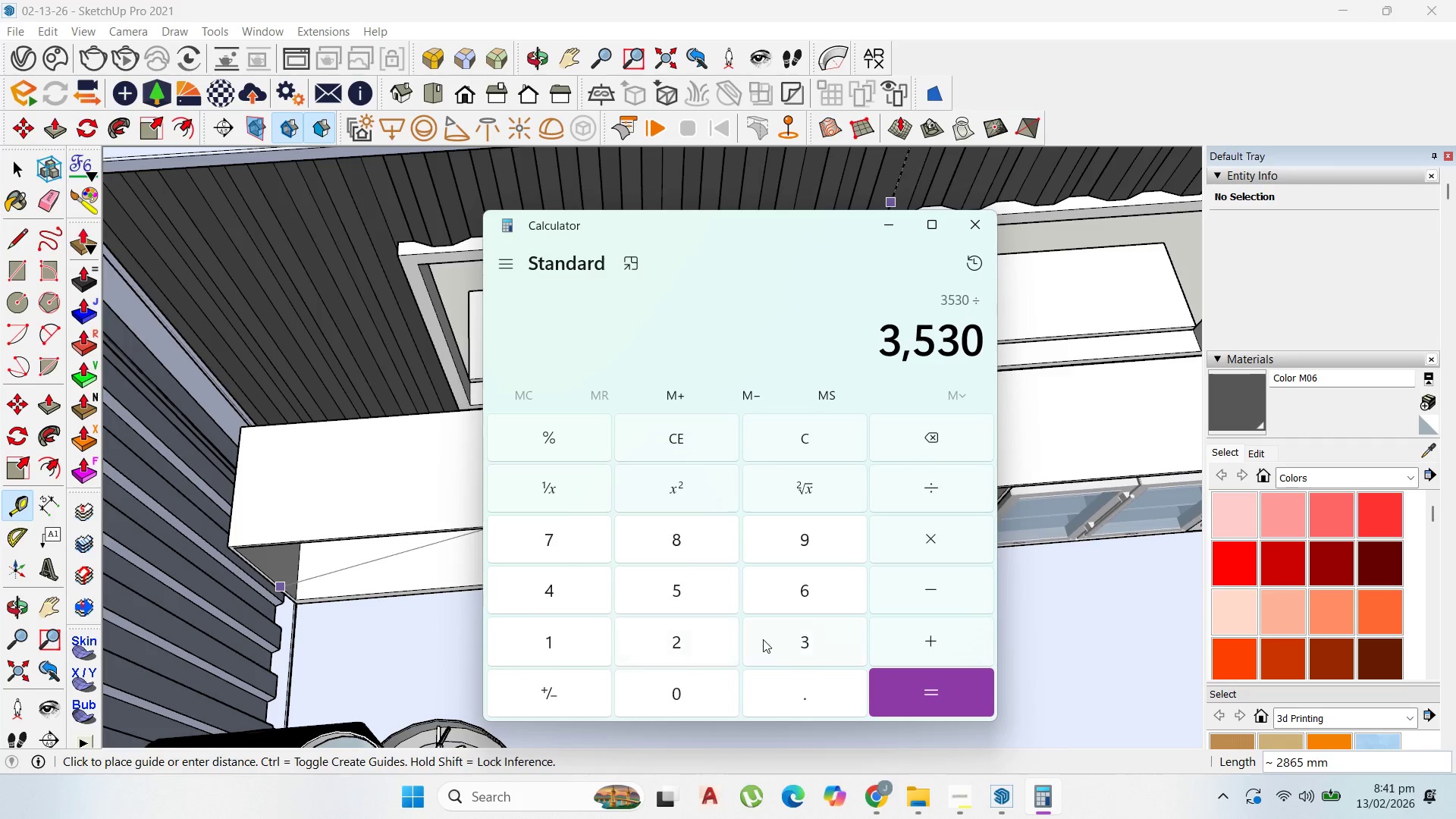 
left_click_drag(start_coordinate=[782, 639], to_coordinate=[786, 640])
 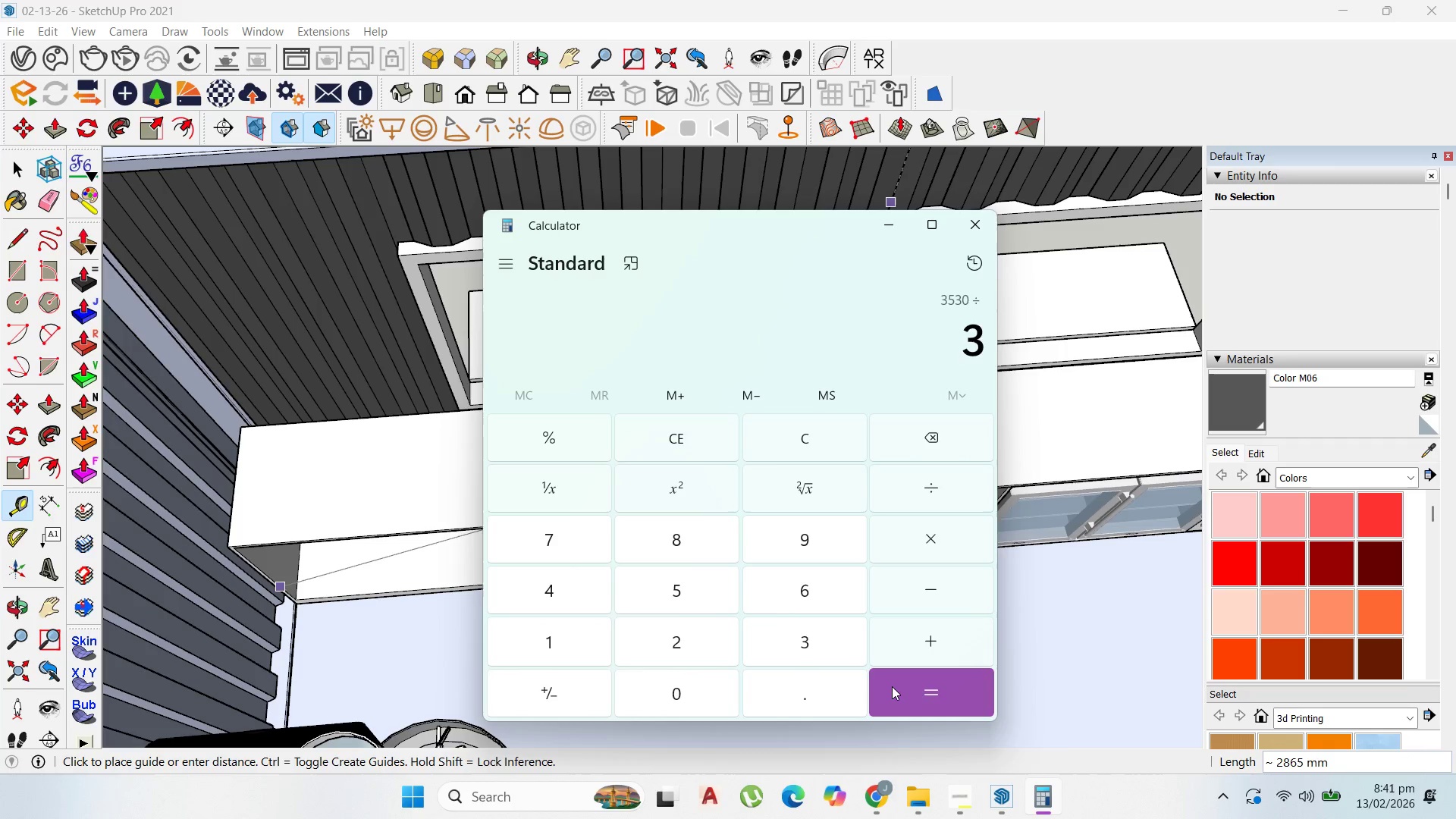 
double_click([892, 686])
 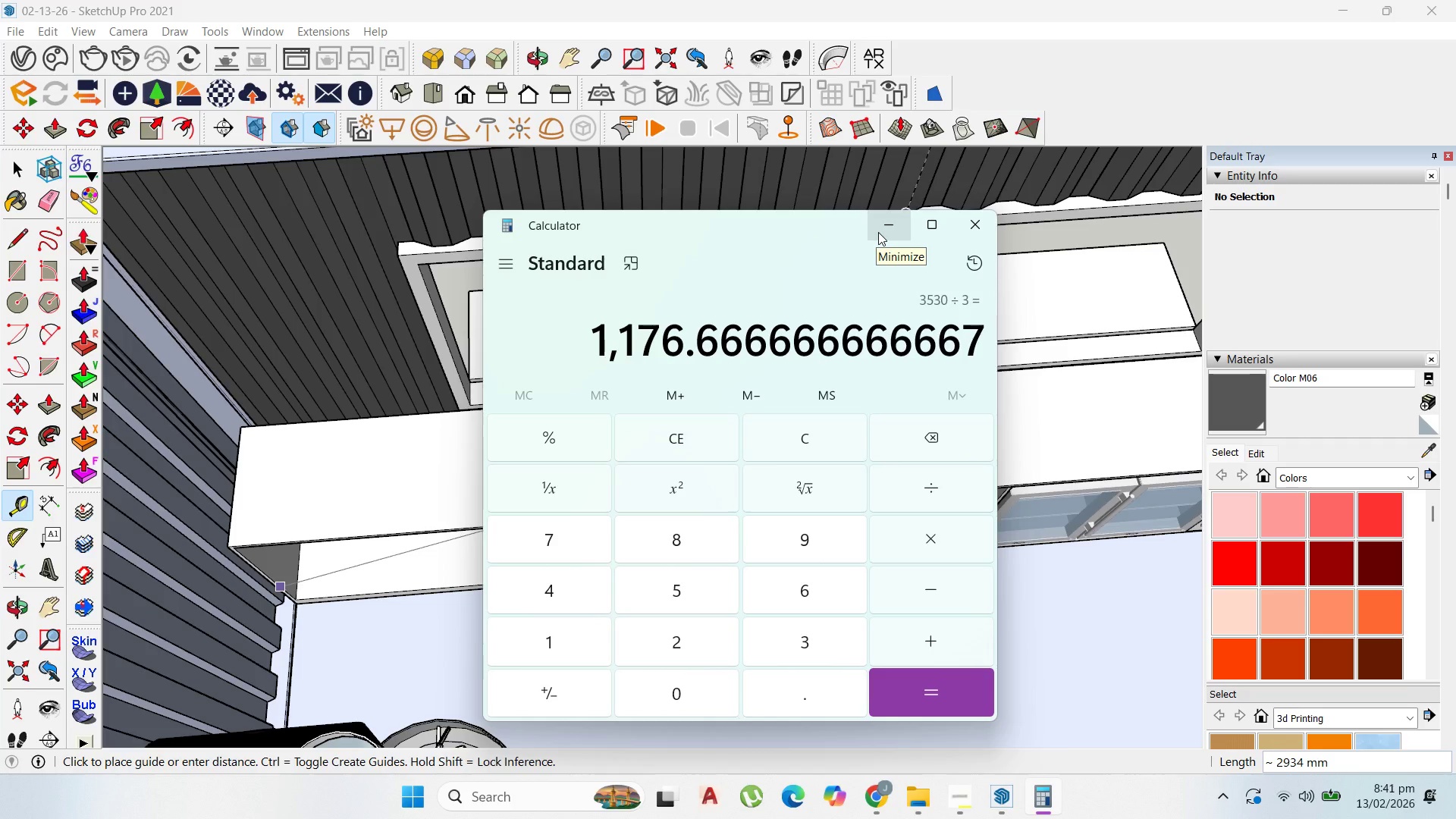 
wait(10.5)
 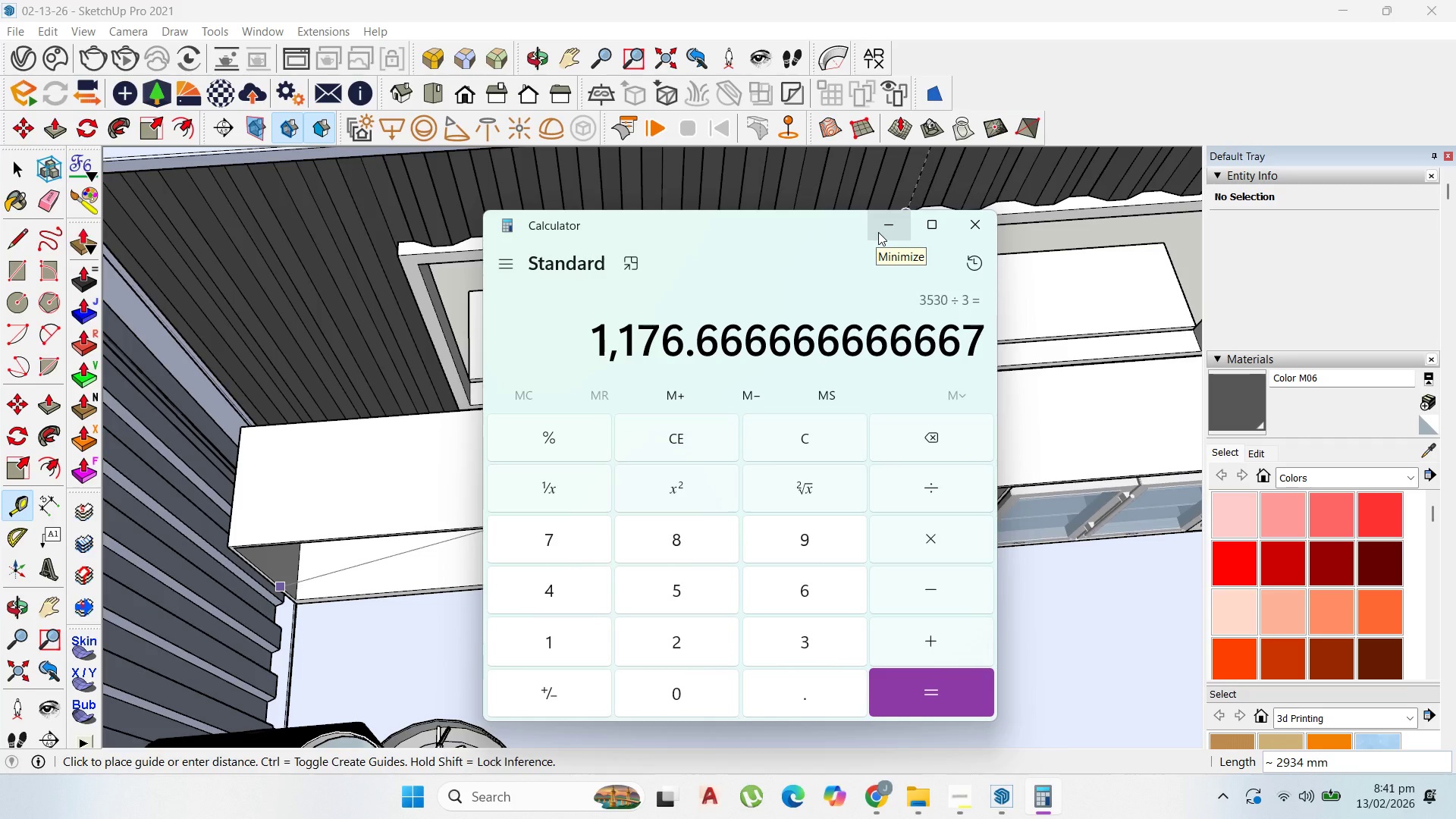 
double_click([556, 641])
 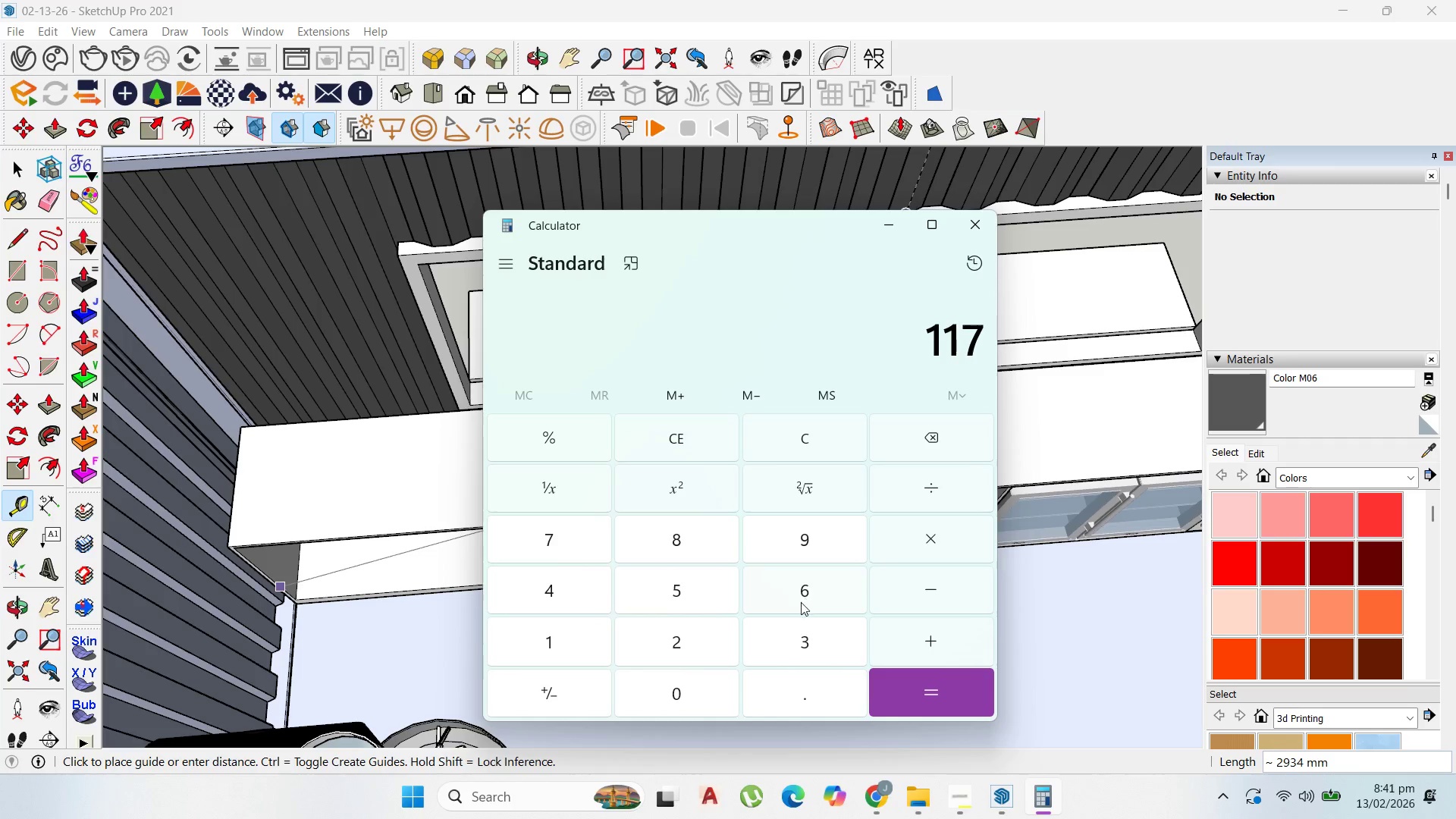 
double_click([932, 493])
 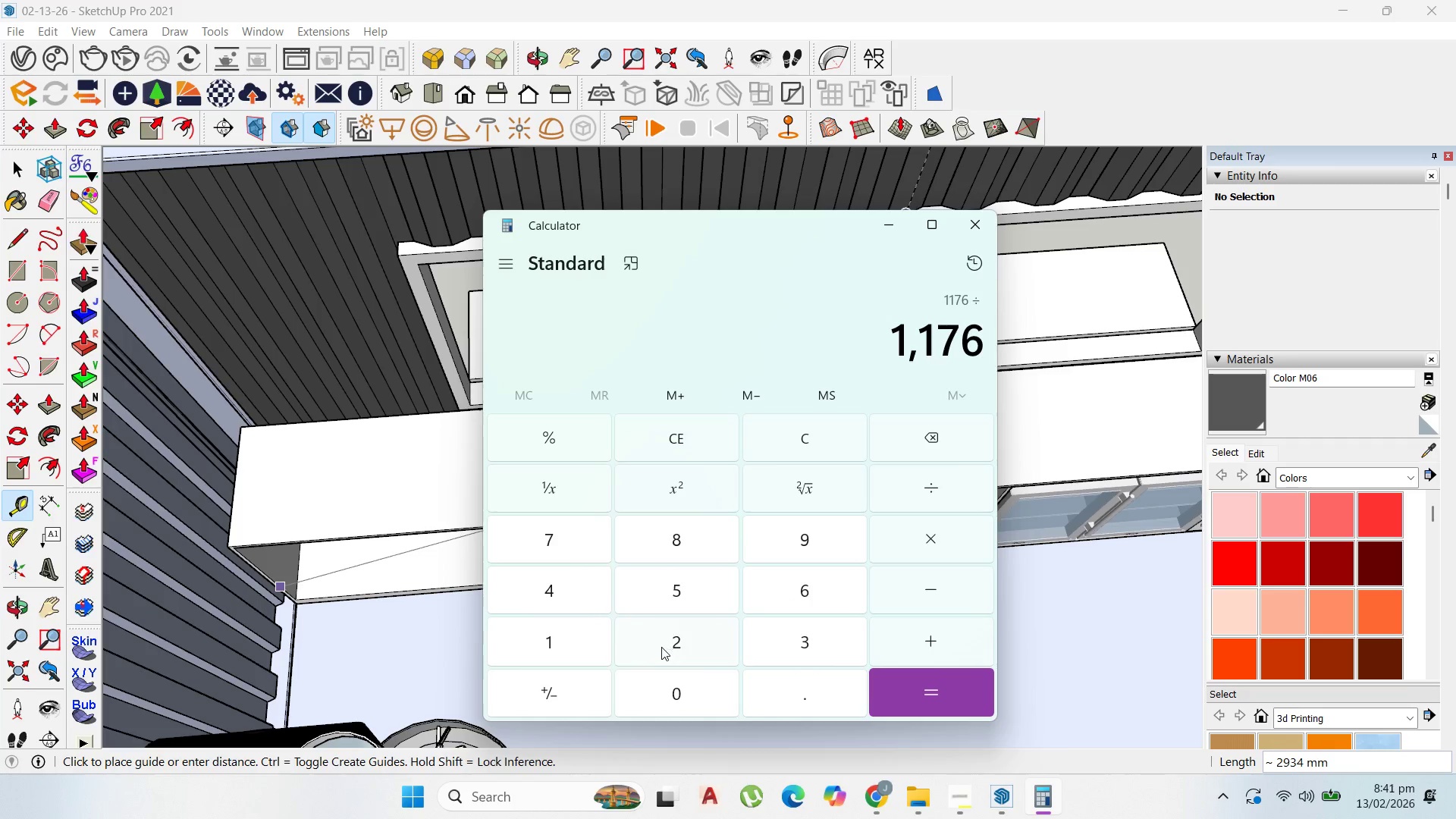 
triple_click([661, 647])
 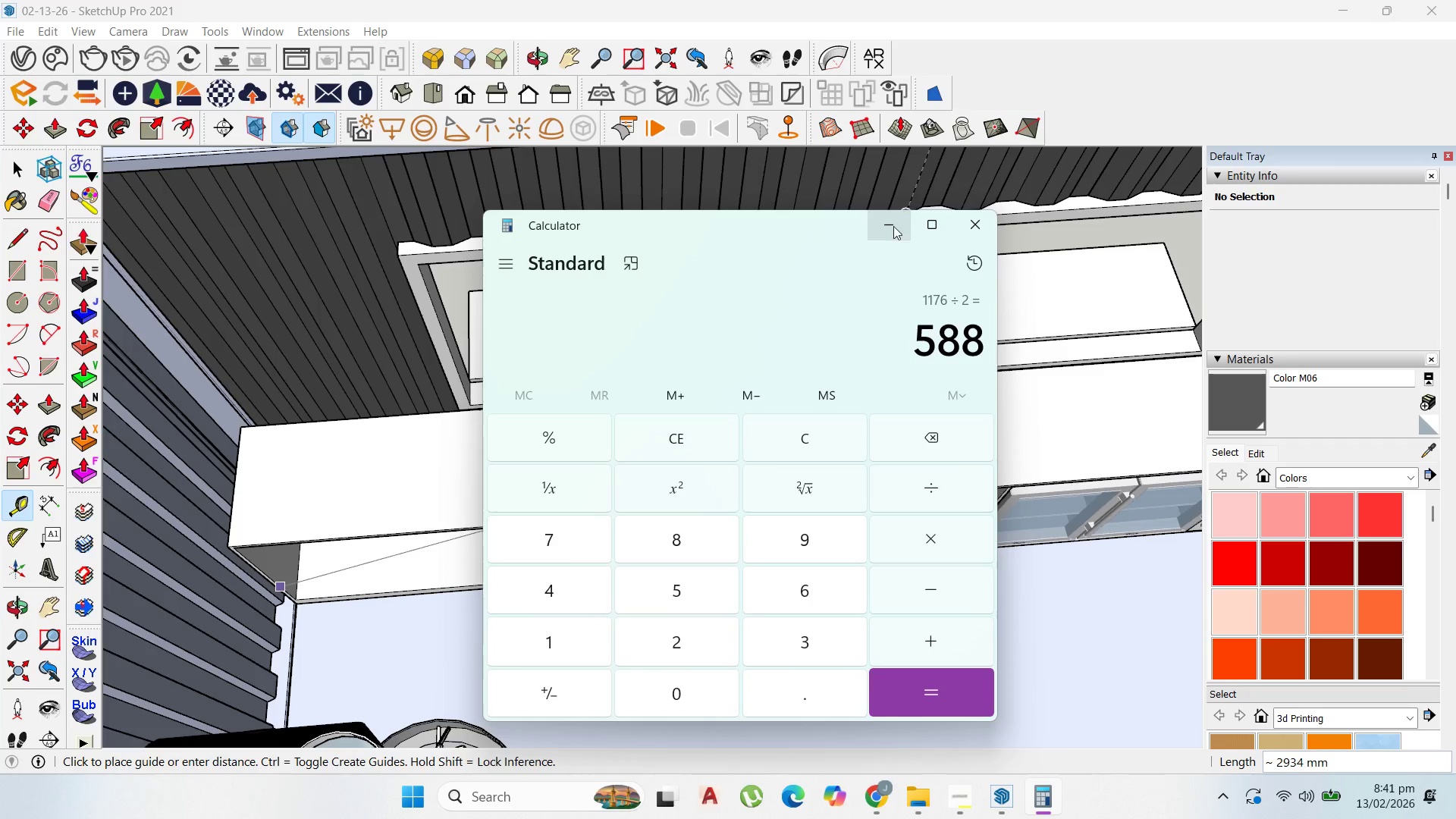 
left_click([888, 212])
 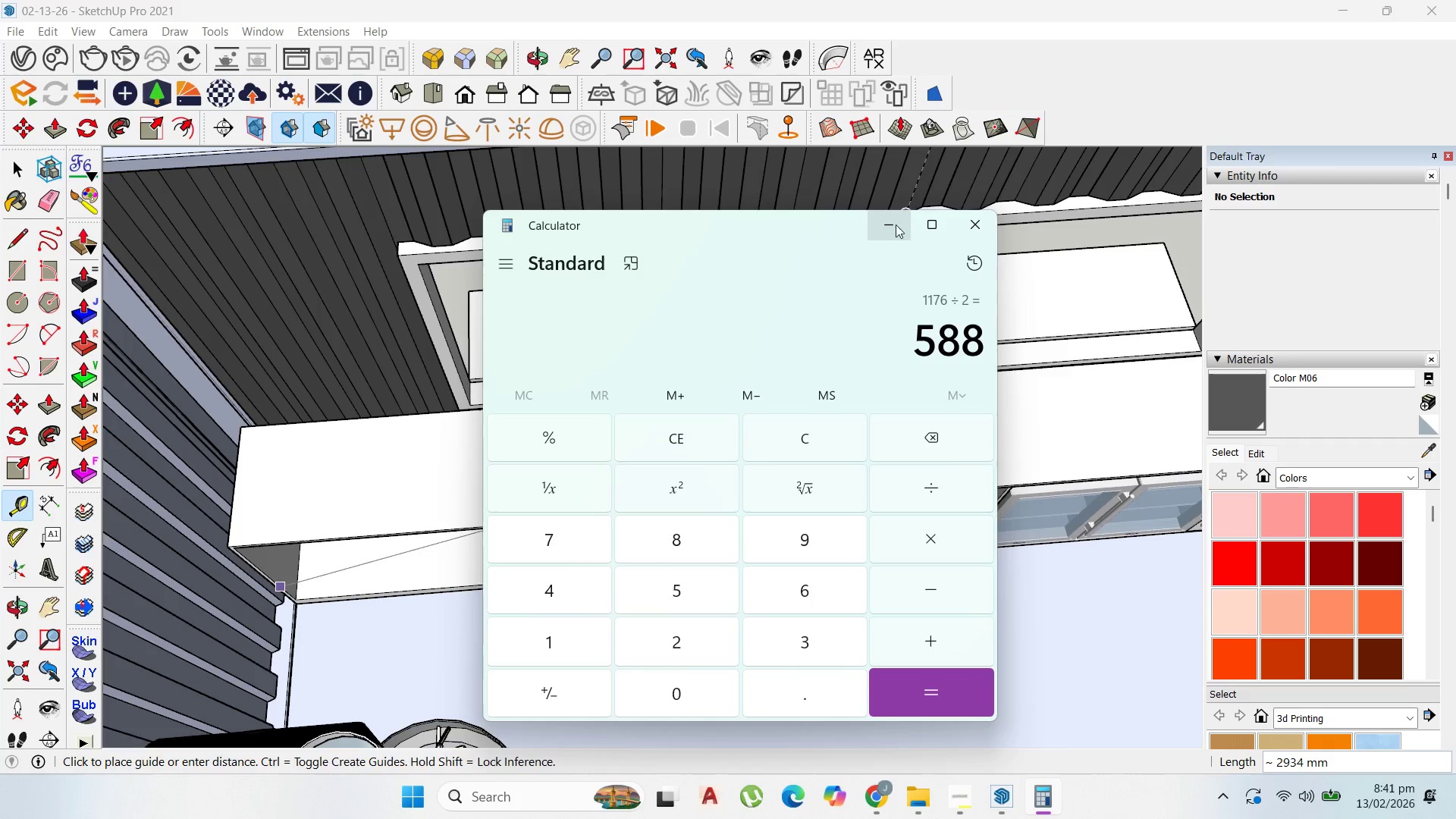 
left_click([875, 224])
 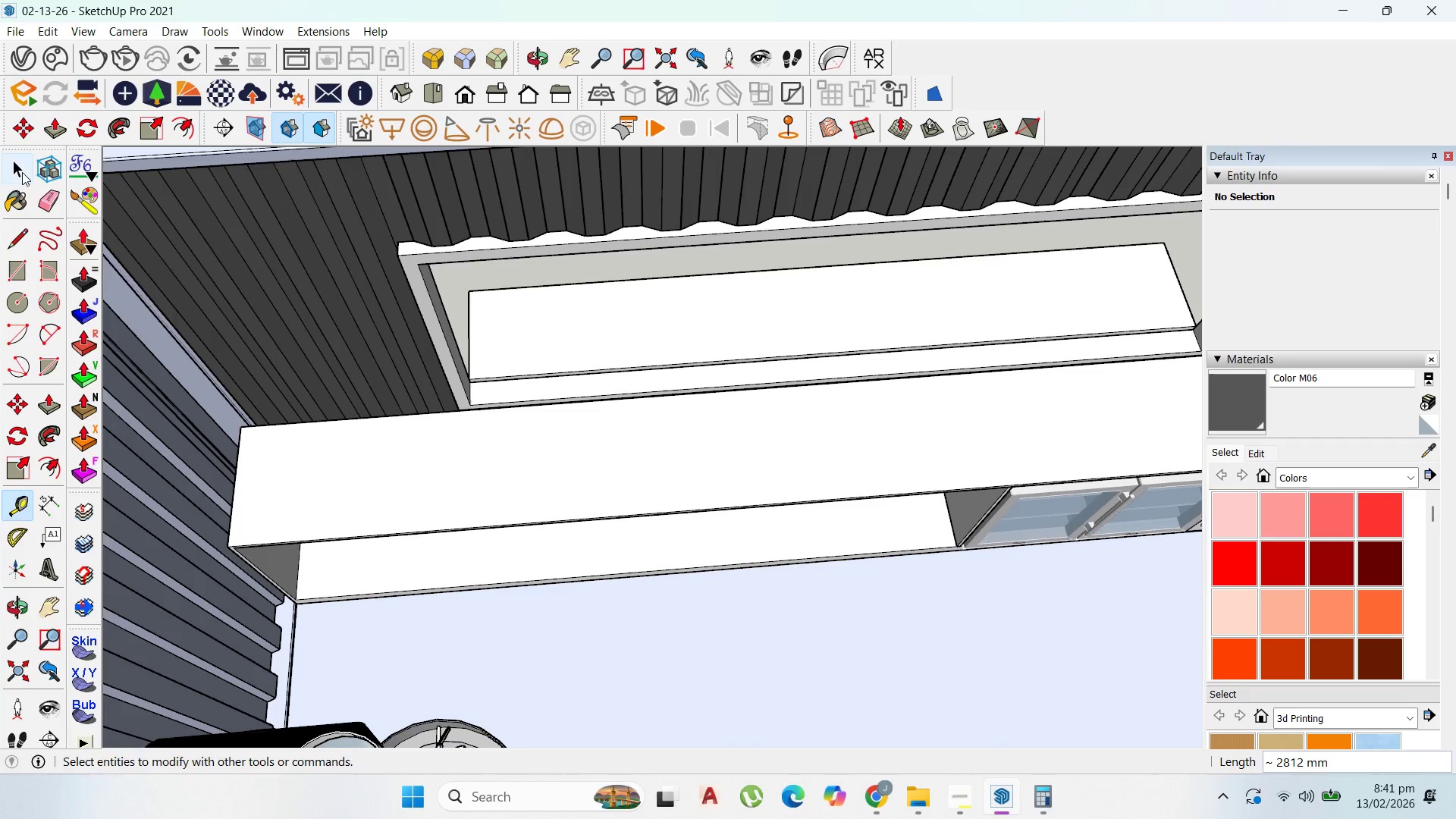 
left_click([938, 494])
 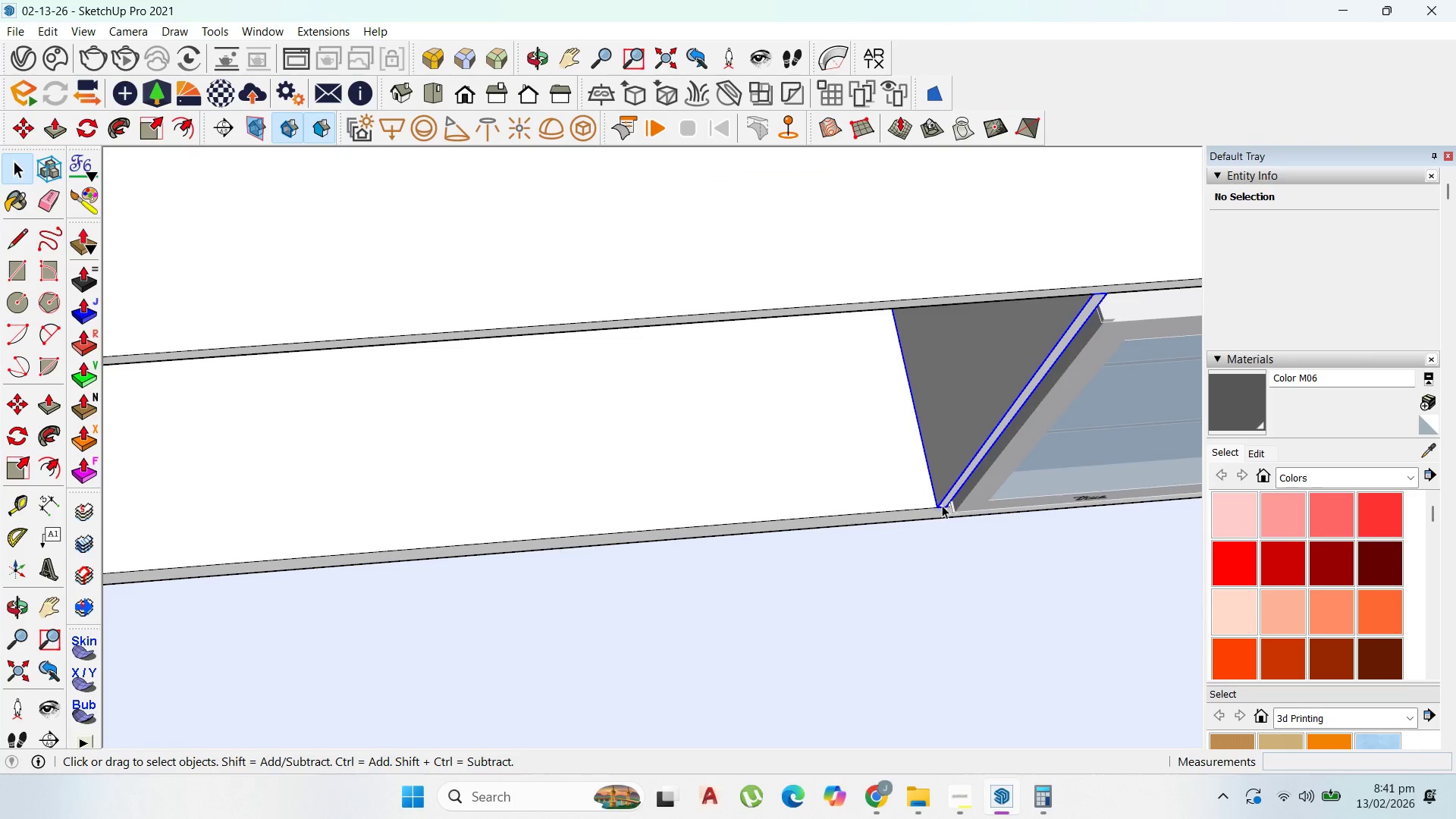 
scroll: coordinate [945, 515], scroll_direction: up, amount: 14.0
 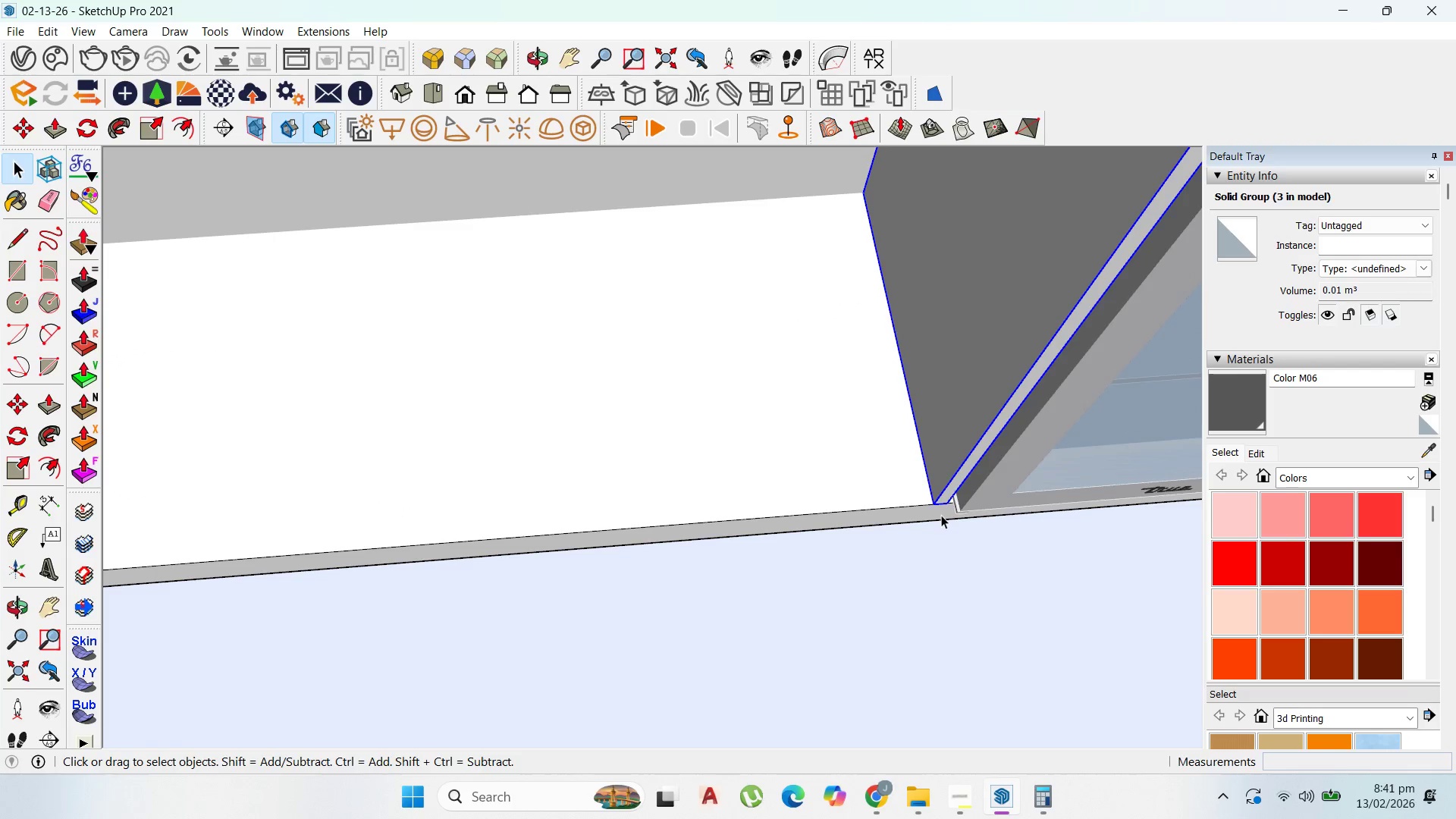 
key(M)
 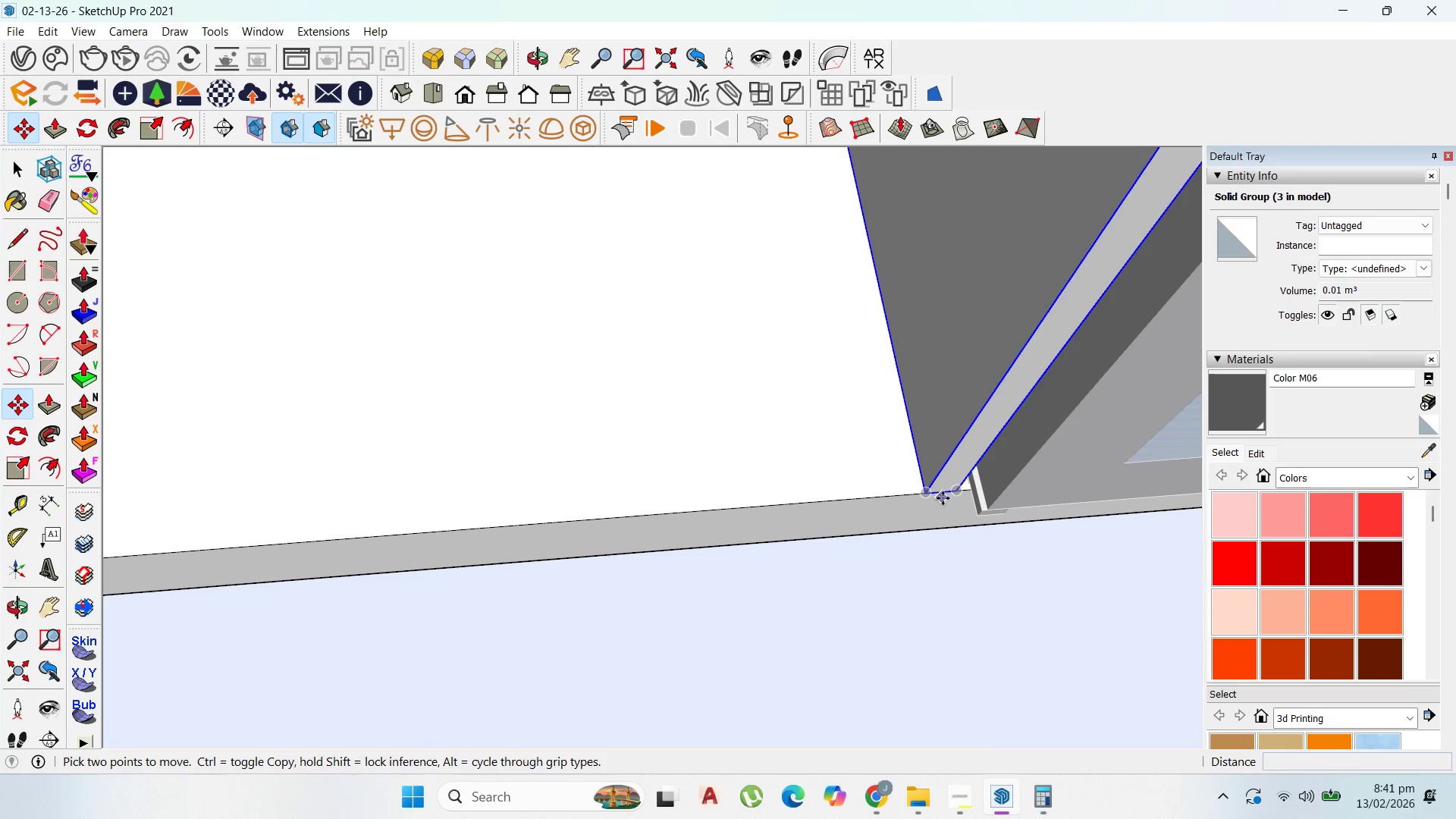 
left_click([943, 497])
 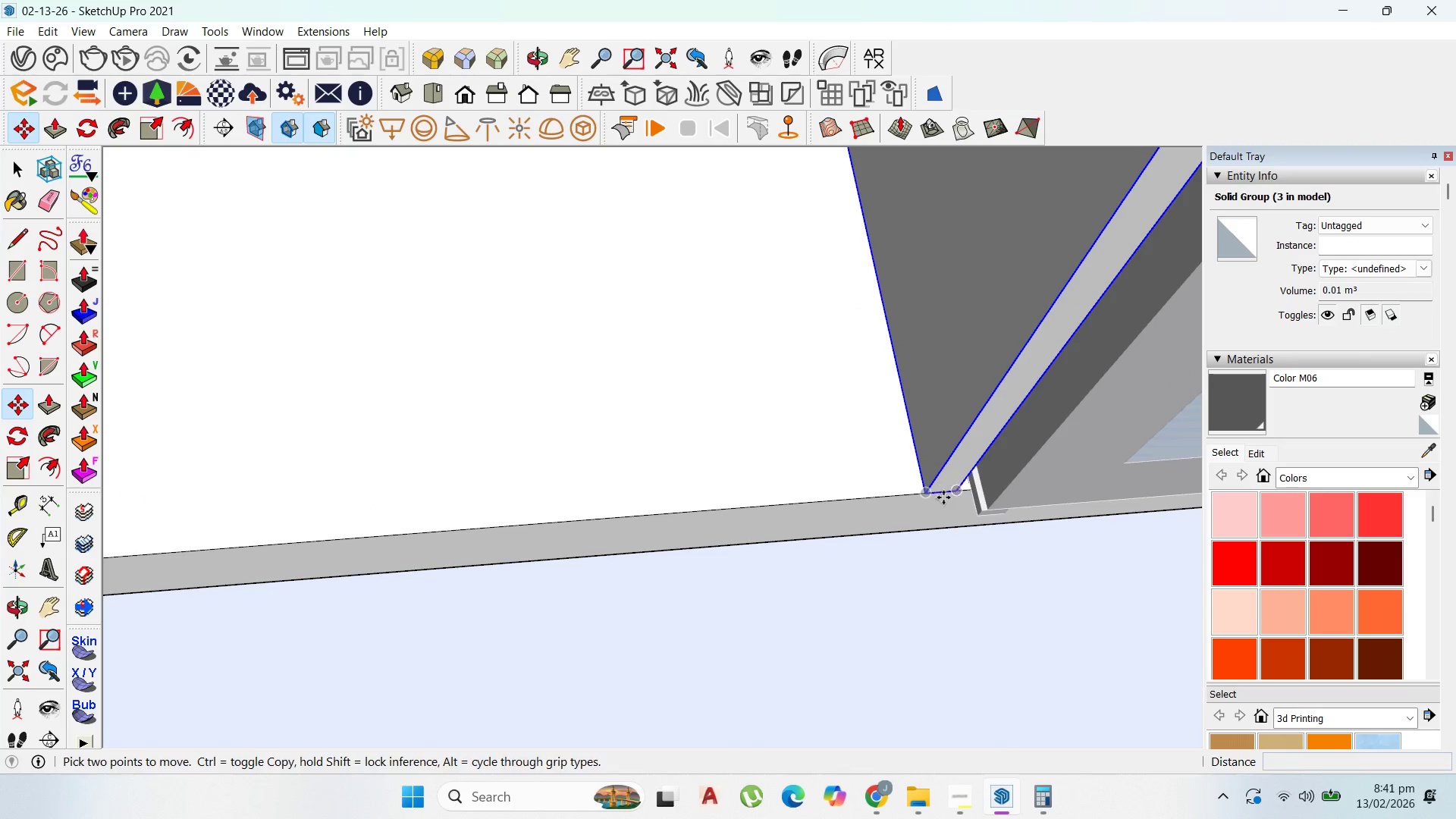 
key(Control+ControlLeft)
 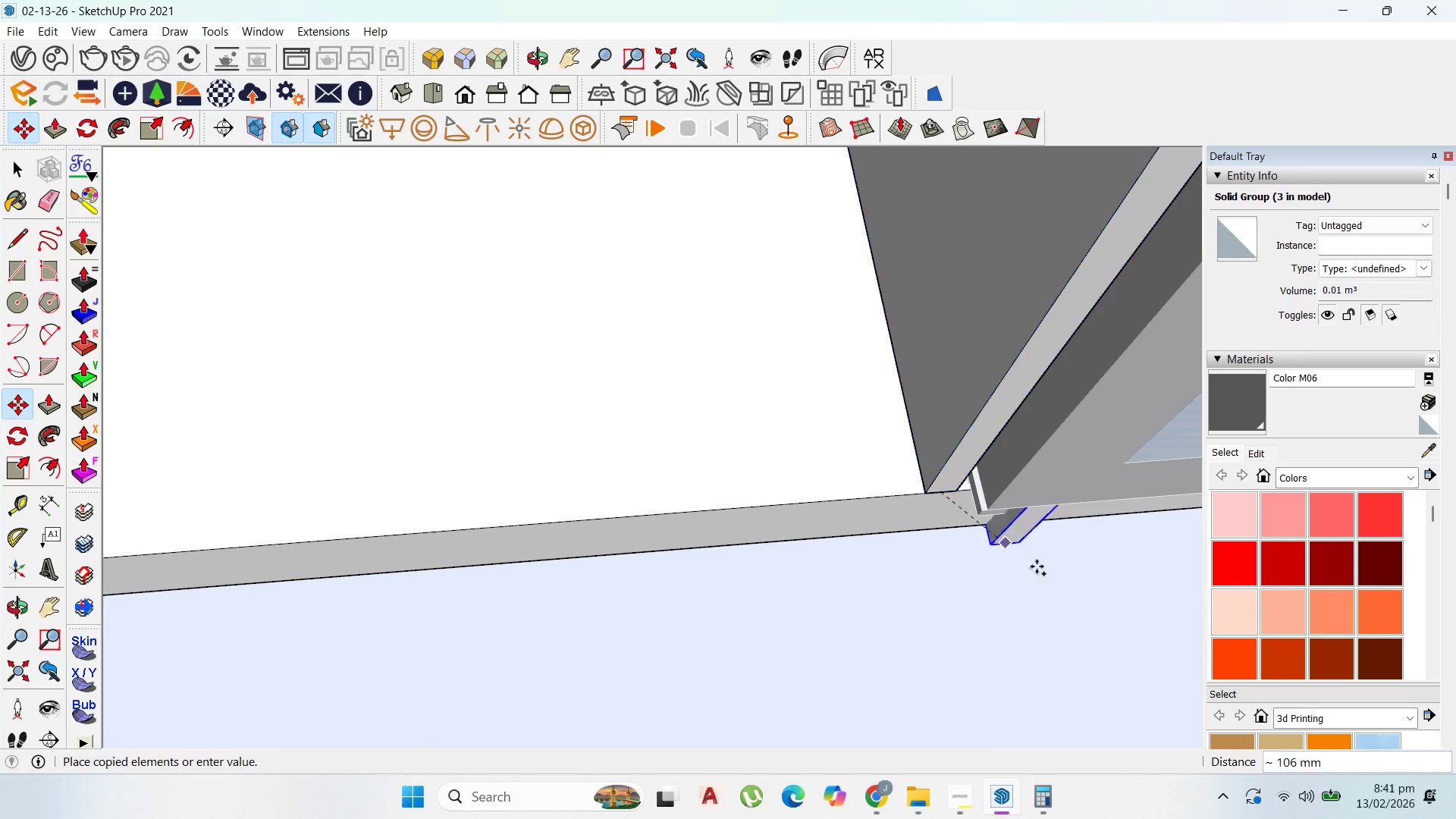 
scroll: coordinate [940, 505], scroll_direction: up, amount: 8.0
 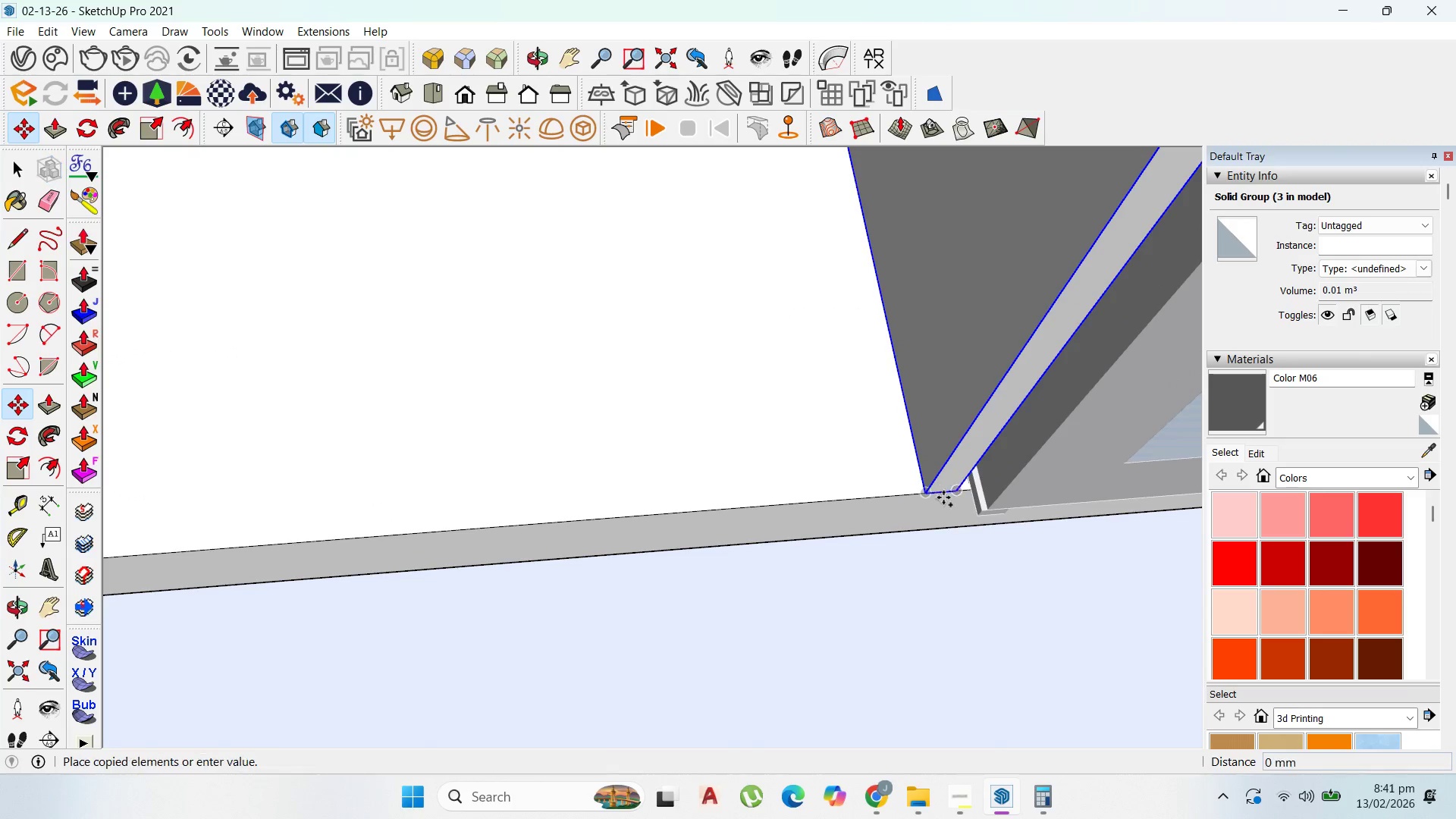 
scroll: coordinate [972, 574], scroll_direction: down, amount: 7.0
 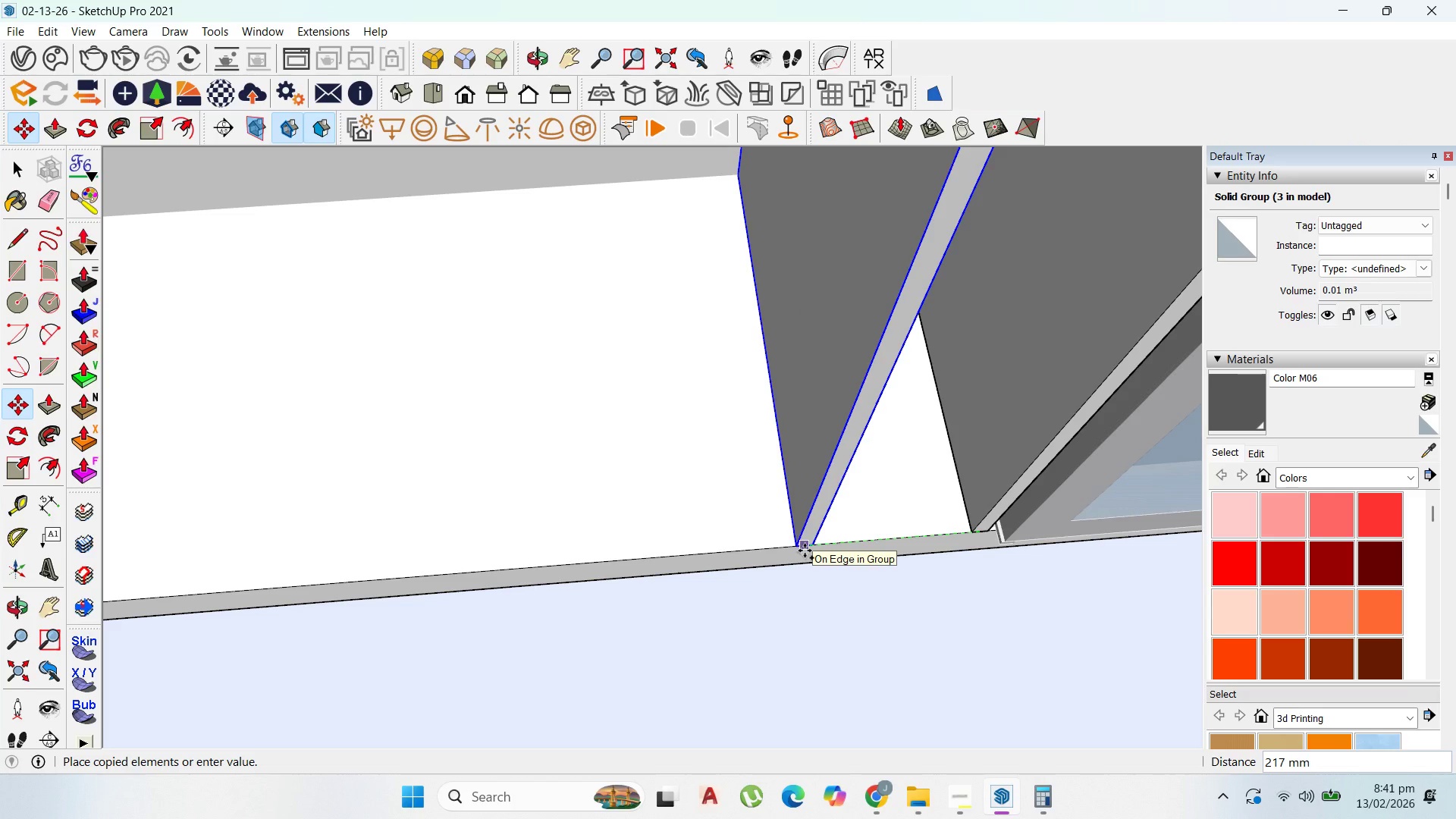 
type(1176)
 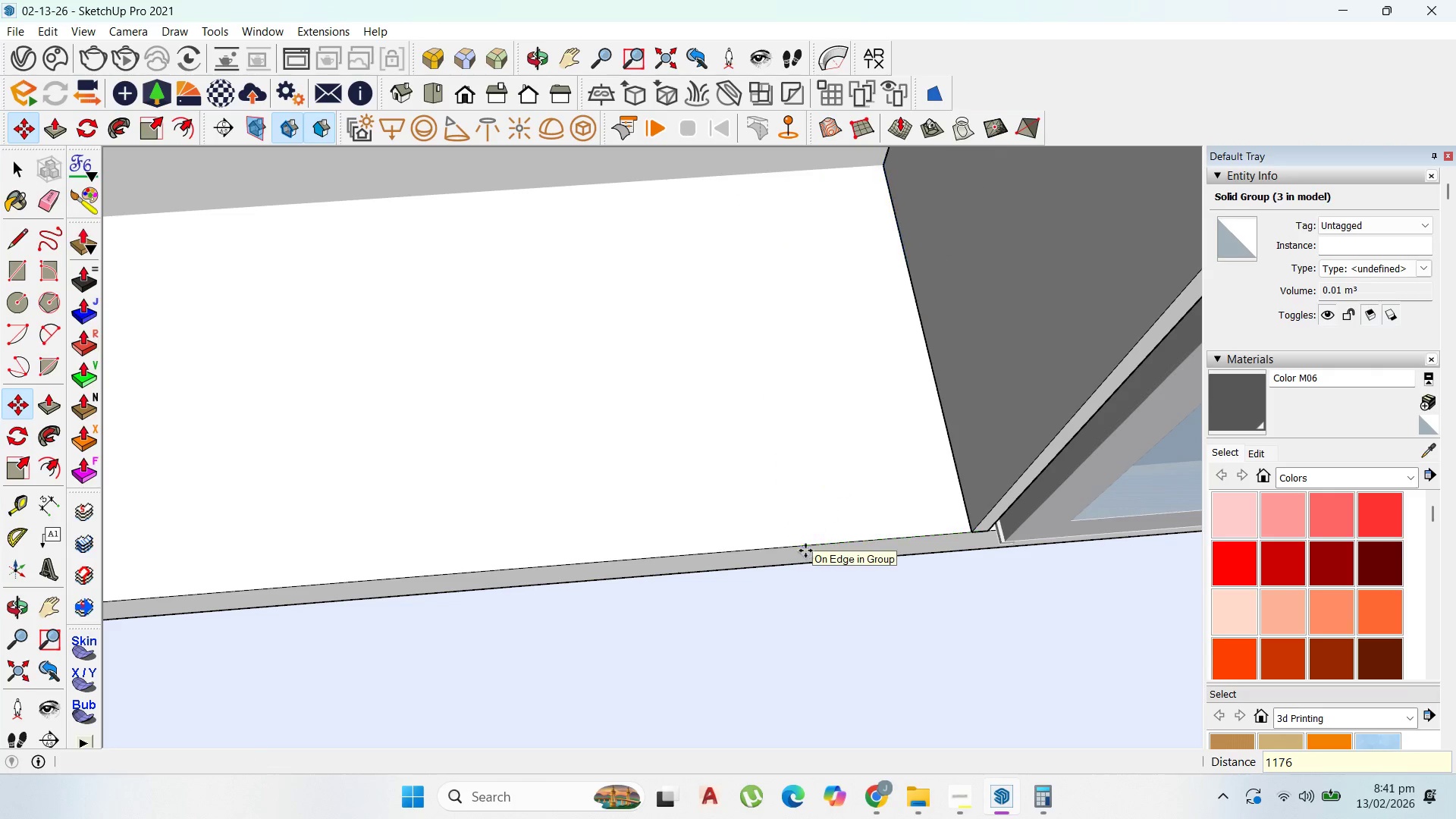 
key(Enter)
 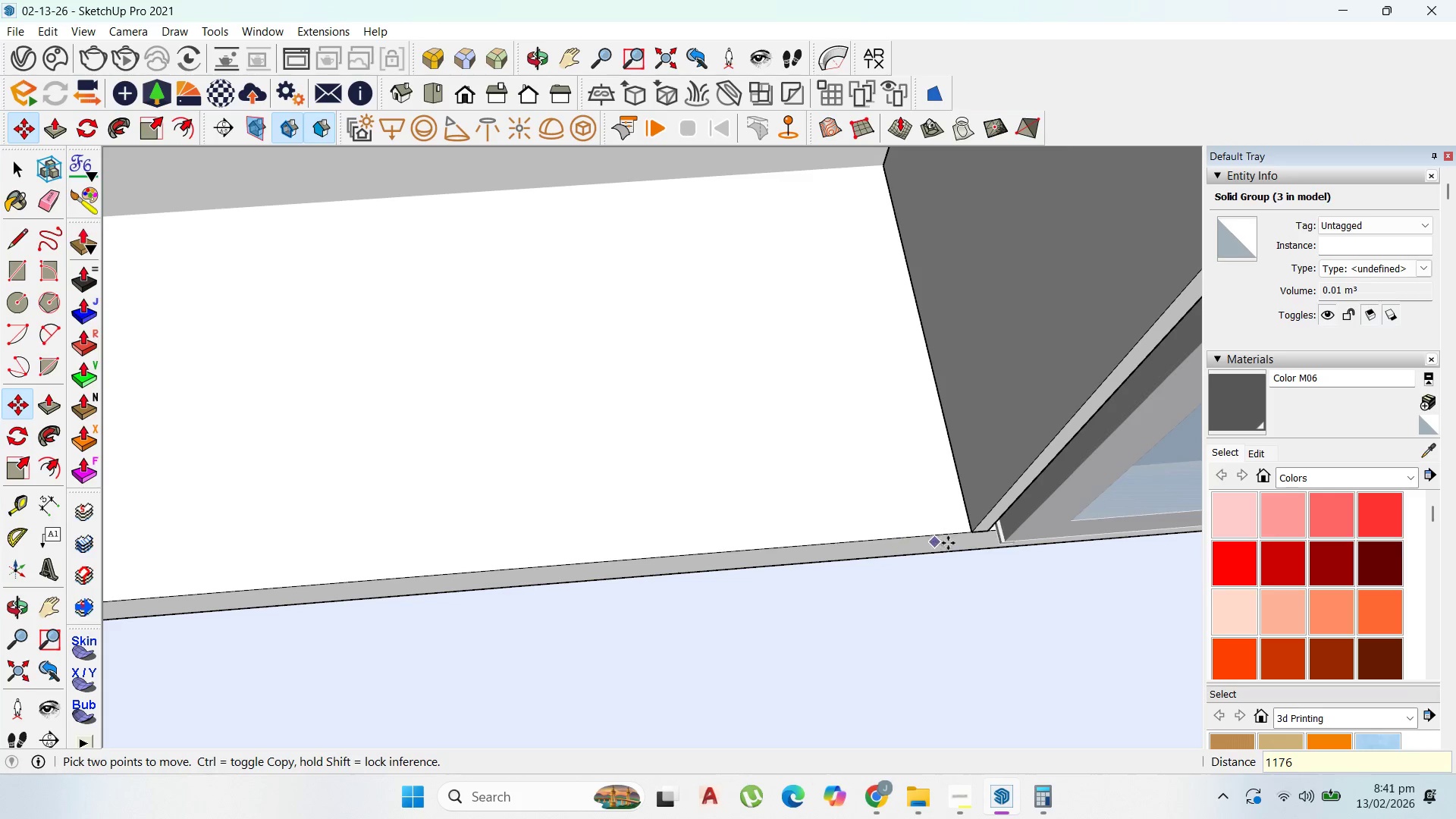 
scroll: coordinate [990, 529], scroll_direction: up, amount: 6.0
 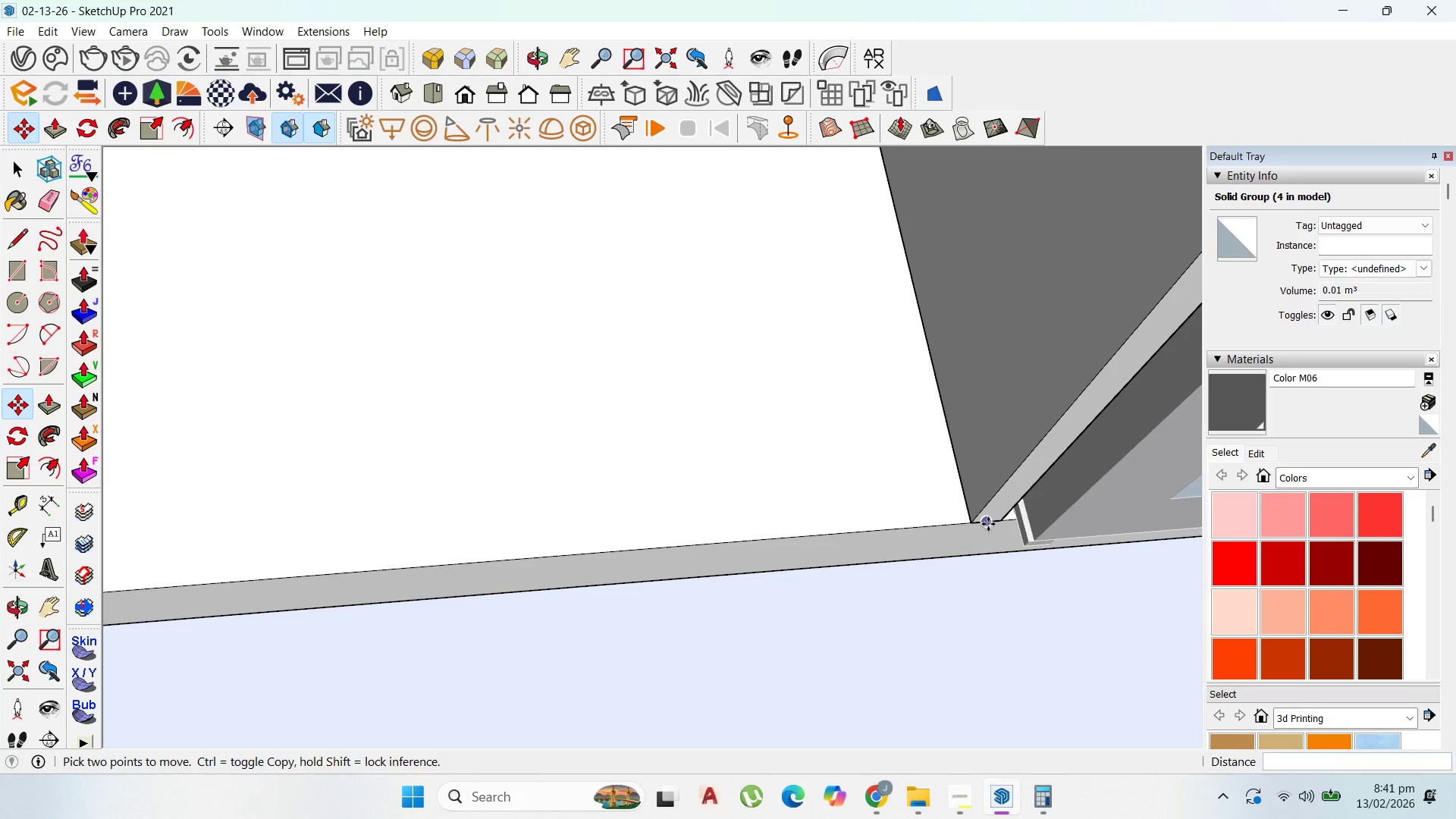 
key(Control+ControlLeft)
 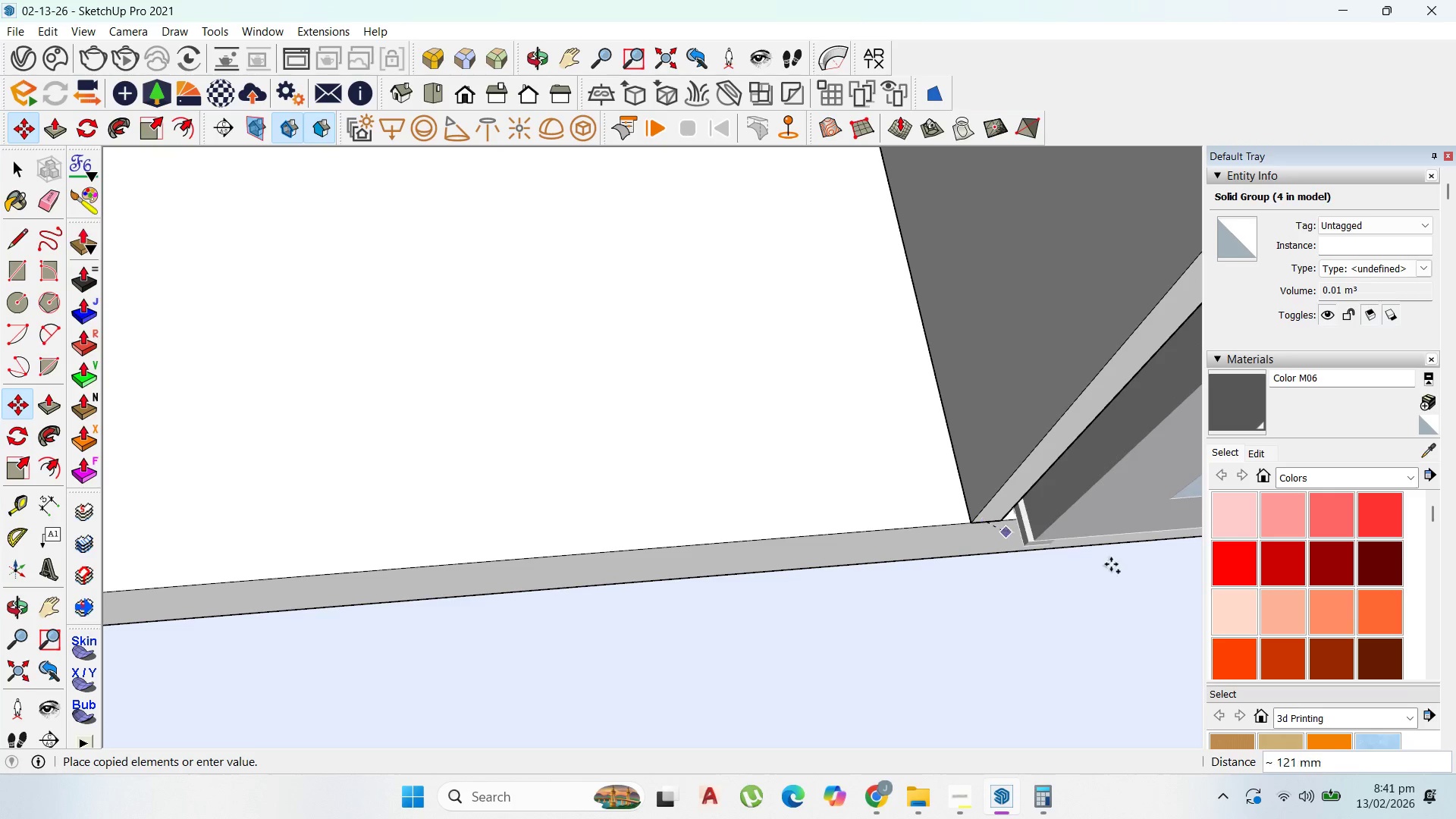 
scroll: coordinate [675, 572], scroll_direction: none, amount: 0.0
 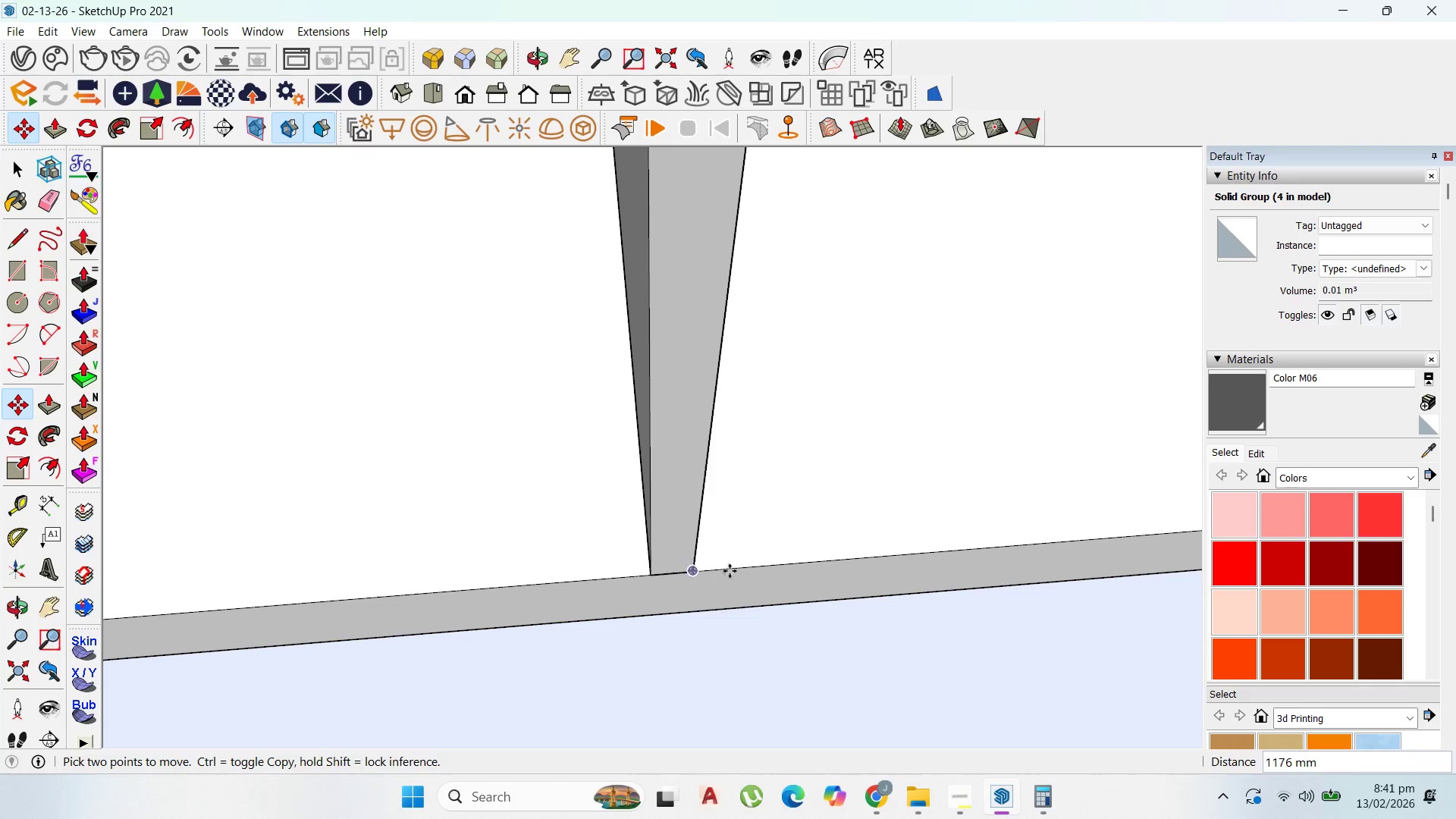 
scroll: coordinate [718, 603], scroll_direction: down, amount: 25.0
 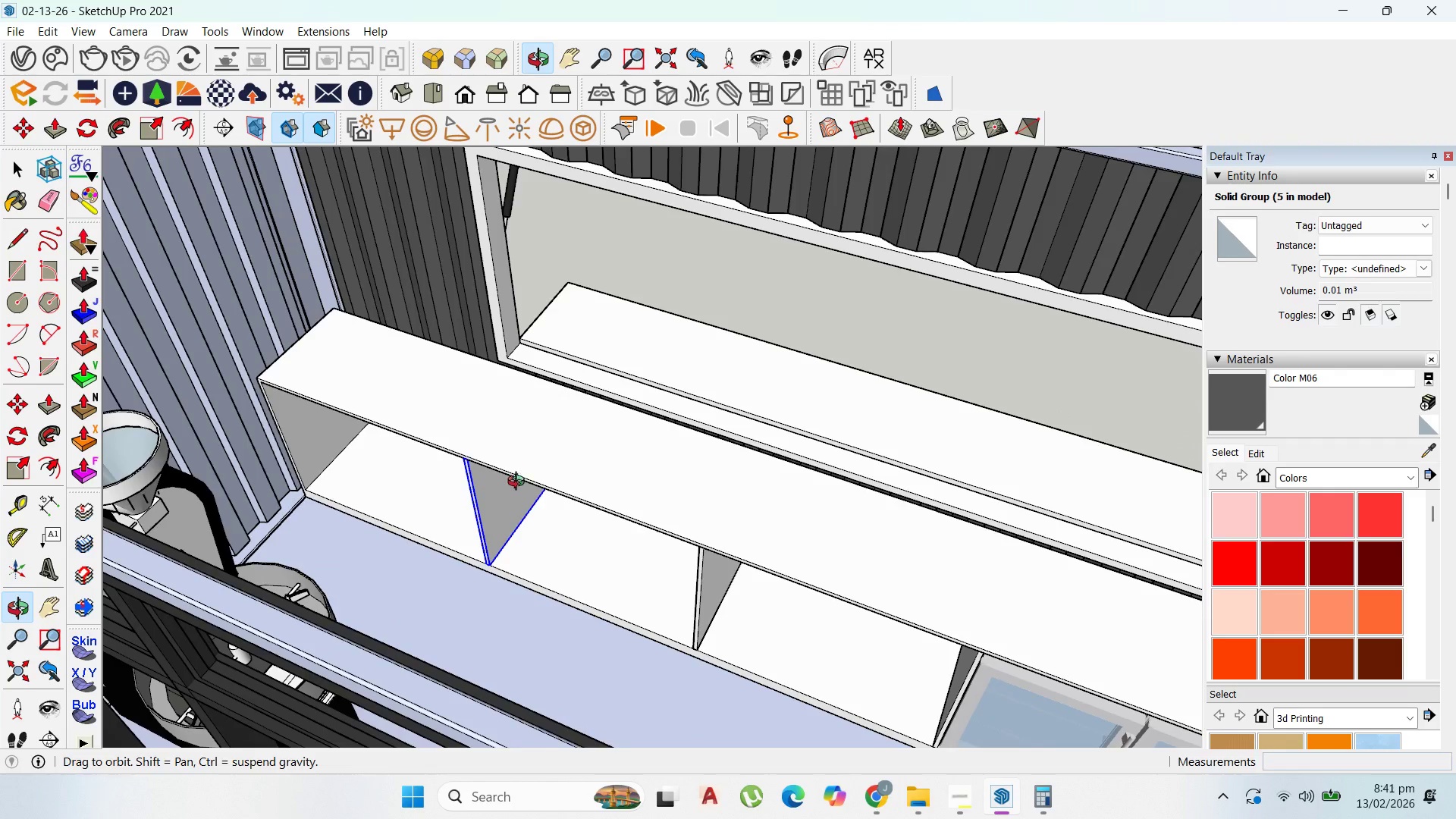 
scroll: coordinate [479, 570], scroll_direction: up, amount: 21.0
 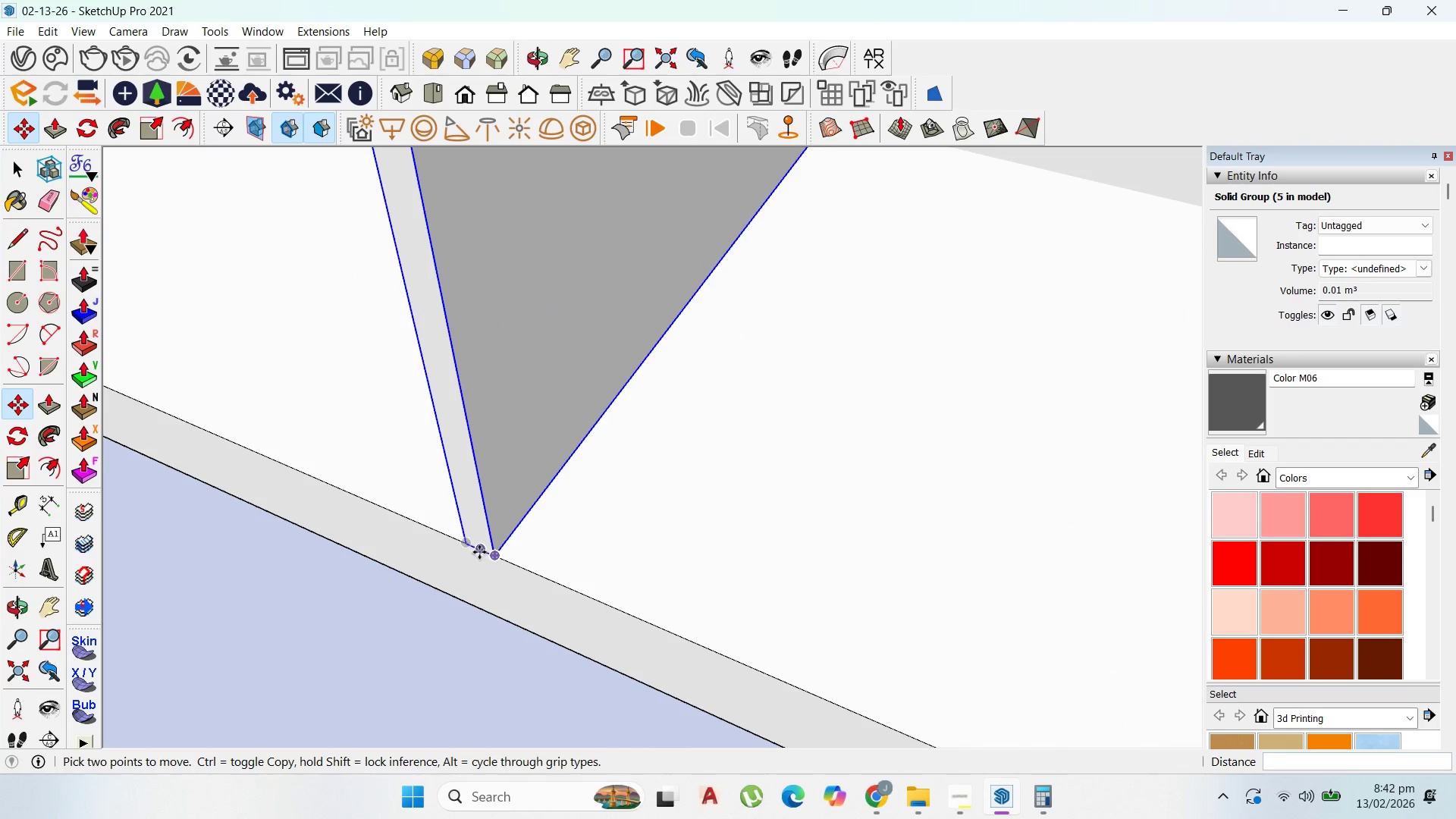 
key(Control+ControlLeft)
 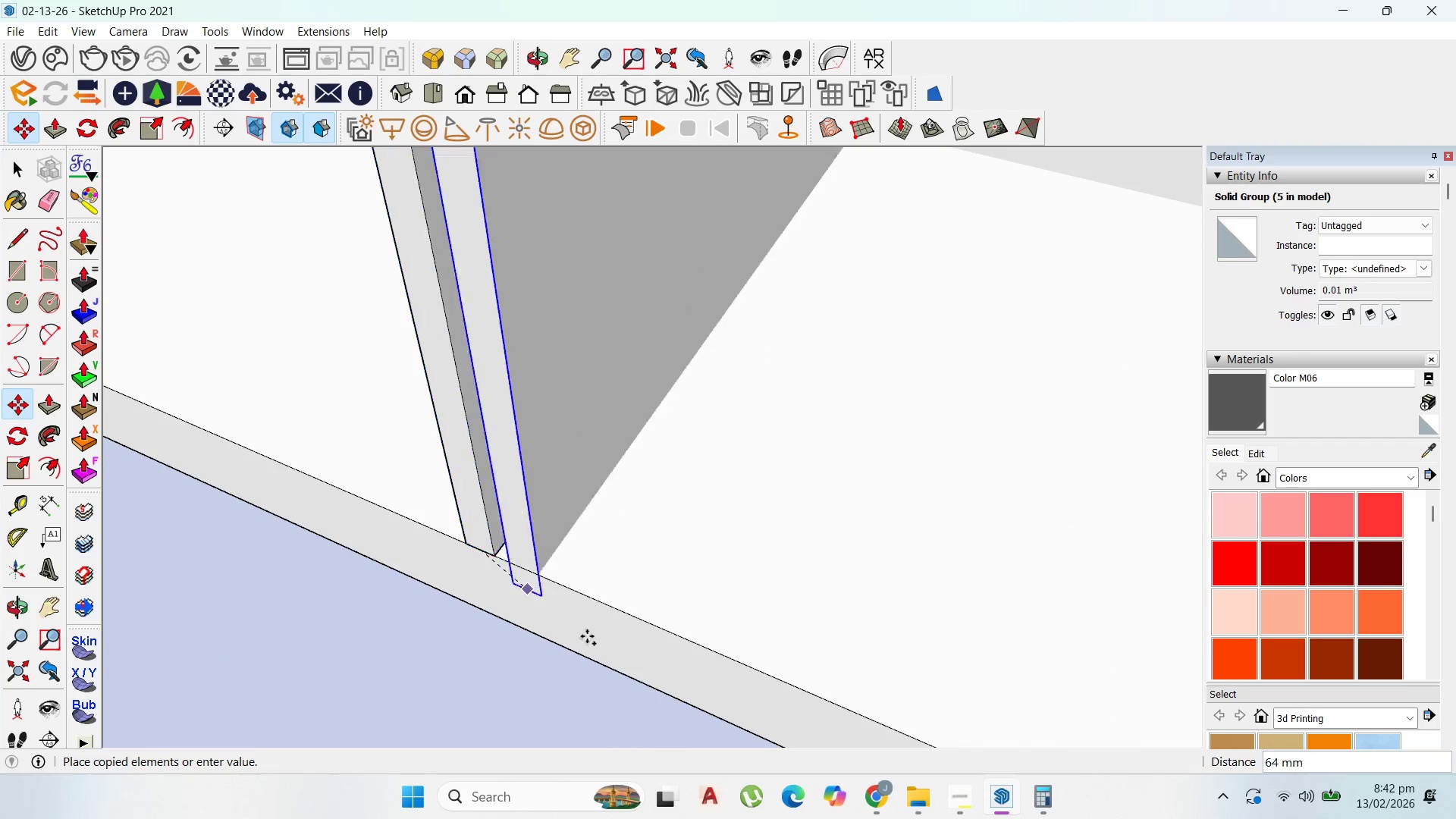 
scroll: coordinate [676, 695], scroll_direction: down, amount: 18.0
 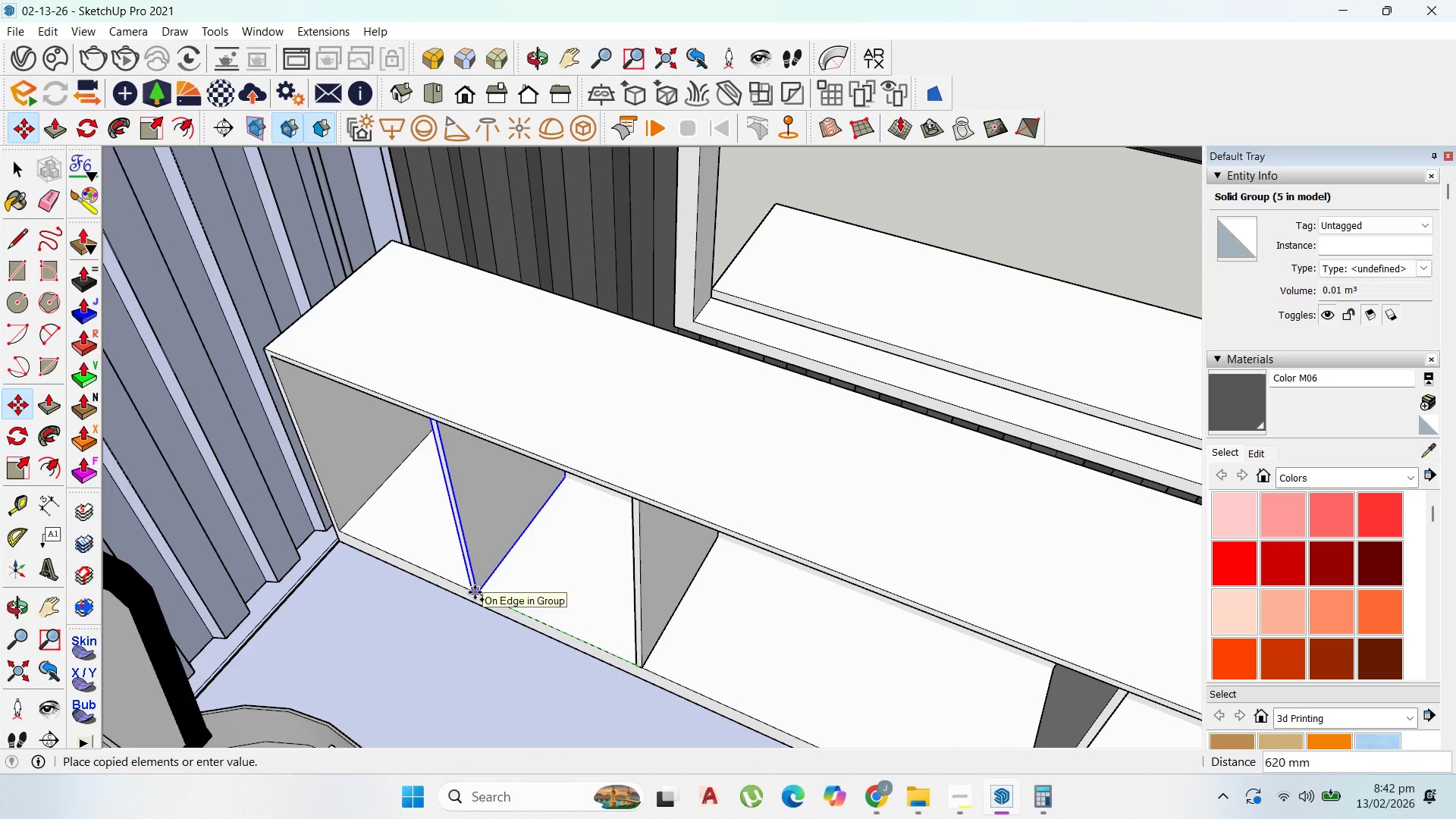 
left_click([476, 592])
 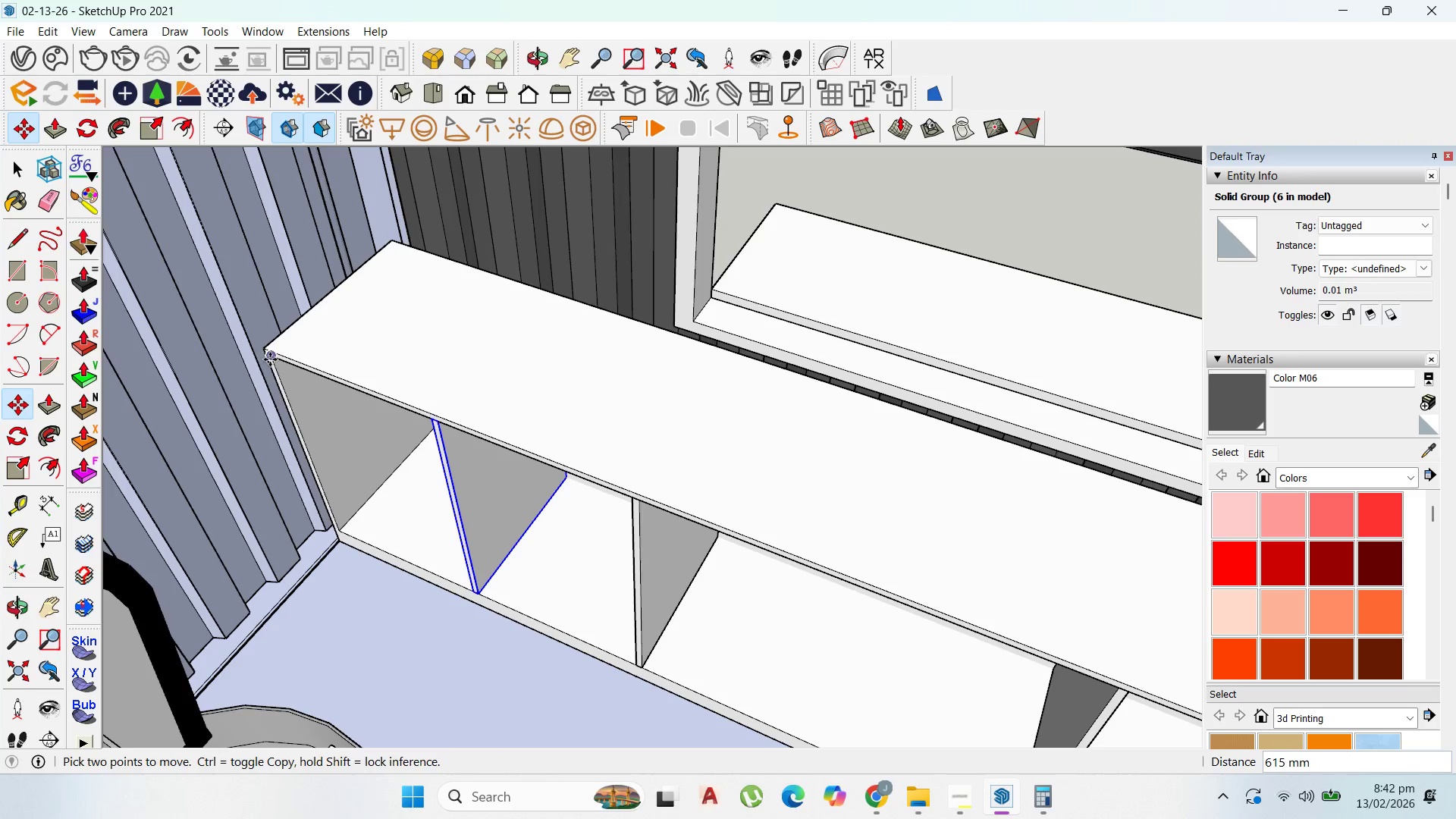 
scroll: coordinate [378, 494], scroll_direction: down, amount: 4.0
 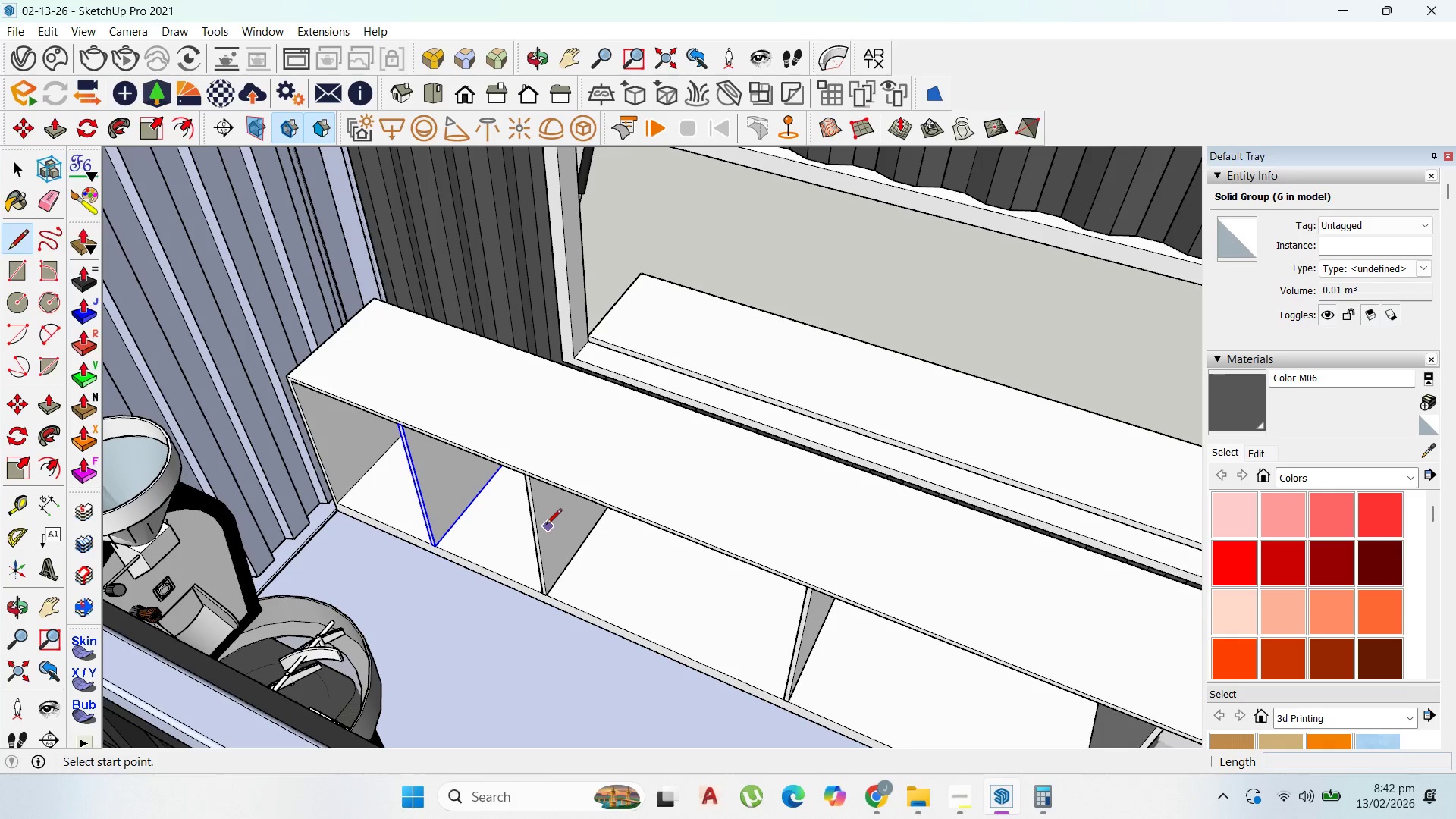 
left_click_drag(start_coordinate=[541, 522], to_coordinate=[545, 523])
 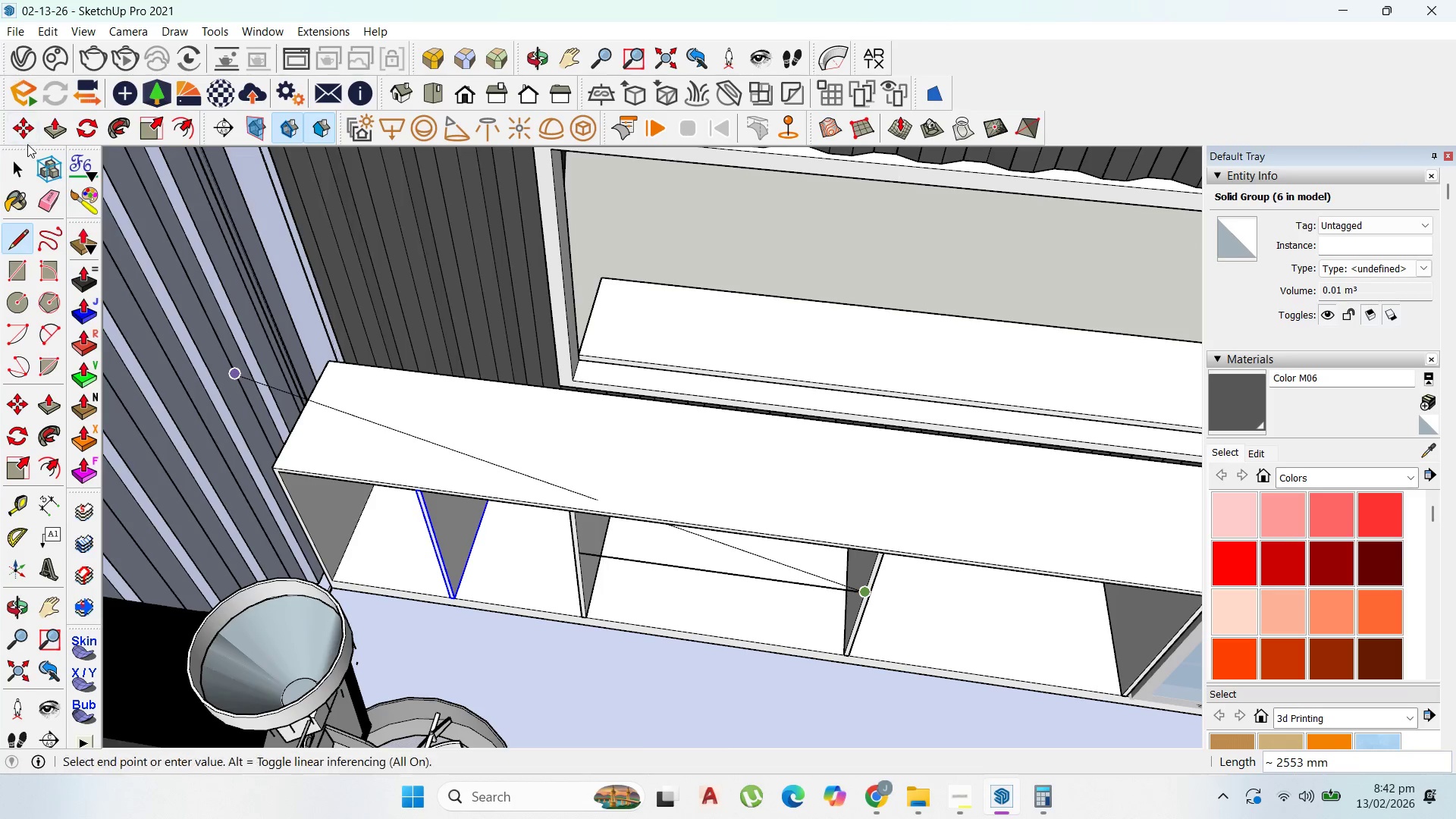 
key(M)
 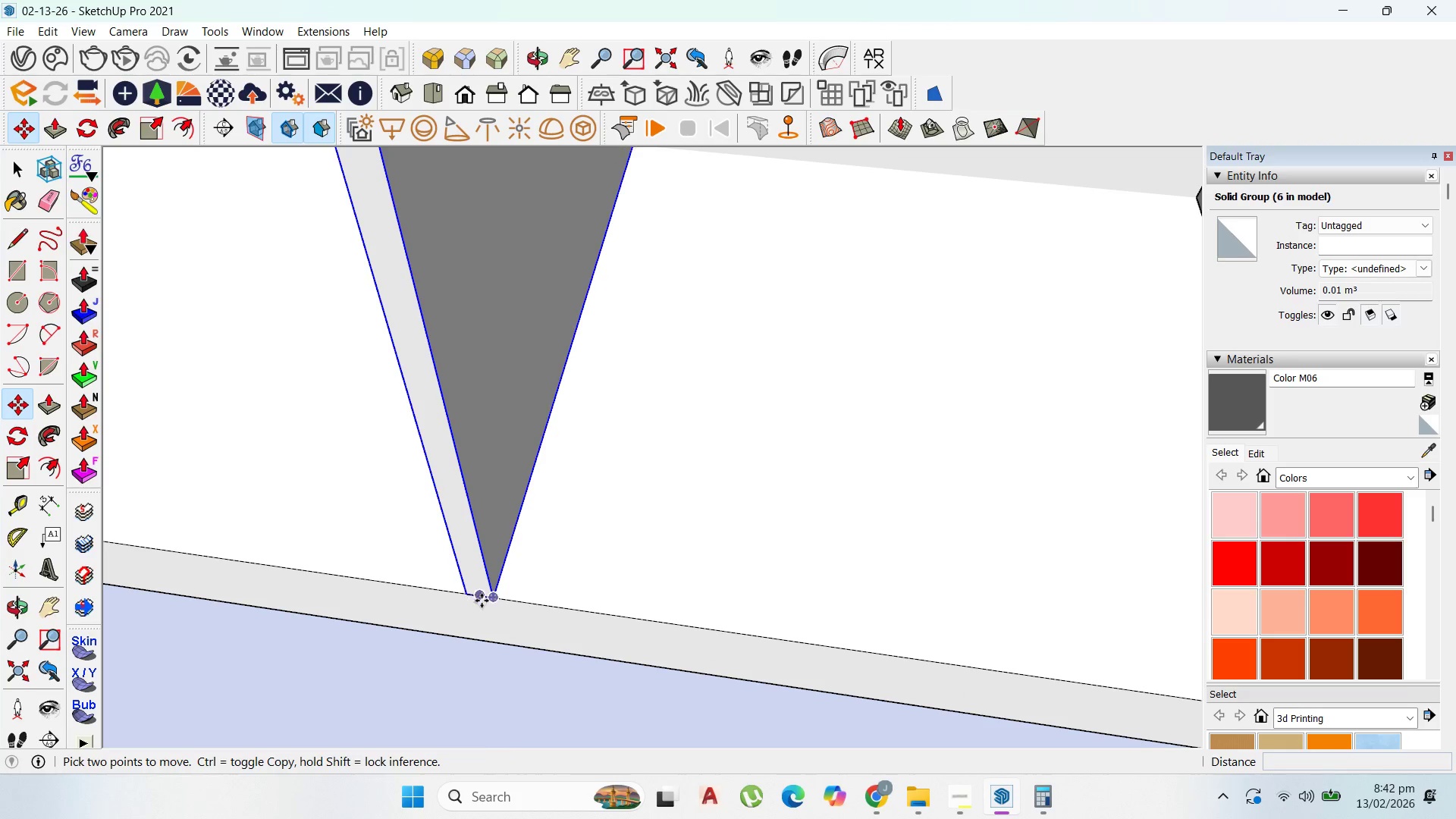 
scroll: coordinate [480, 636], scroll_direction: up, amount: 18.0
 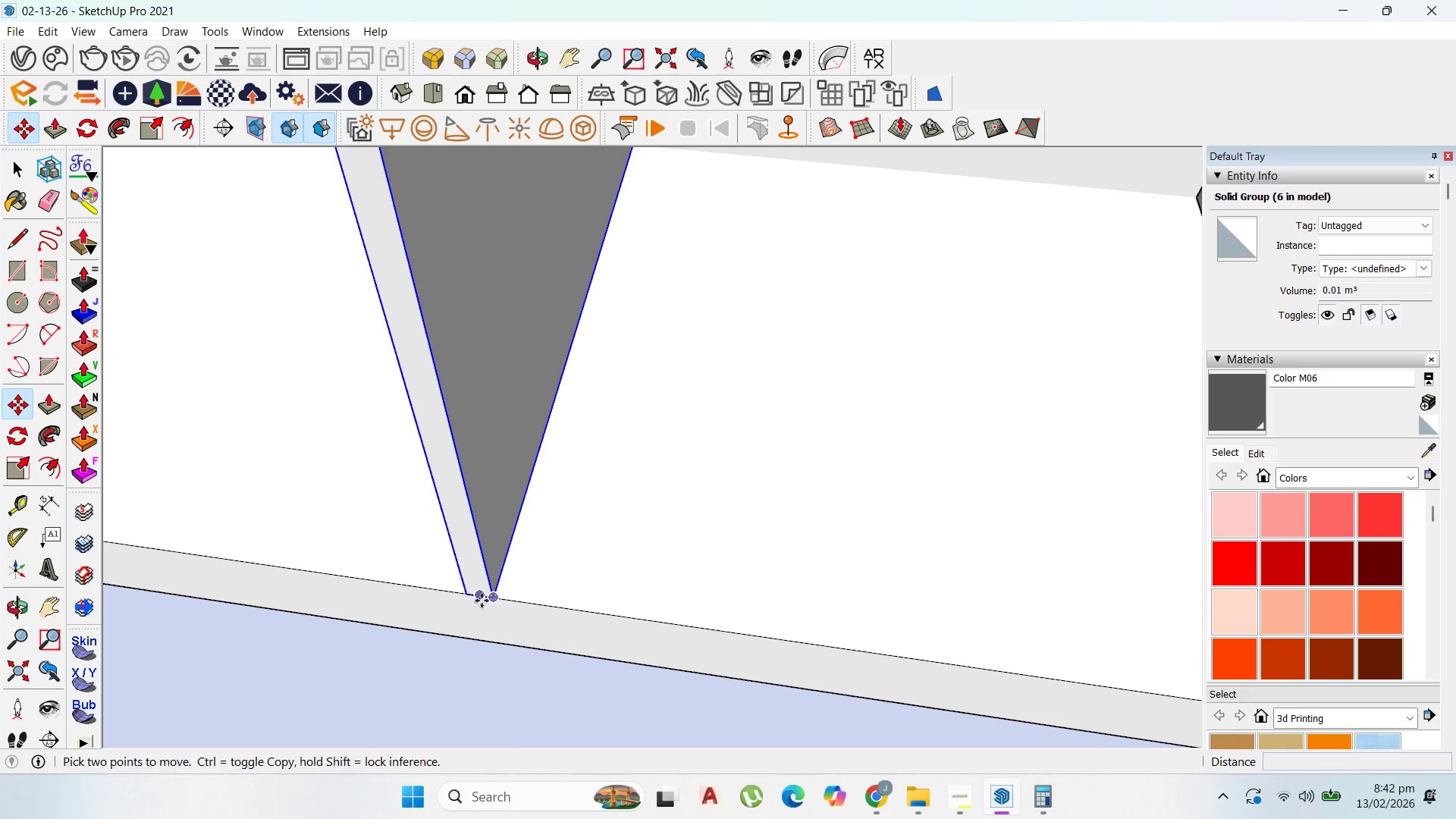 
left_click([479, 600])
 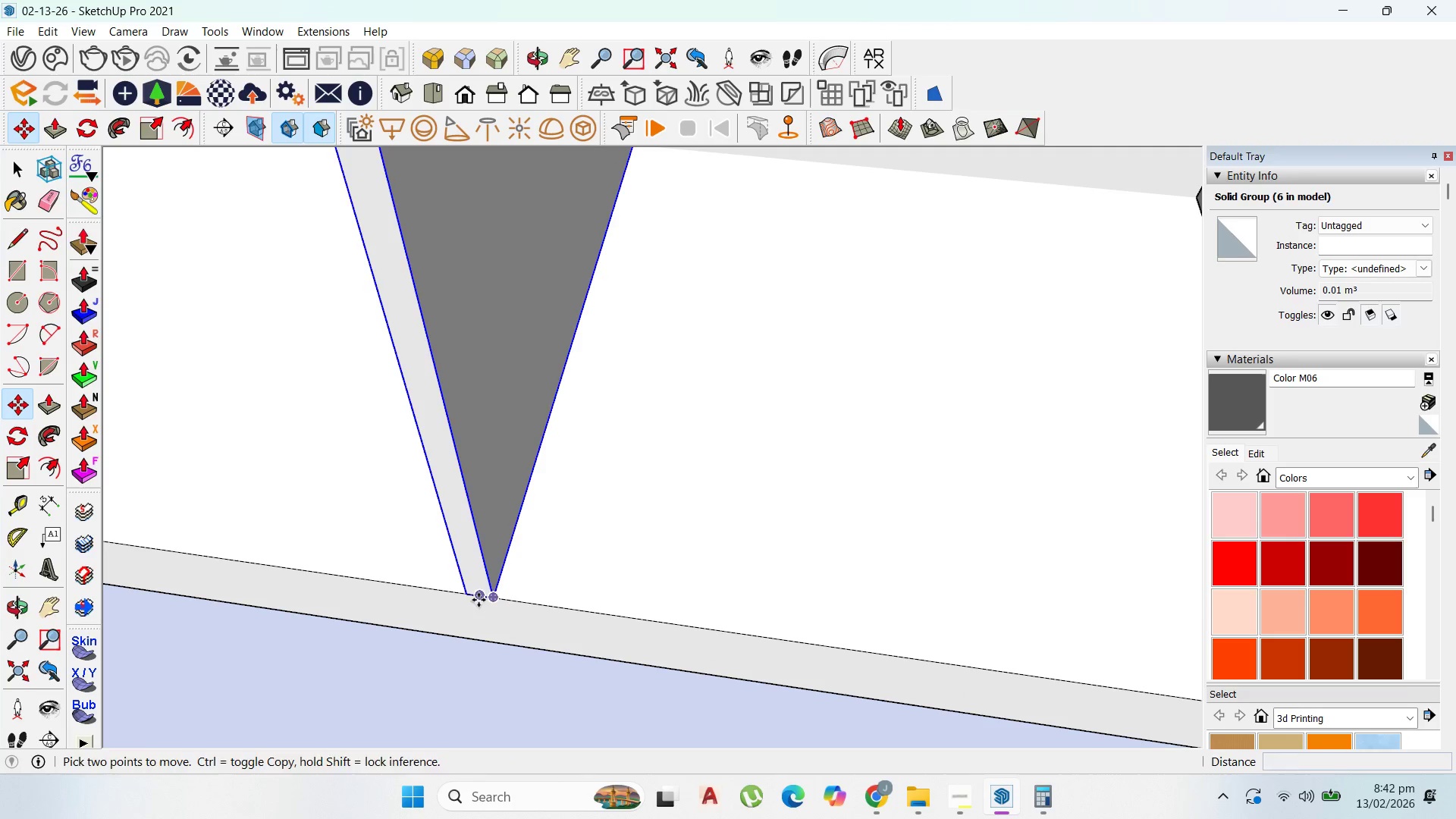 
key(Control+ControlLeft)
 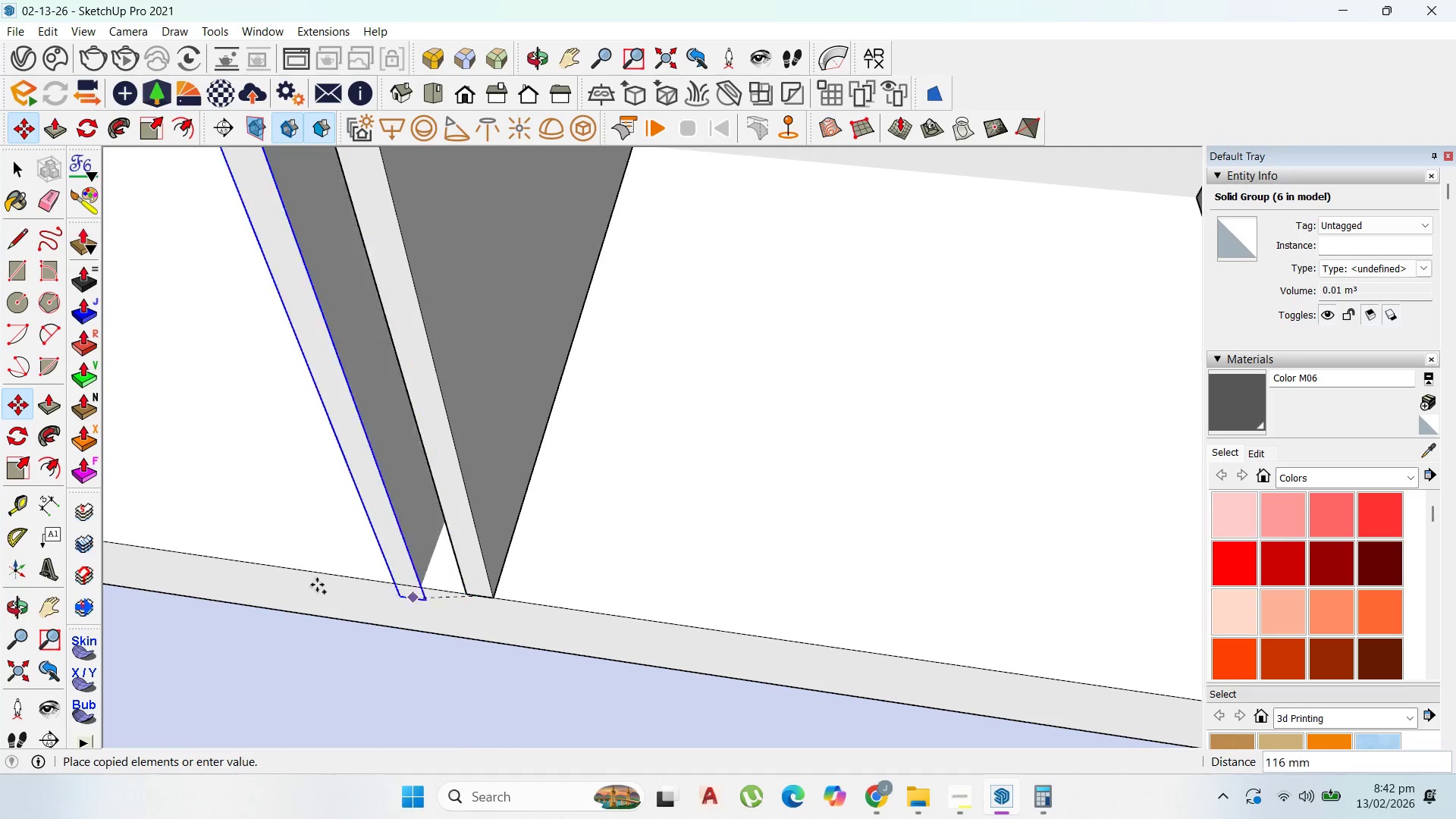 
scroll: coordinate [321, 588], scroll_direction: down, amount: 14.0
 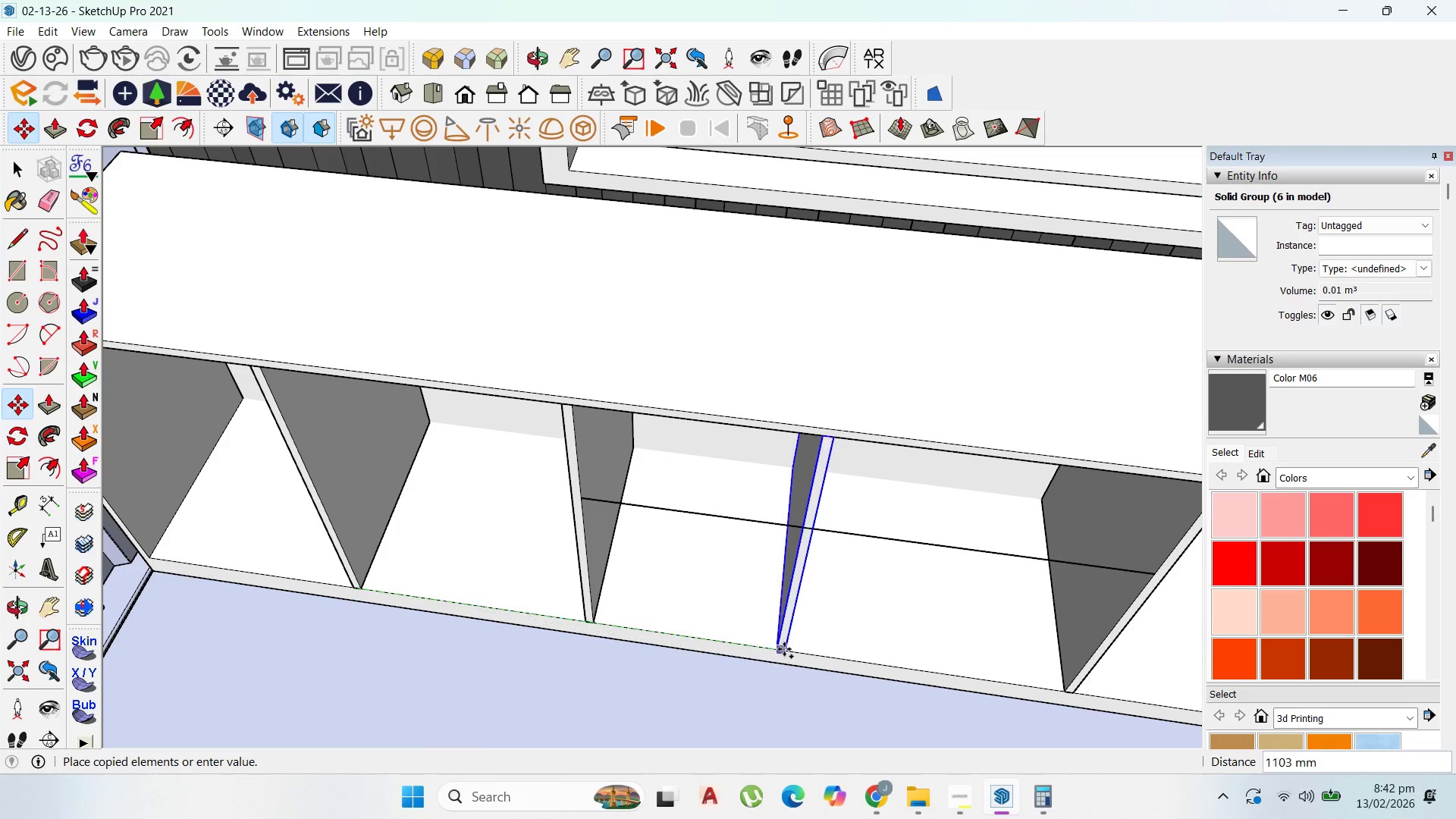 
hold_key(key=ShiftLeft, duration=1.41)
left_click([860, 535])
 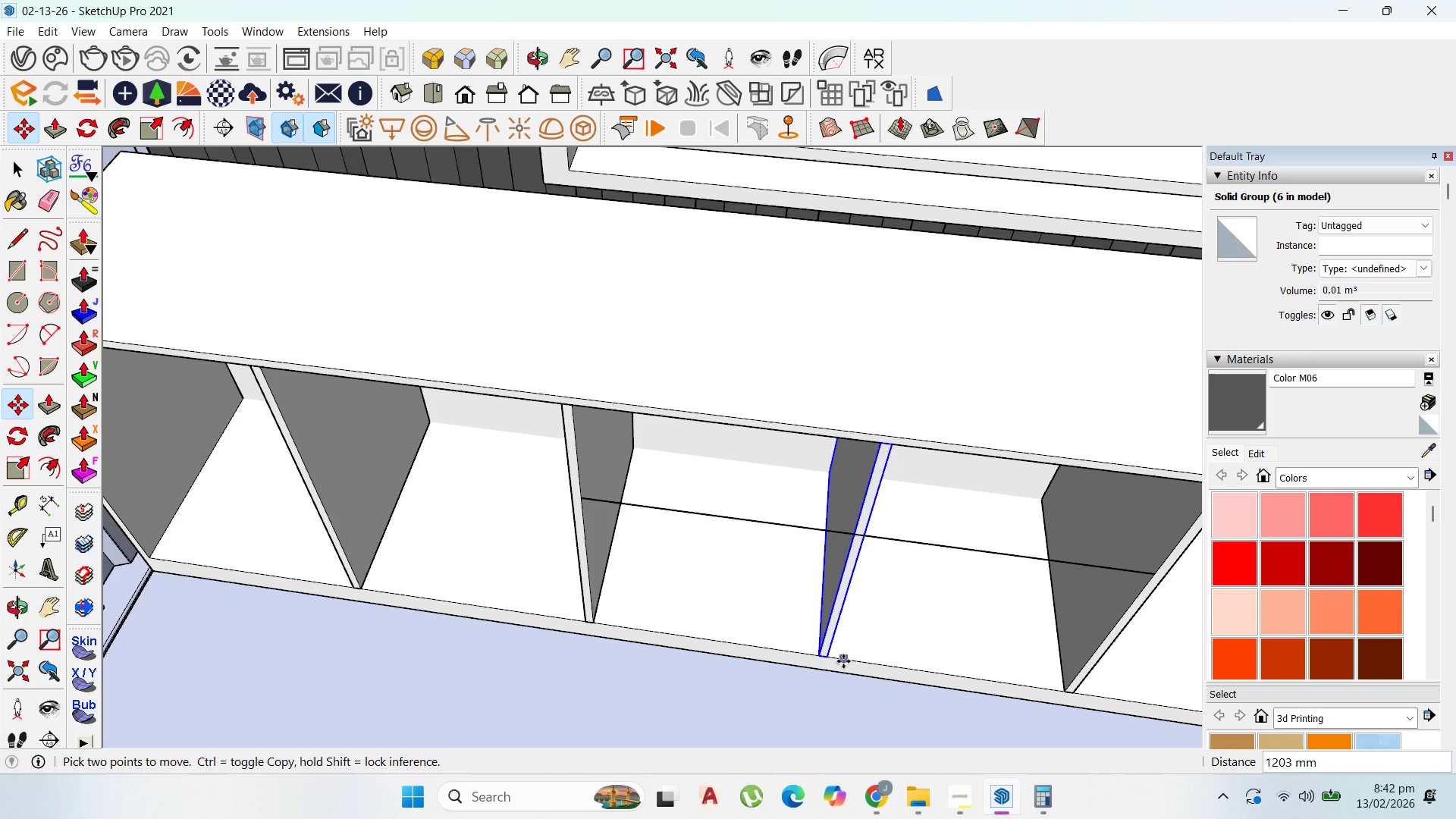 
scroll: coordinate [818, 657], scroll_direction: up, amount: 11.0
 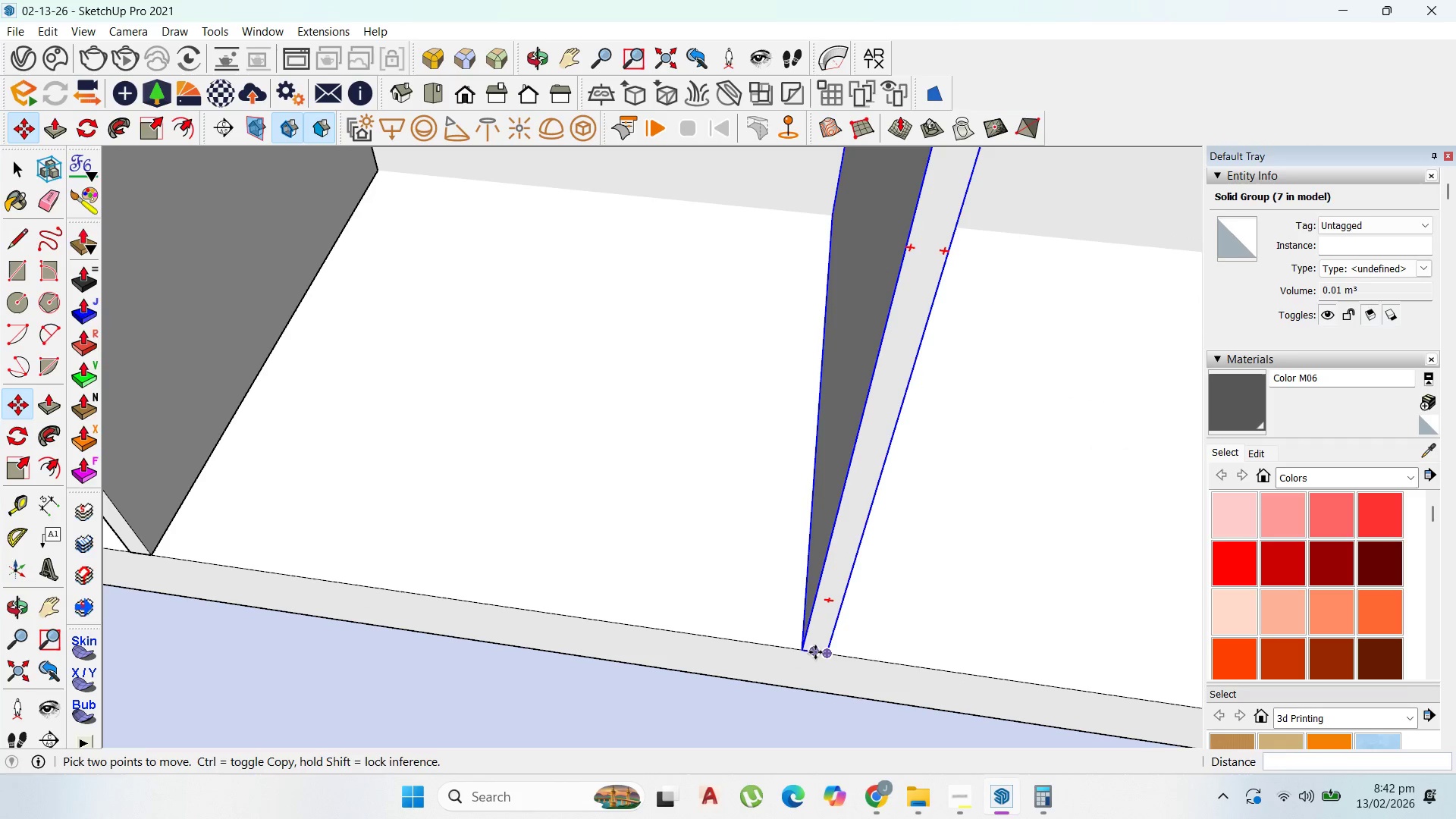 
left_click([815, 652])
 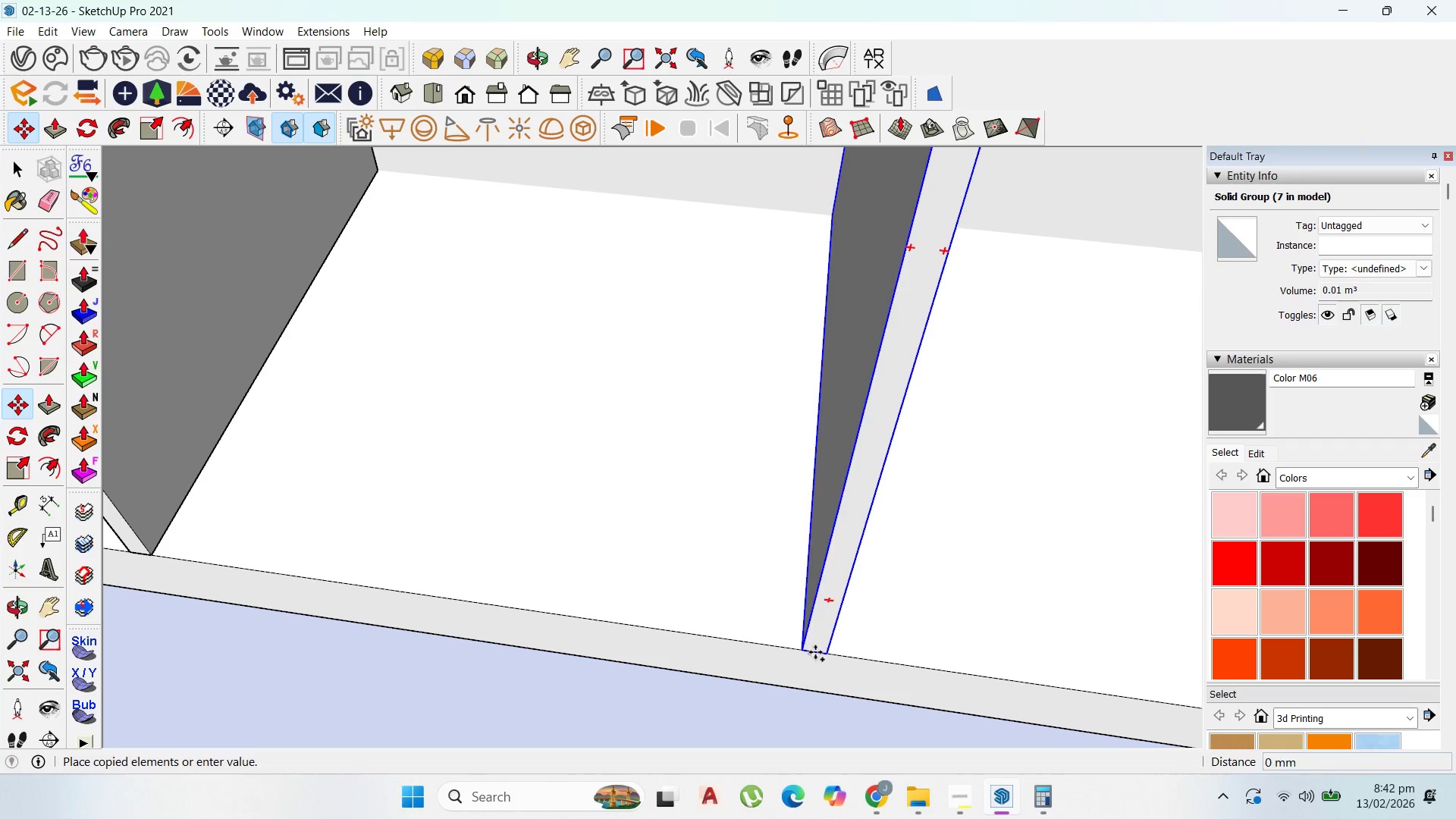 
key(Control+ControlLeft)
 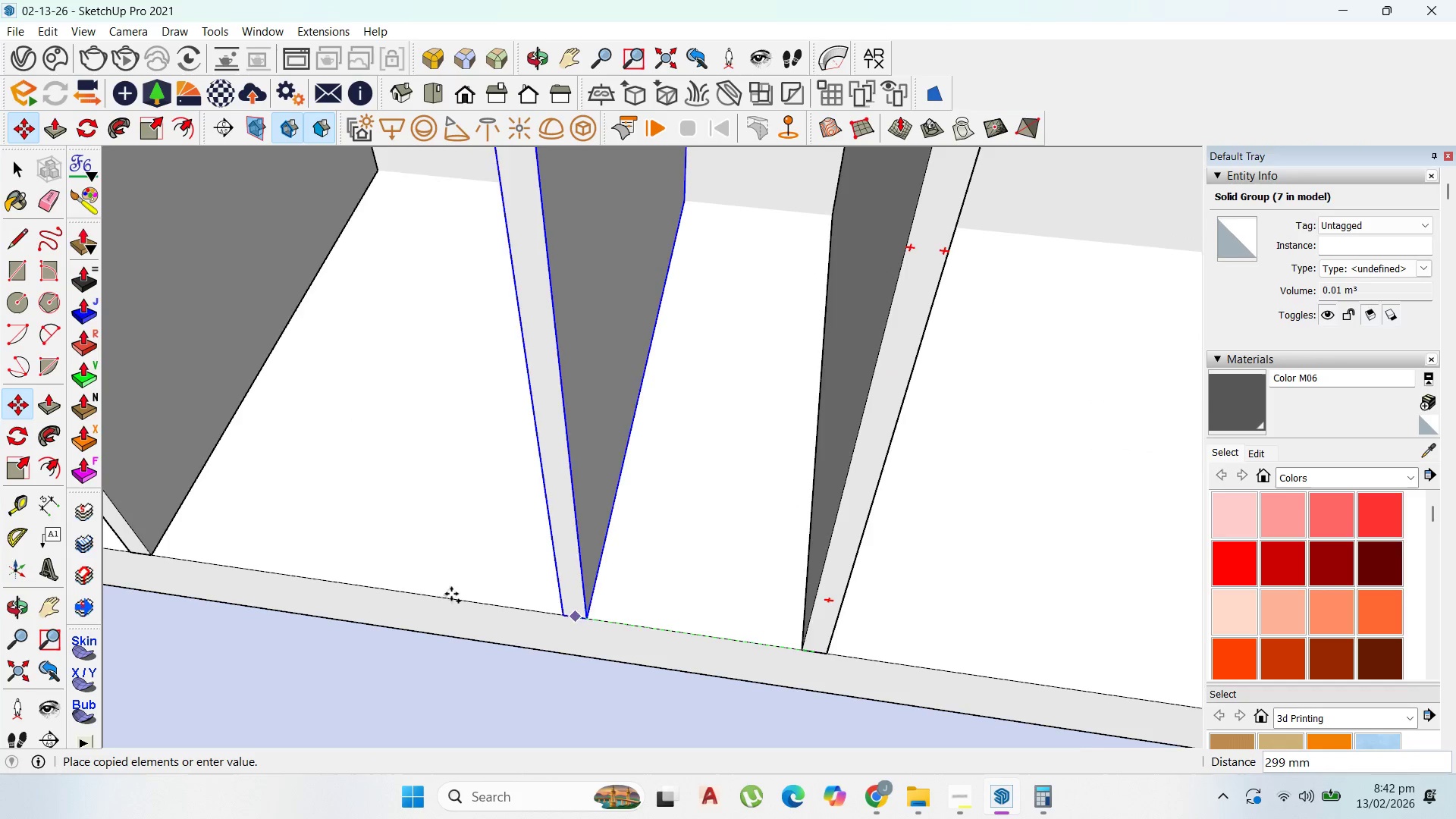 
scroll: coordinate [758, 599], scroll_direction: down, amount: 19.0
 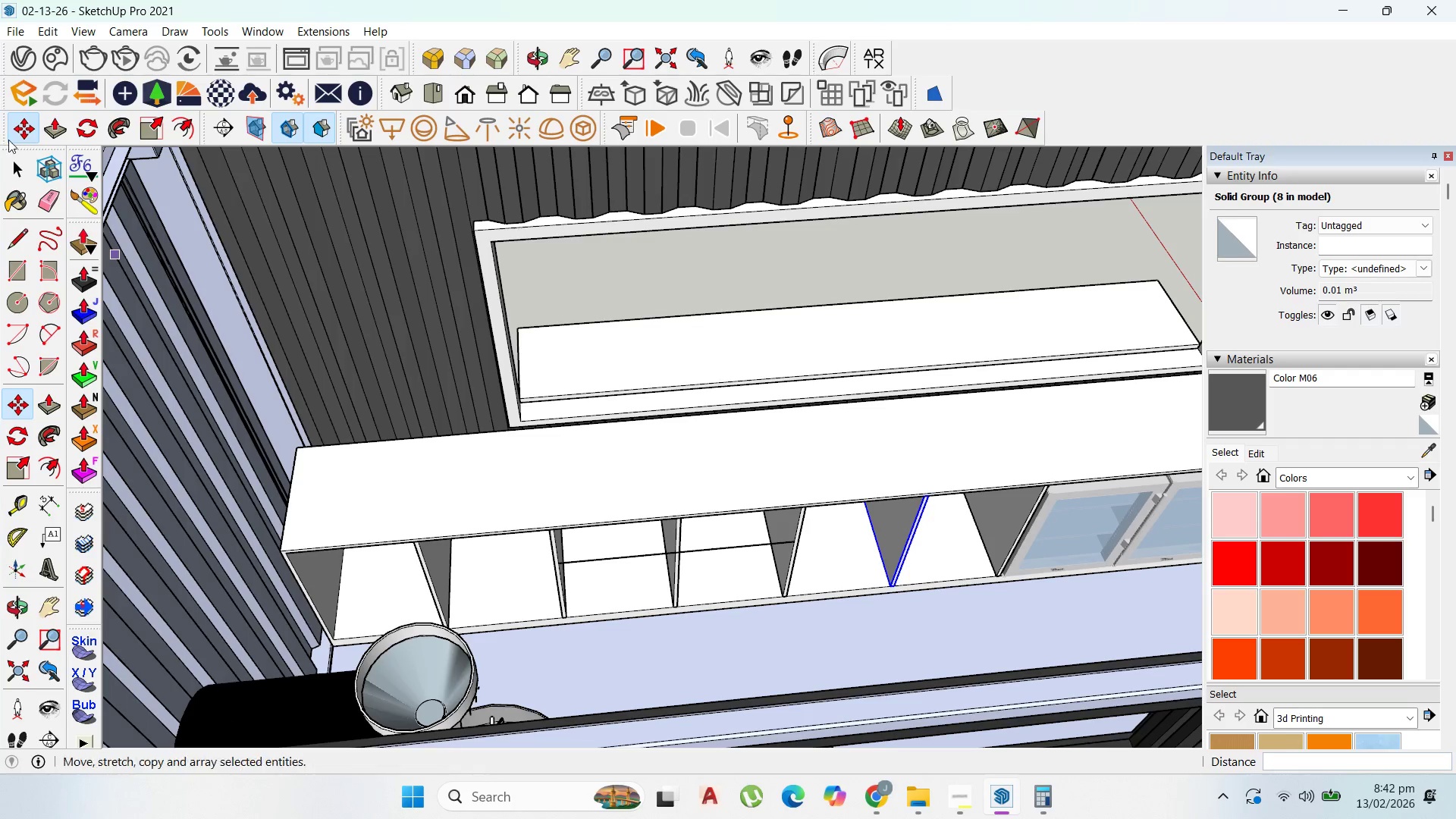 
left_click_drag(start_coordinate=[16, 165], to_coordinate=[43, 163])
 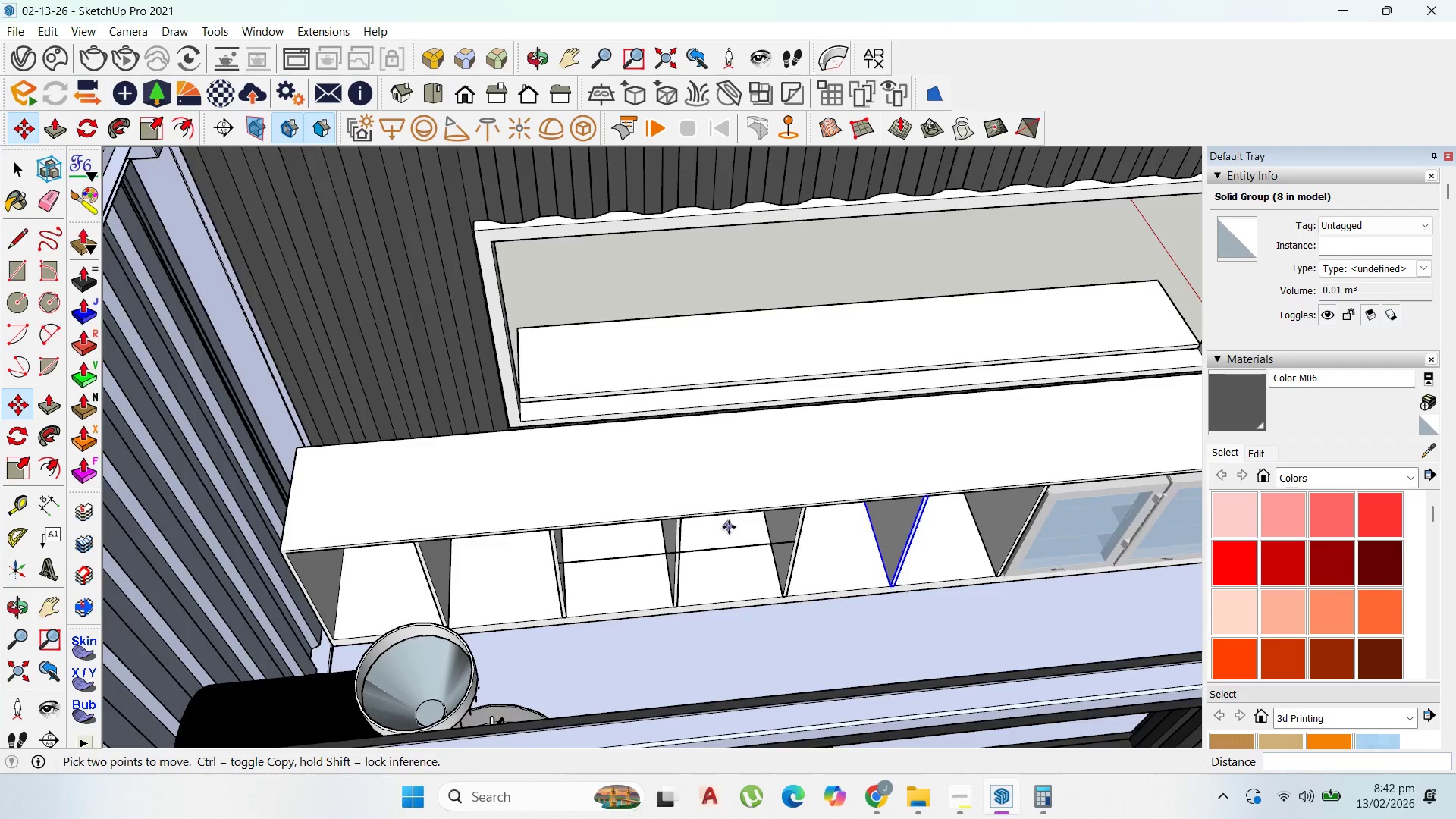 
scroll: coordinate [730, 522], scroll_direction: up, amount: 3.0
 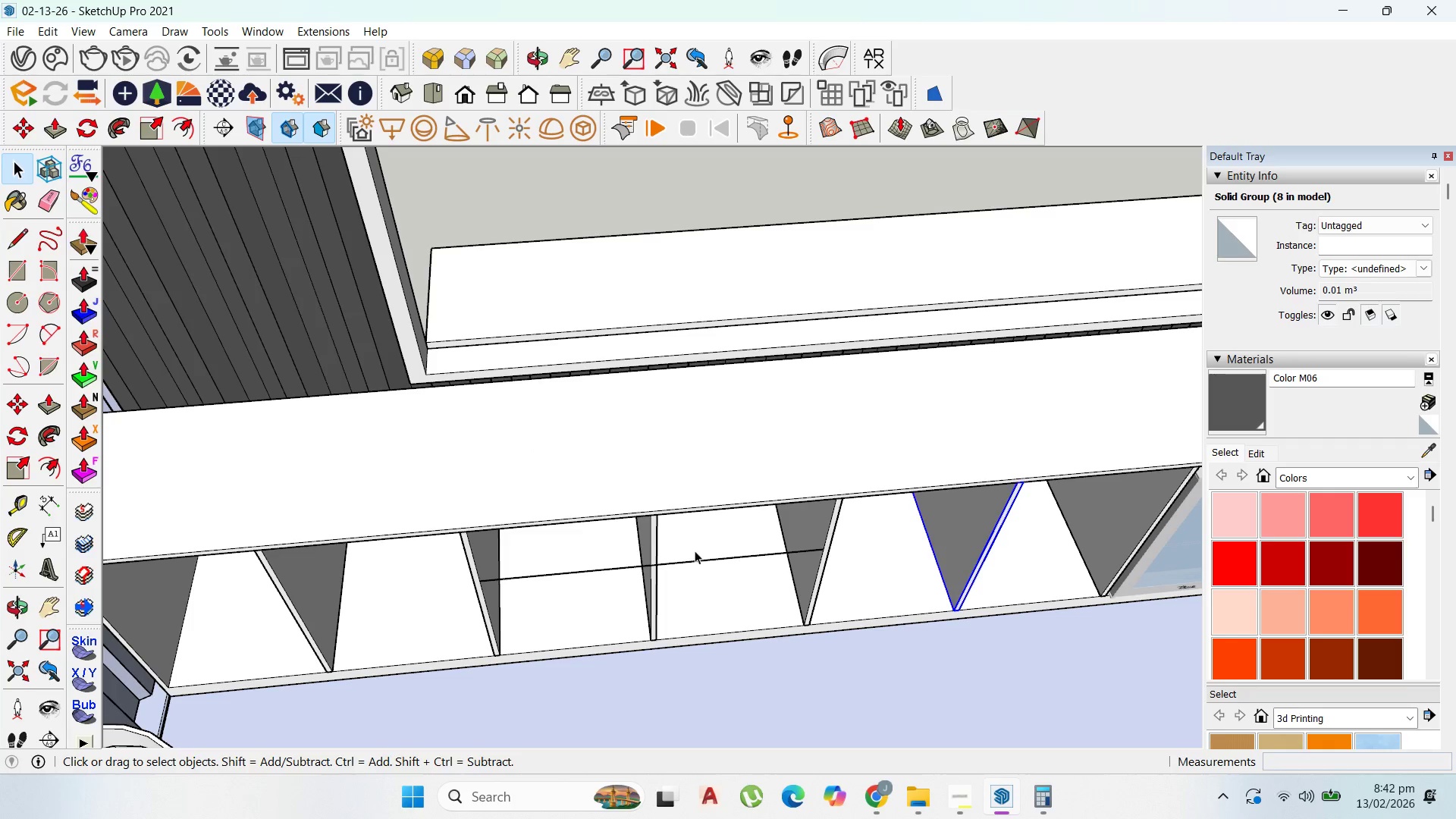 
wait(6.79)
 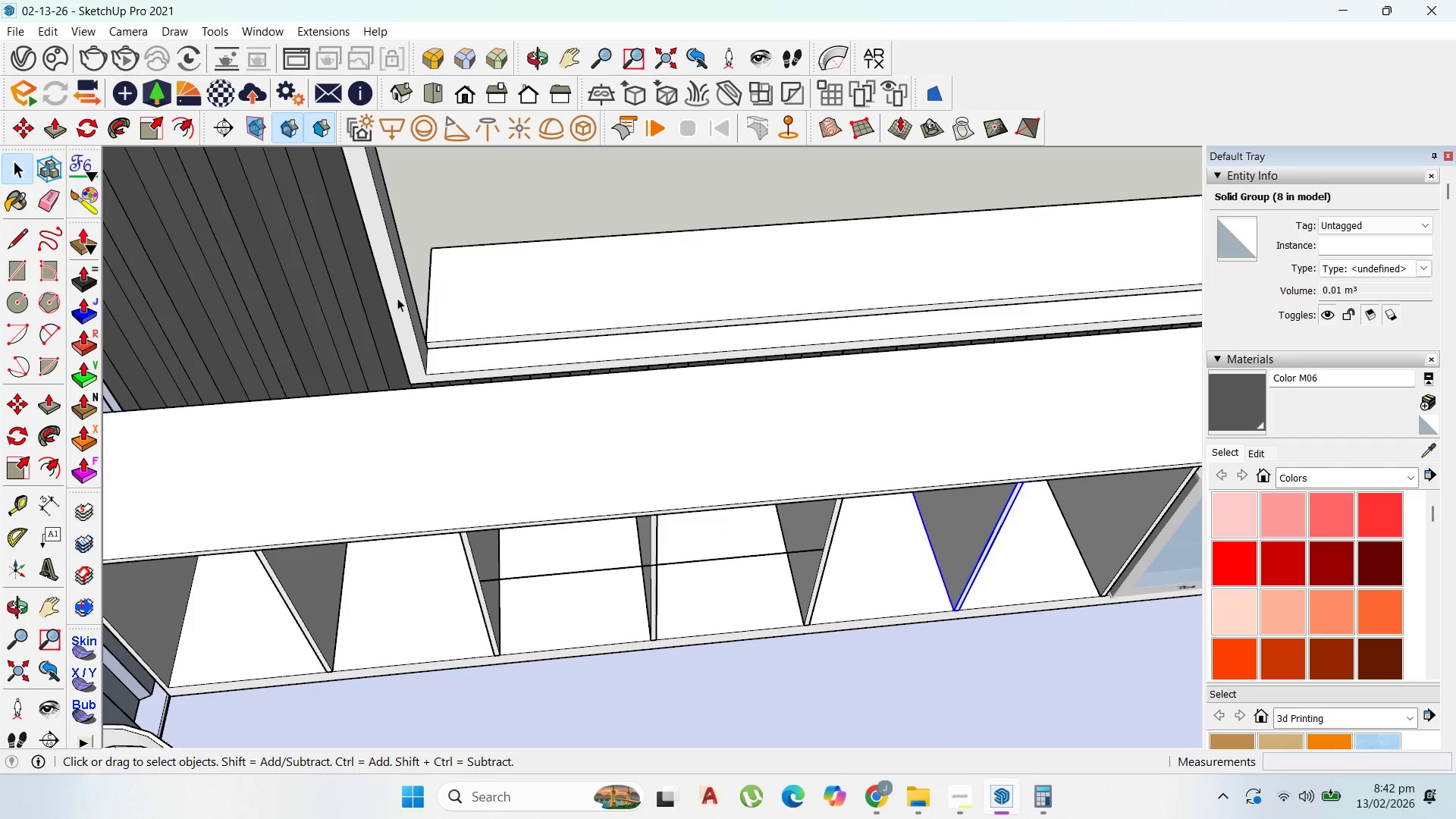 
left_click([673, 567])
 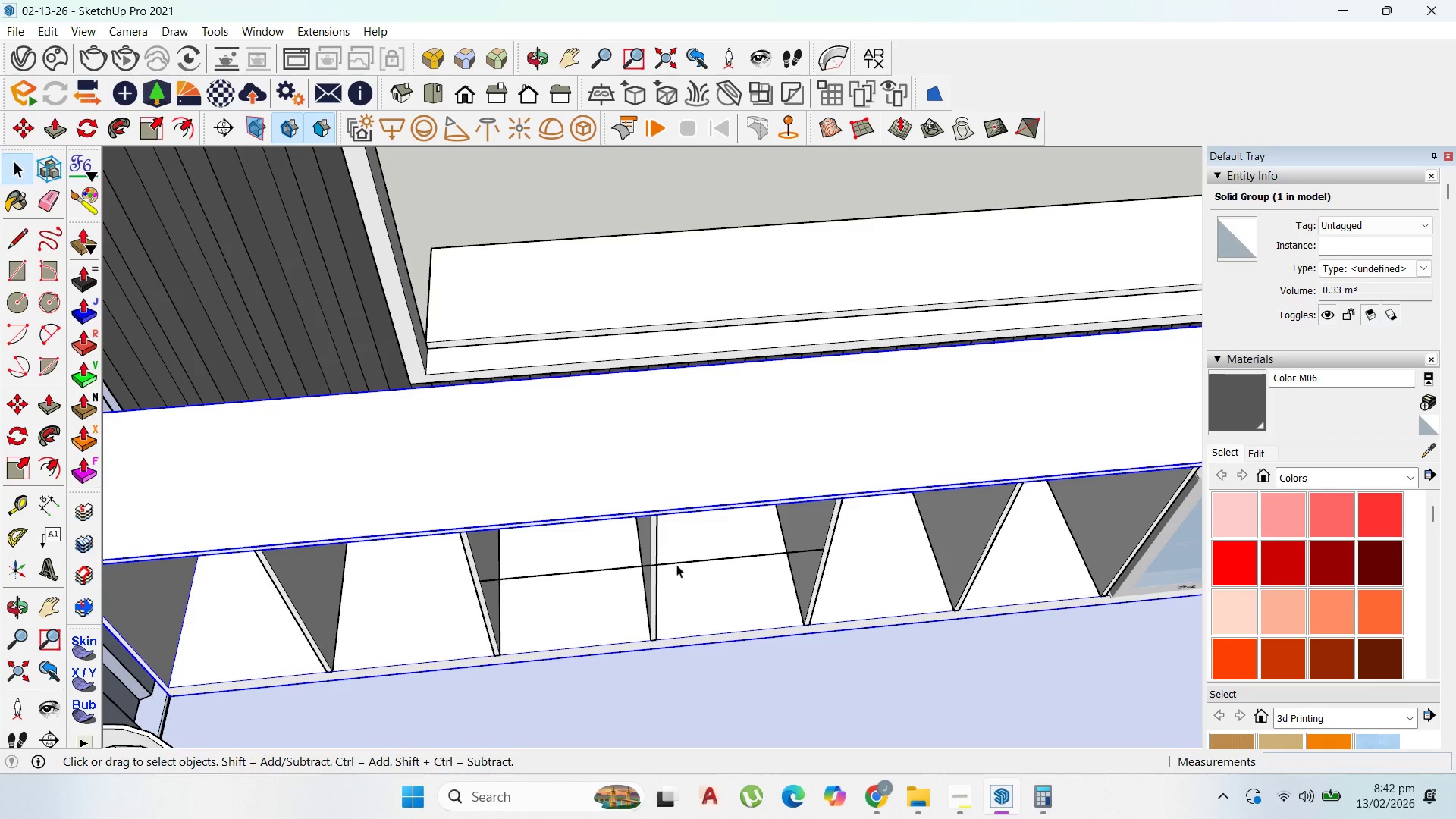 
left_click([678, 563])
 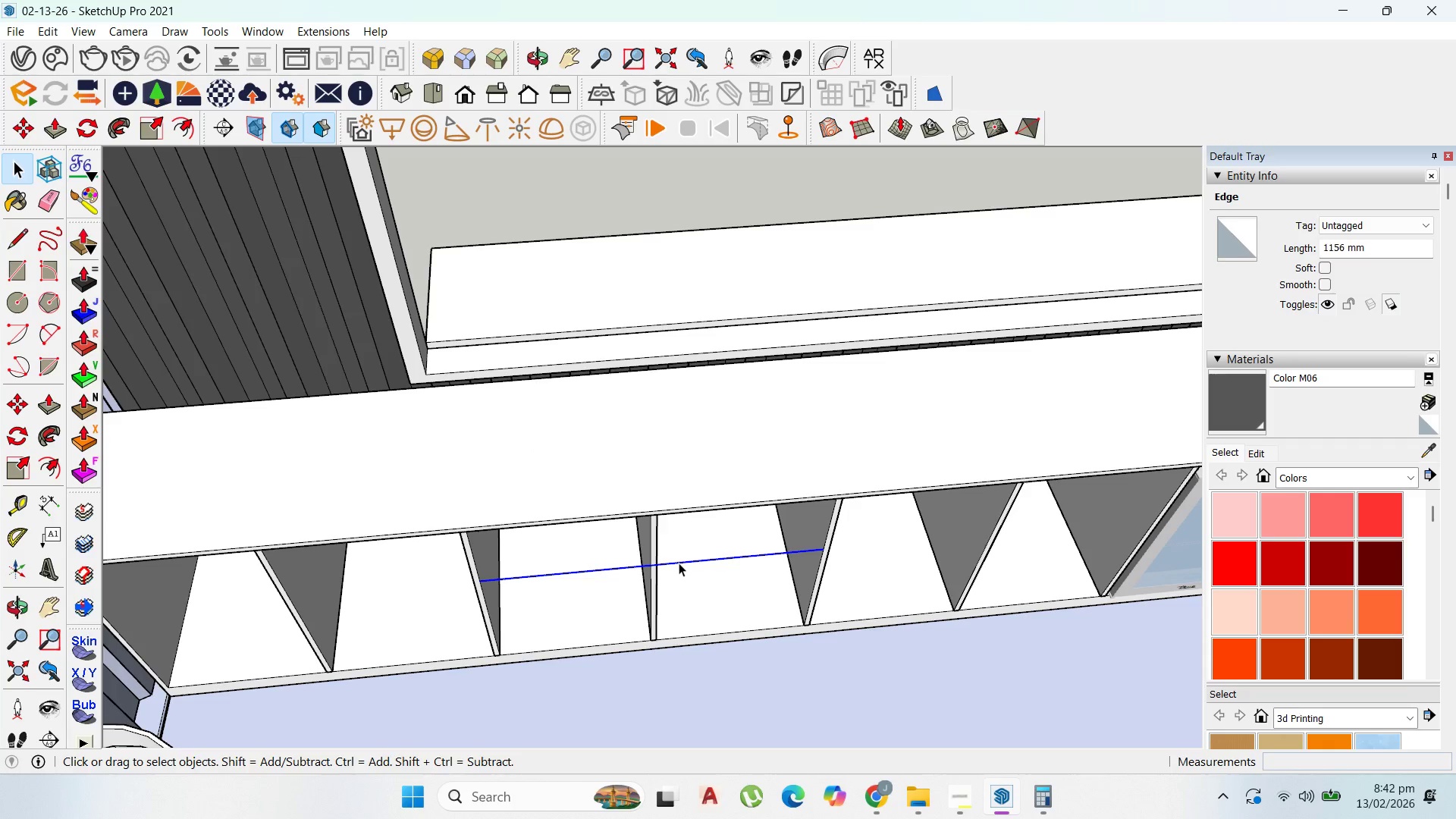 
key(Delete)
 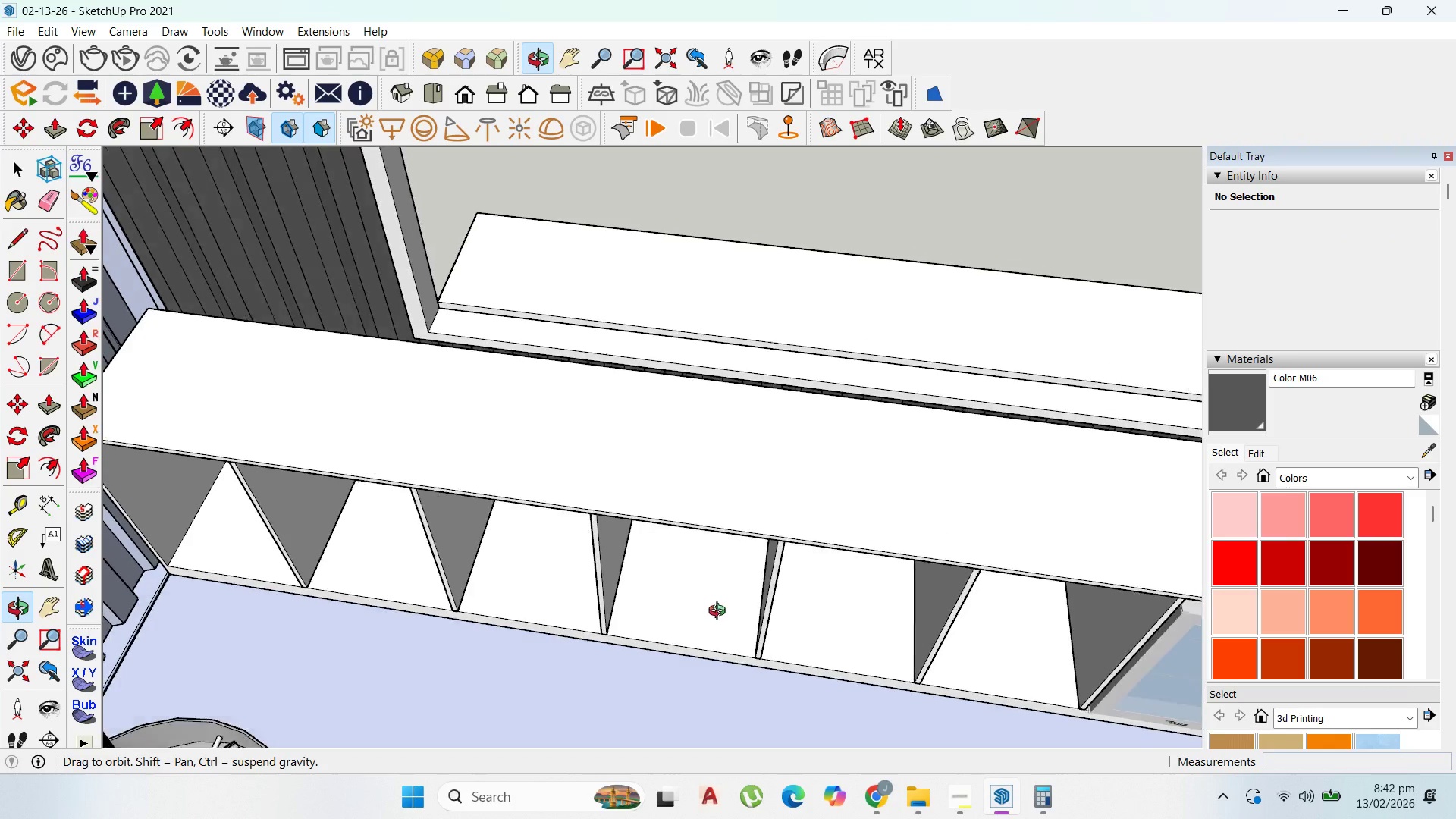 
scroll: coordinate [757, 604], scroll_direction: down, amount: 4.0
 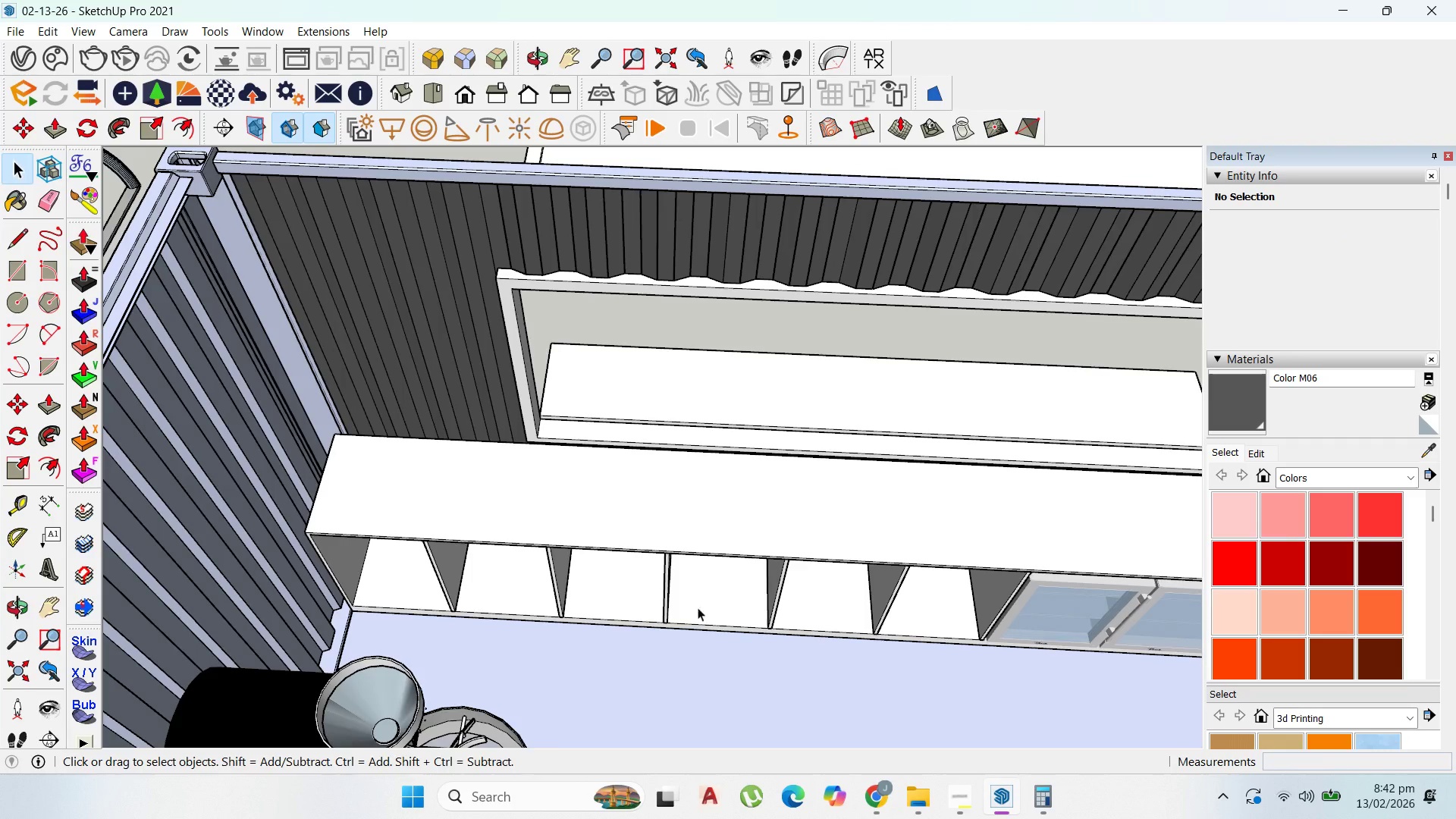 
scroll: coordinate [648, 576], scroll_direction: up, amount: 3.0
 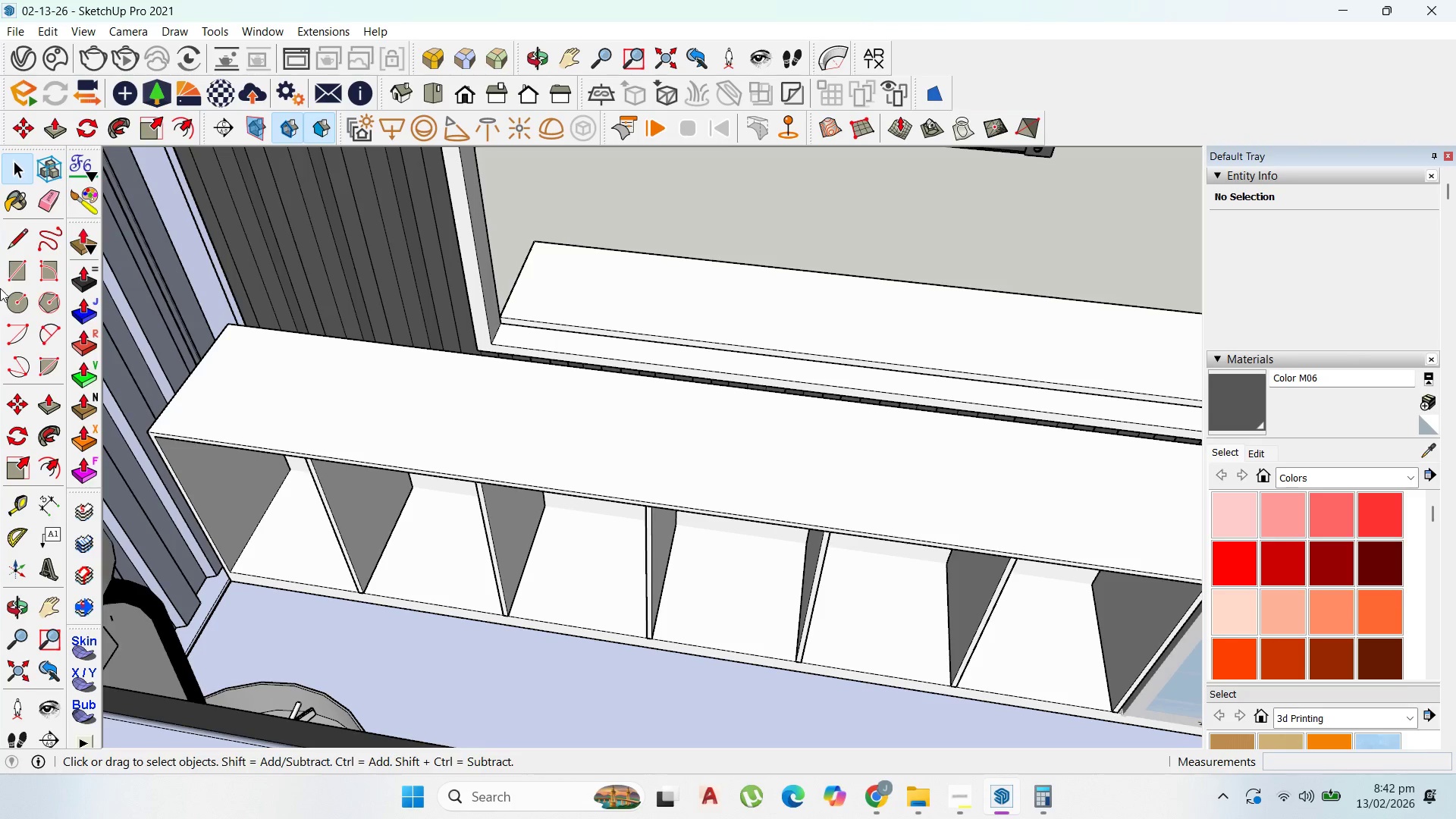 
left_click_drag(start_coordinate=[16, 271], to_coordinate=[20, 270])
 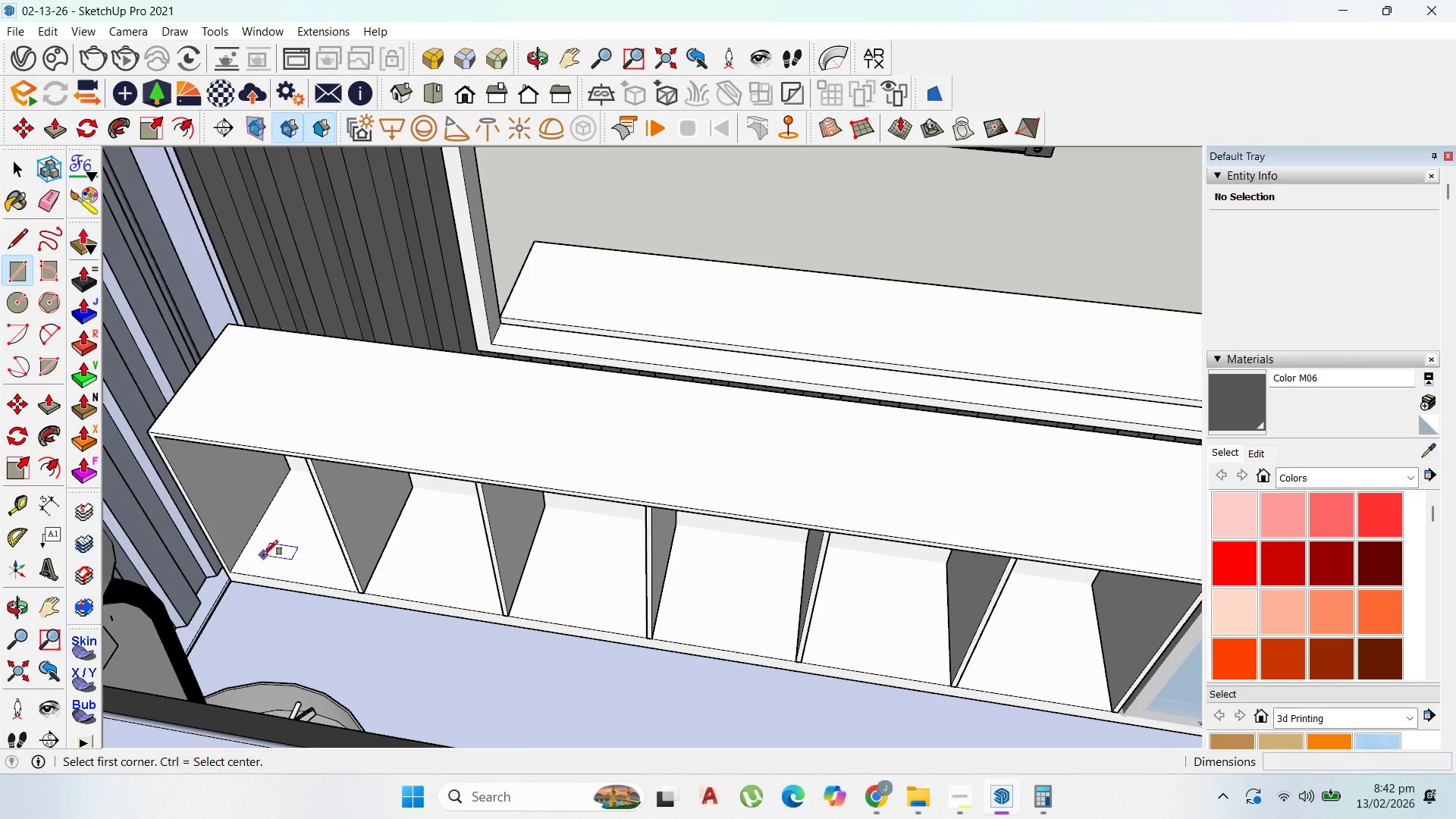 
scroll: coordinate [263, 557], scroll_direction: up, amount: 1.0
 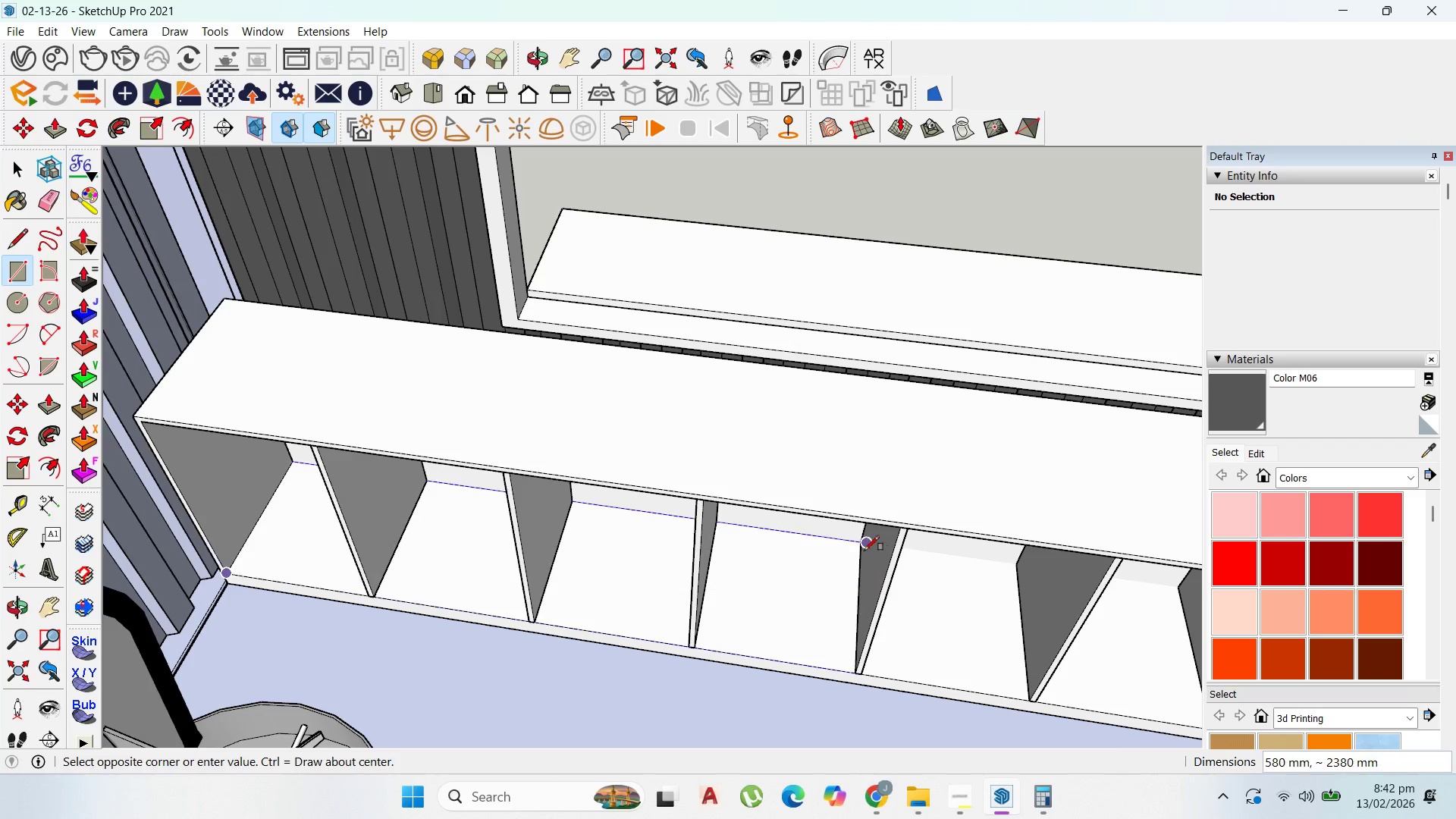 
left_click([861, 544])
 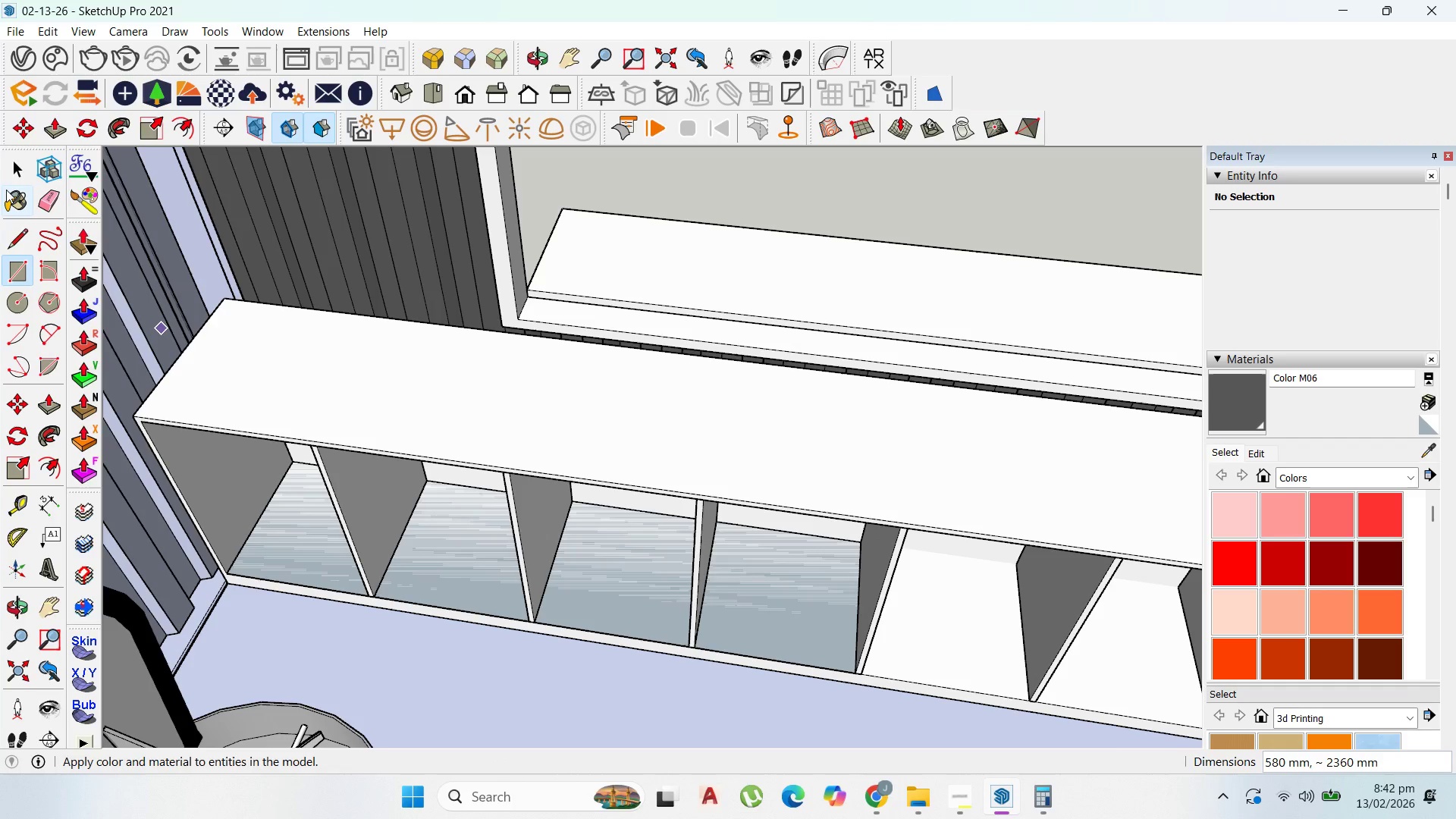 
left_click([15, 162])
 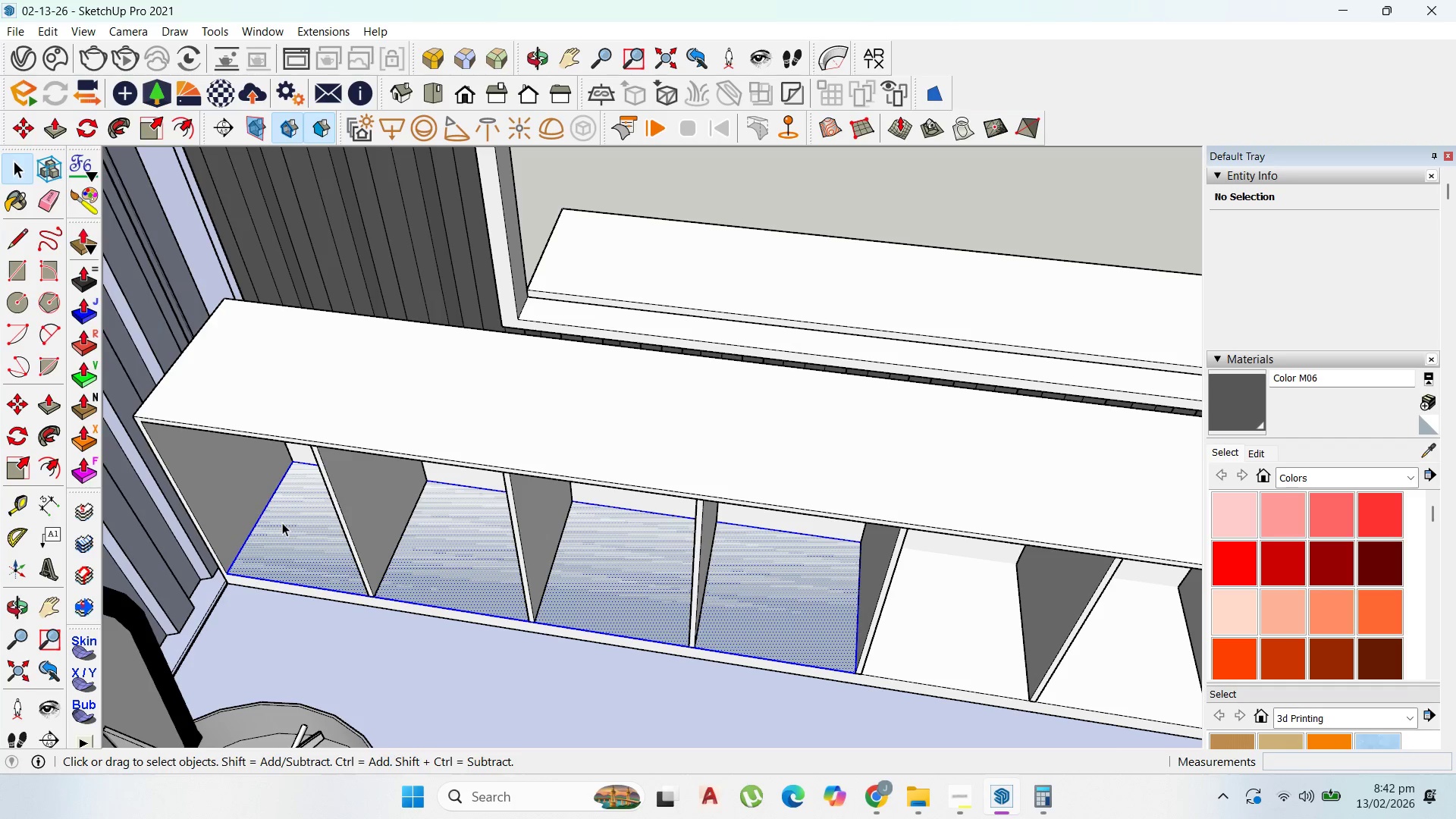 
right_click([282, 522])
 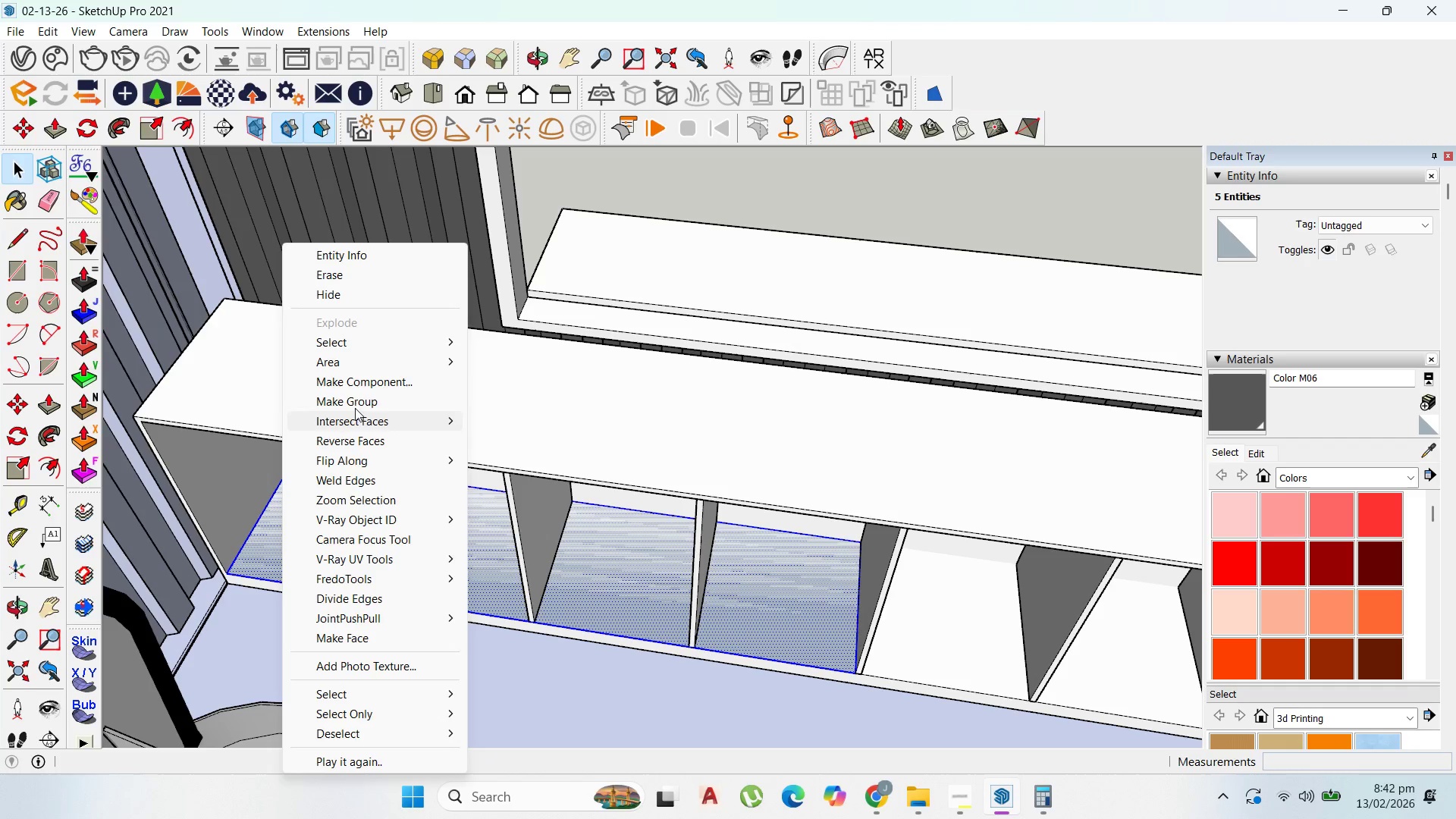 
left_click([355, 397])
 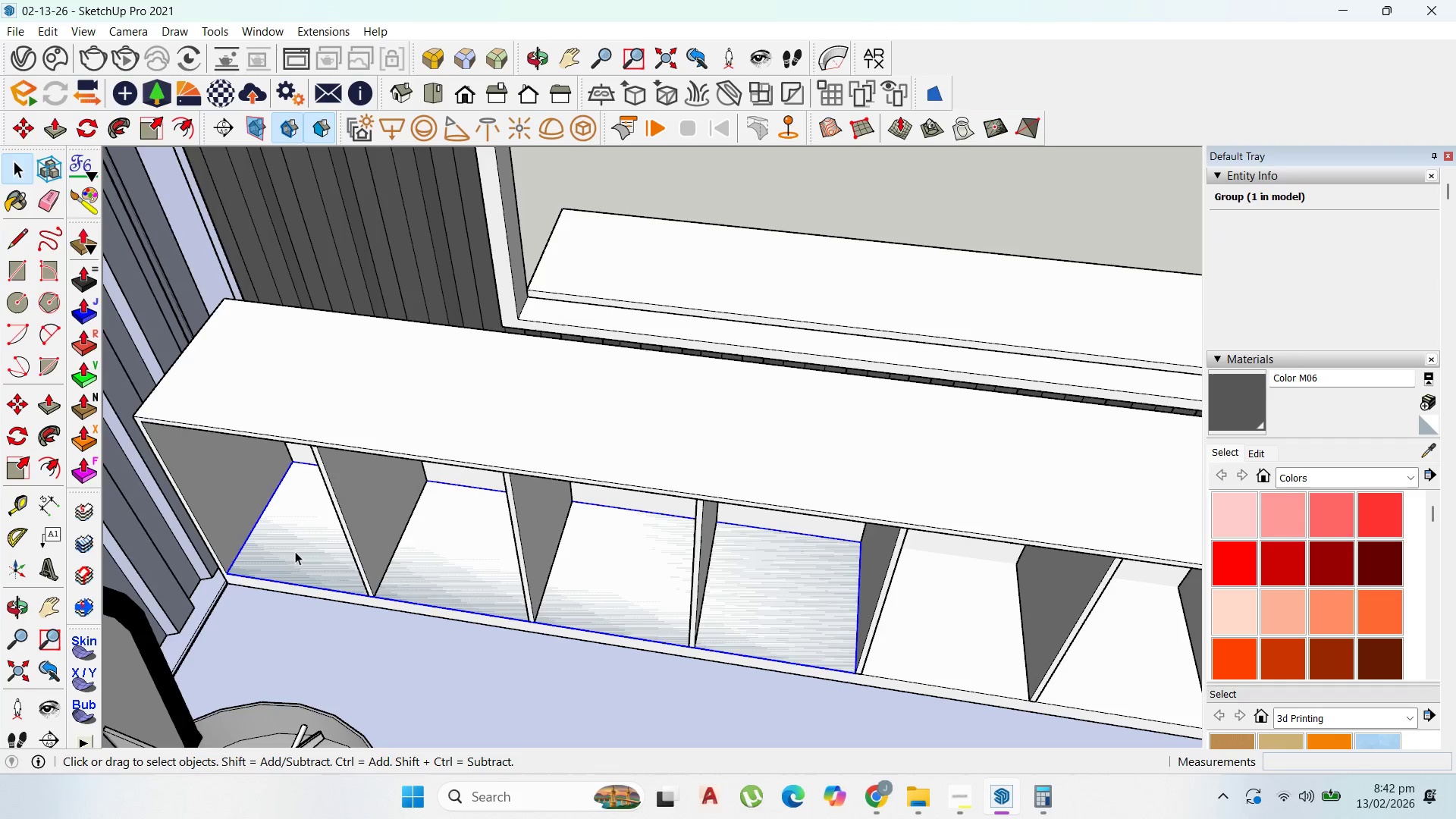 
double_click([295, 551])
 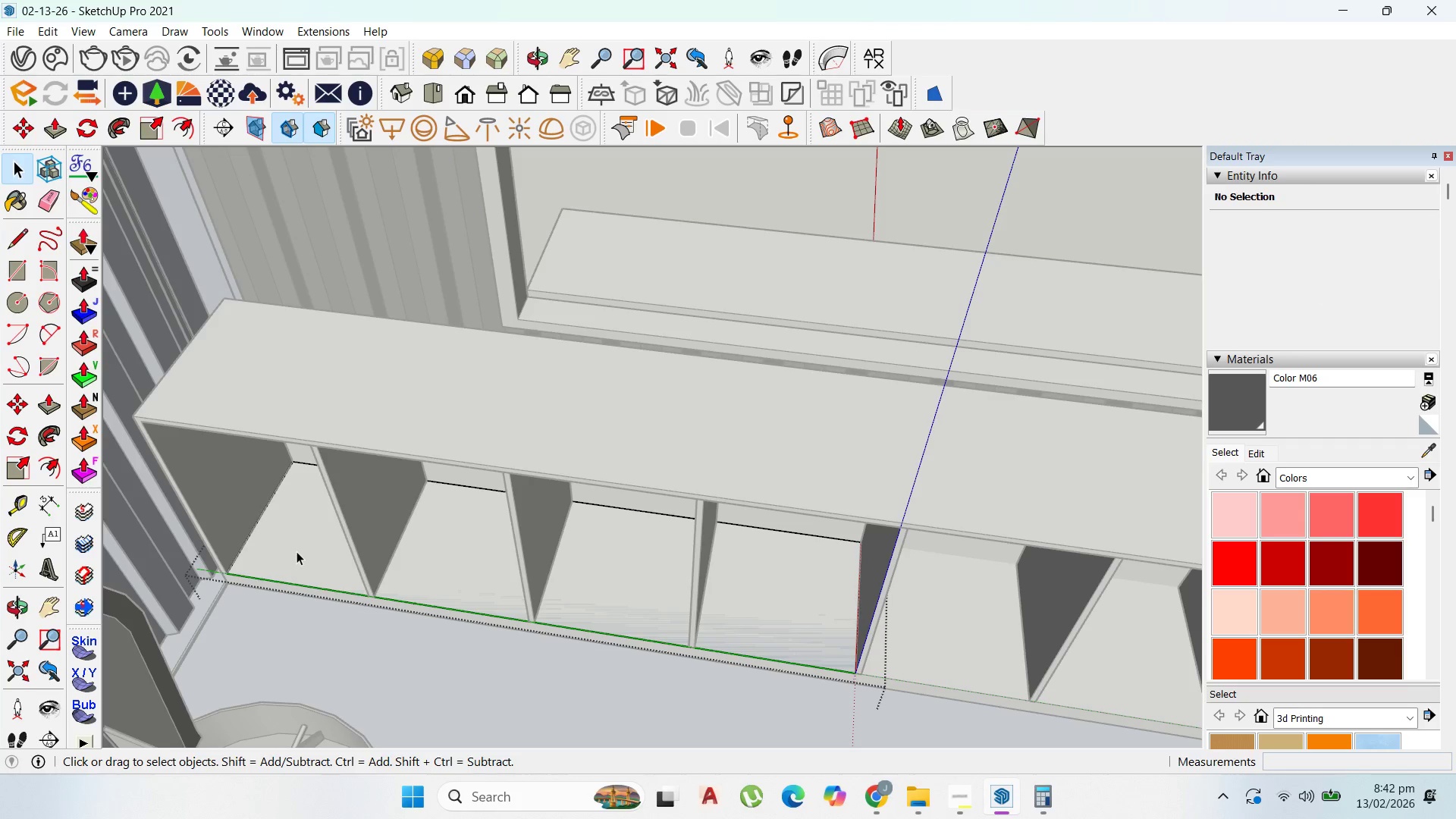 
key(P)
 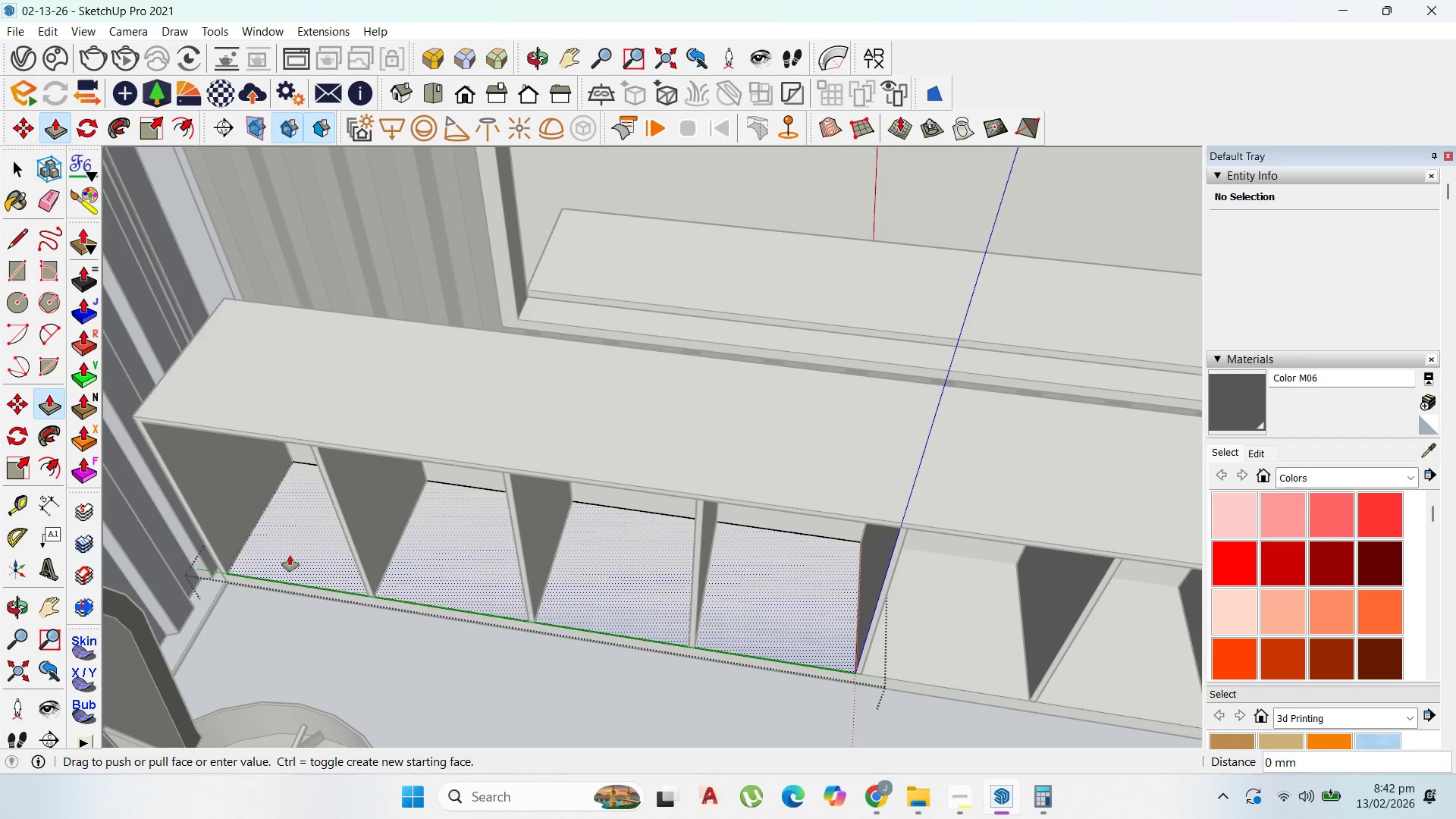 
left_click_drag(start_coordinate=[290, 555], to_coordinate=[290, 538])
 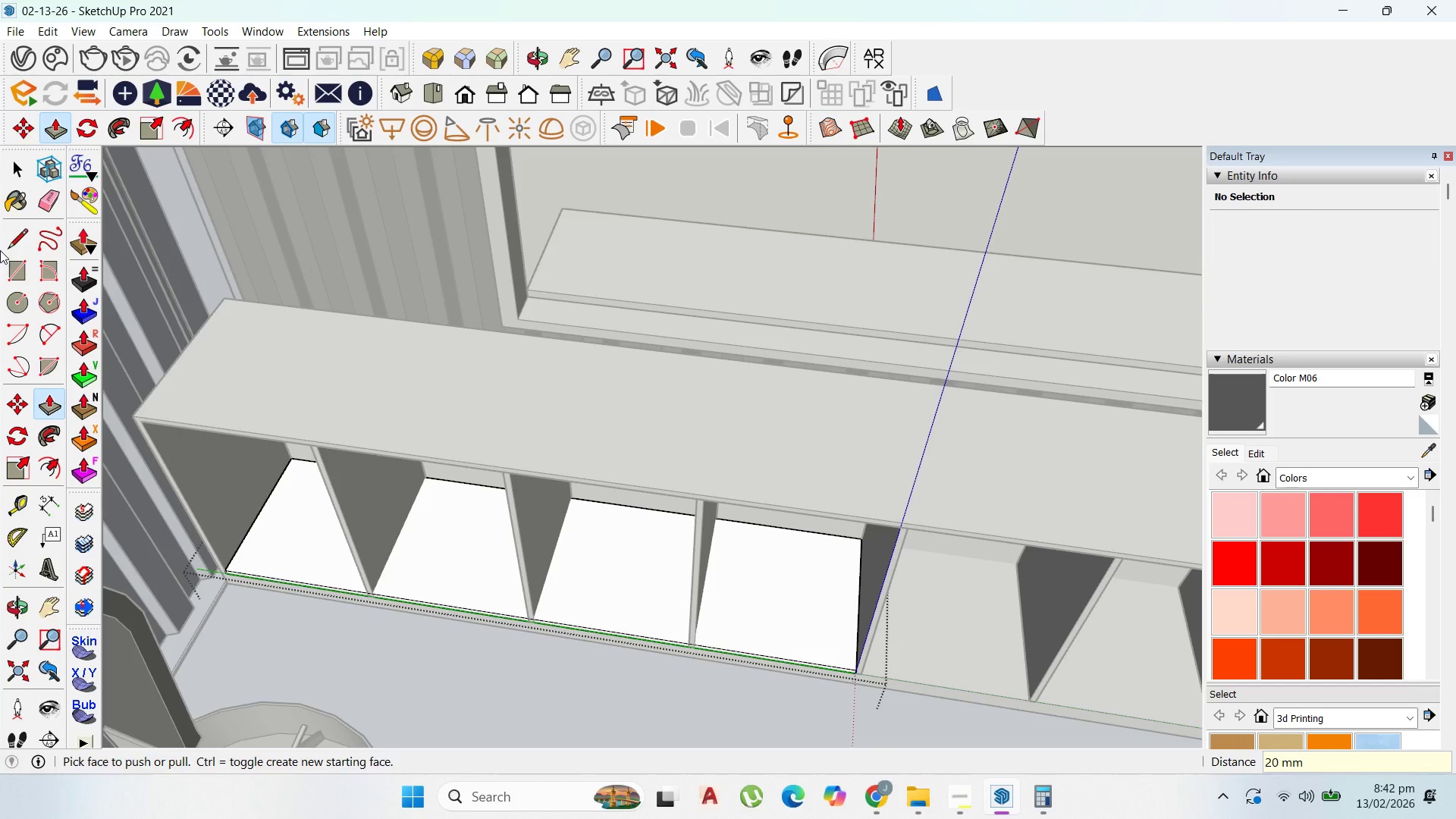 
type(20)
 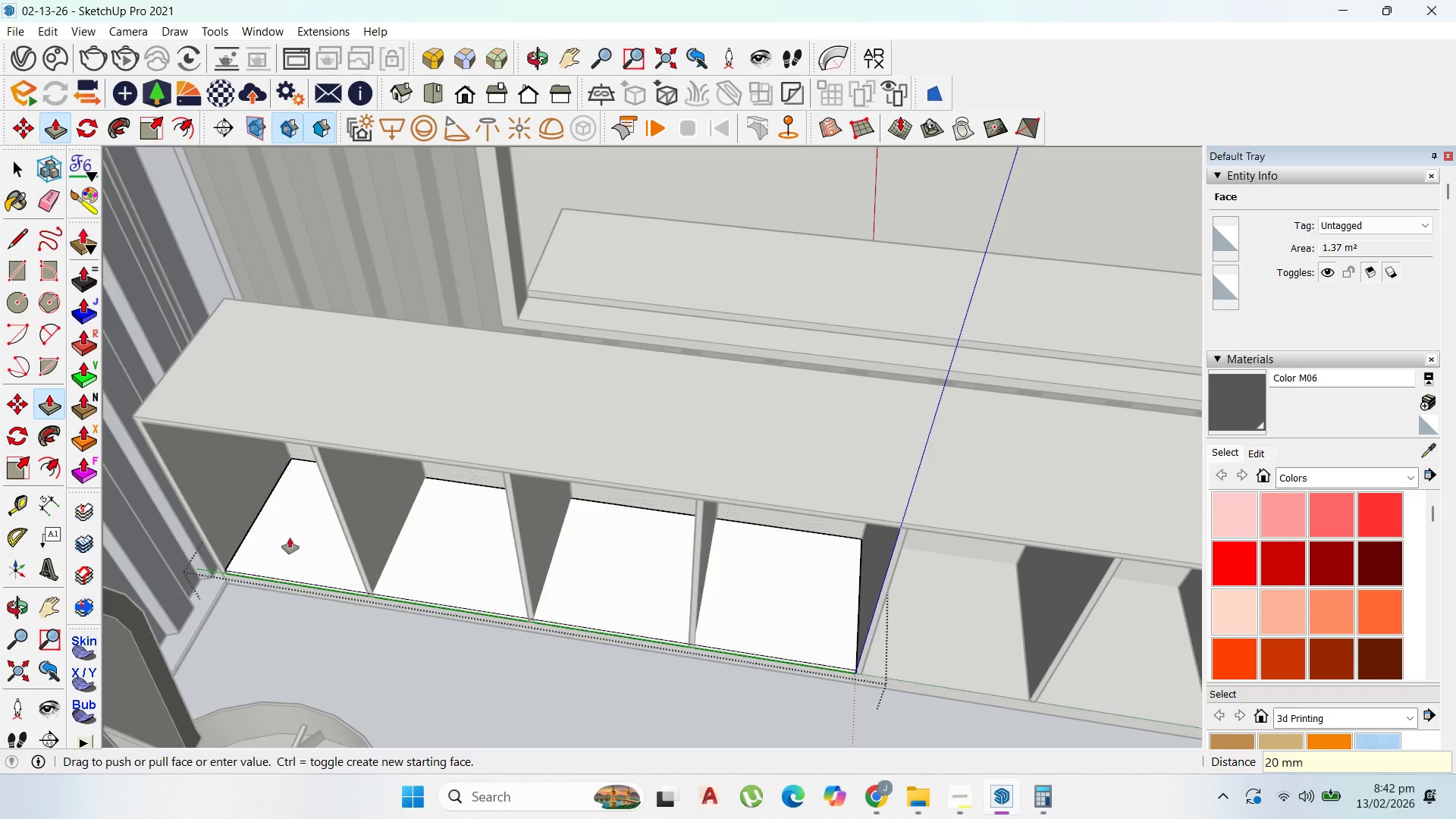 
key(Enter)
 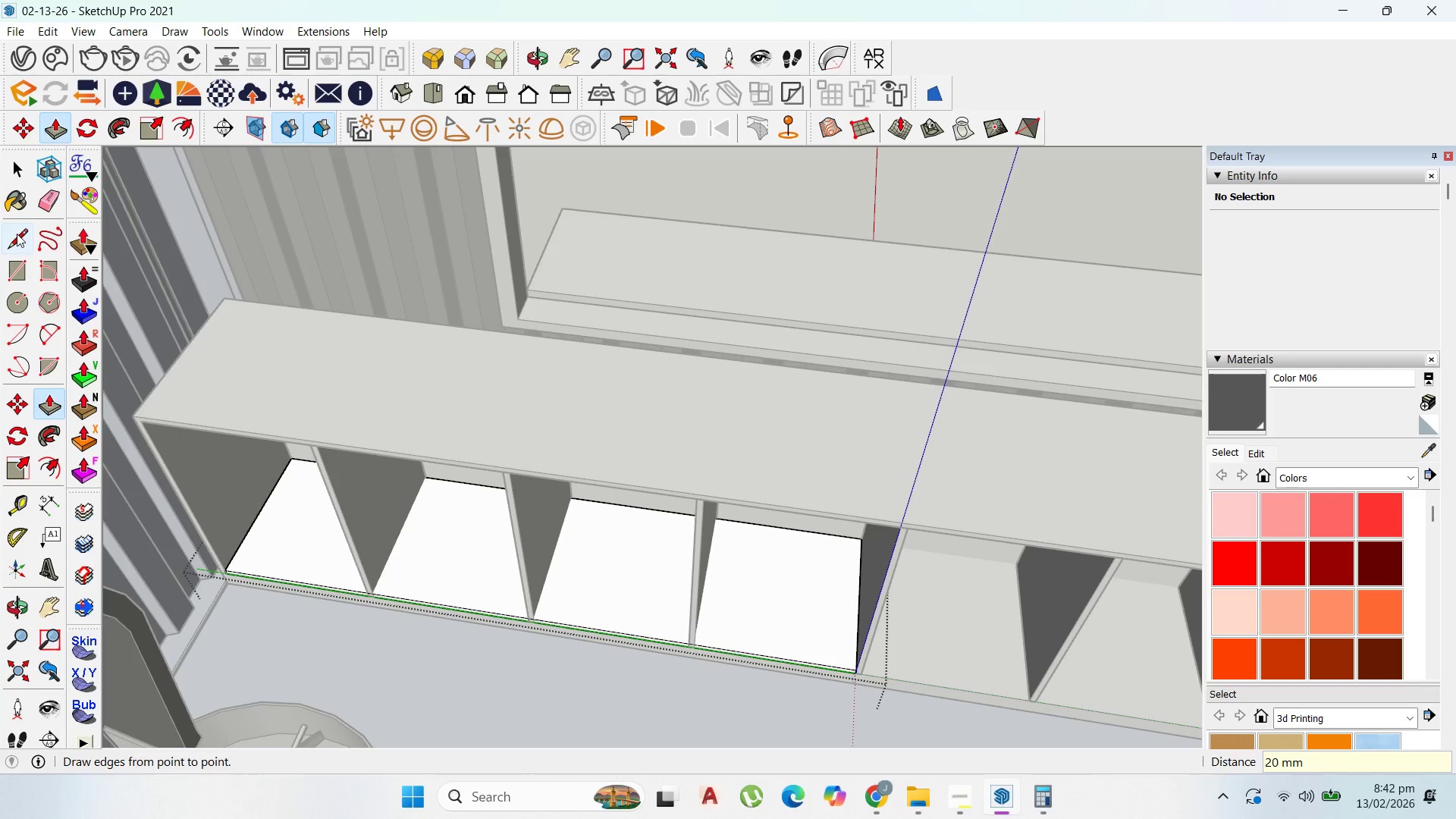 
left_click([18, 173])
 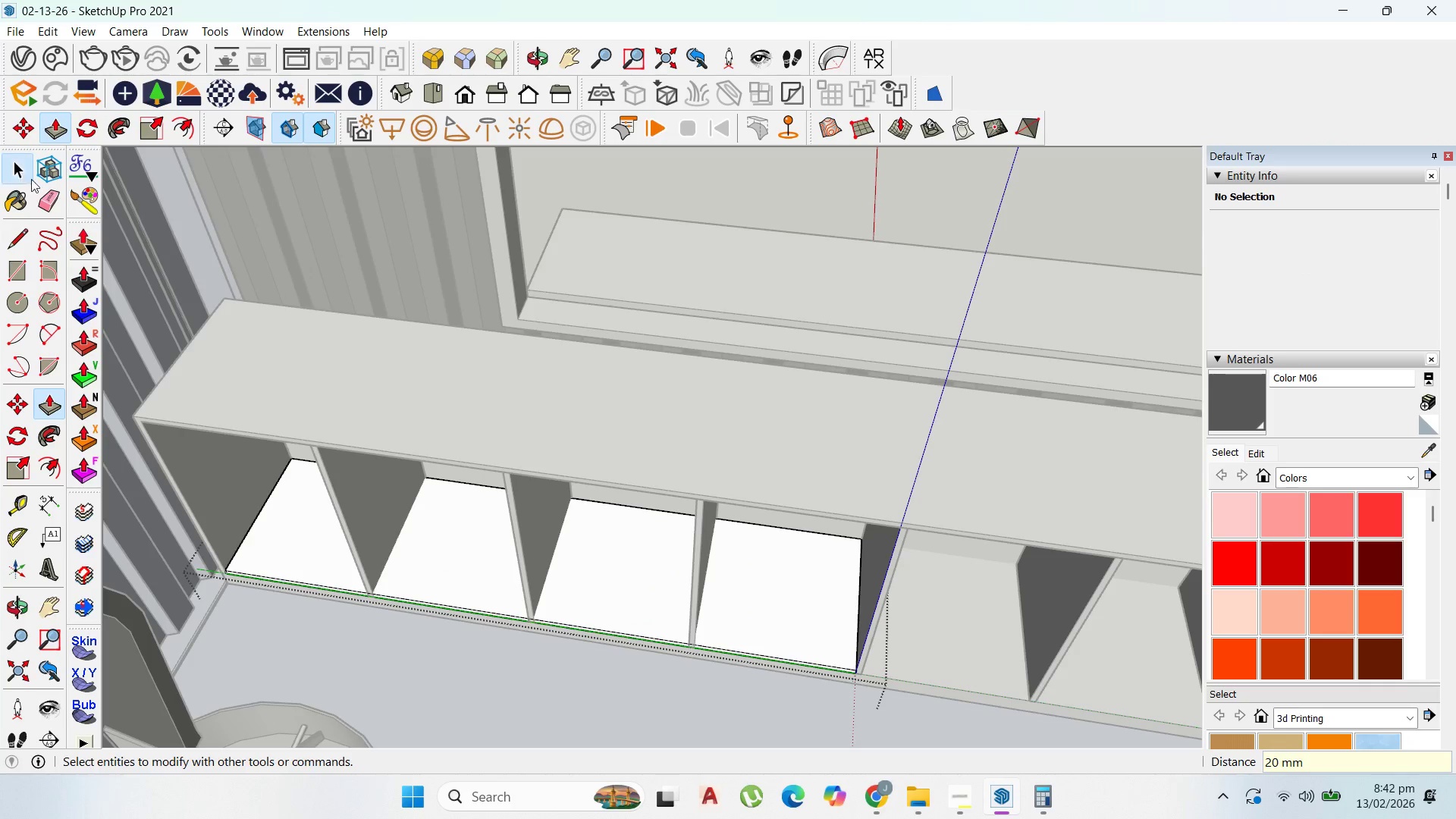 
key(Escape)
 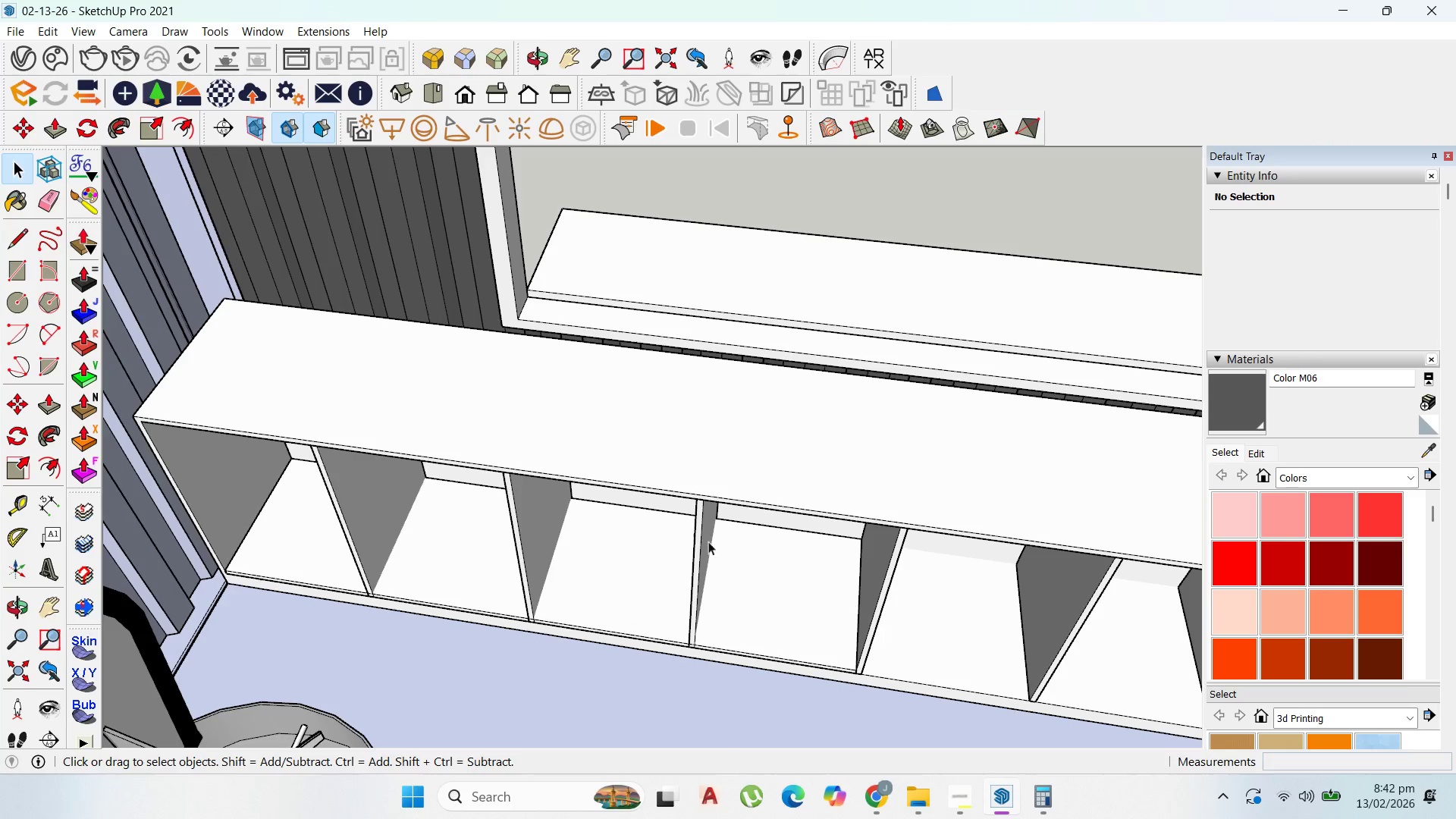 
key(Escape)
 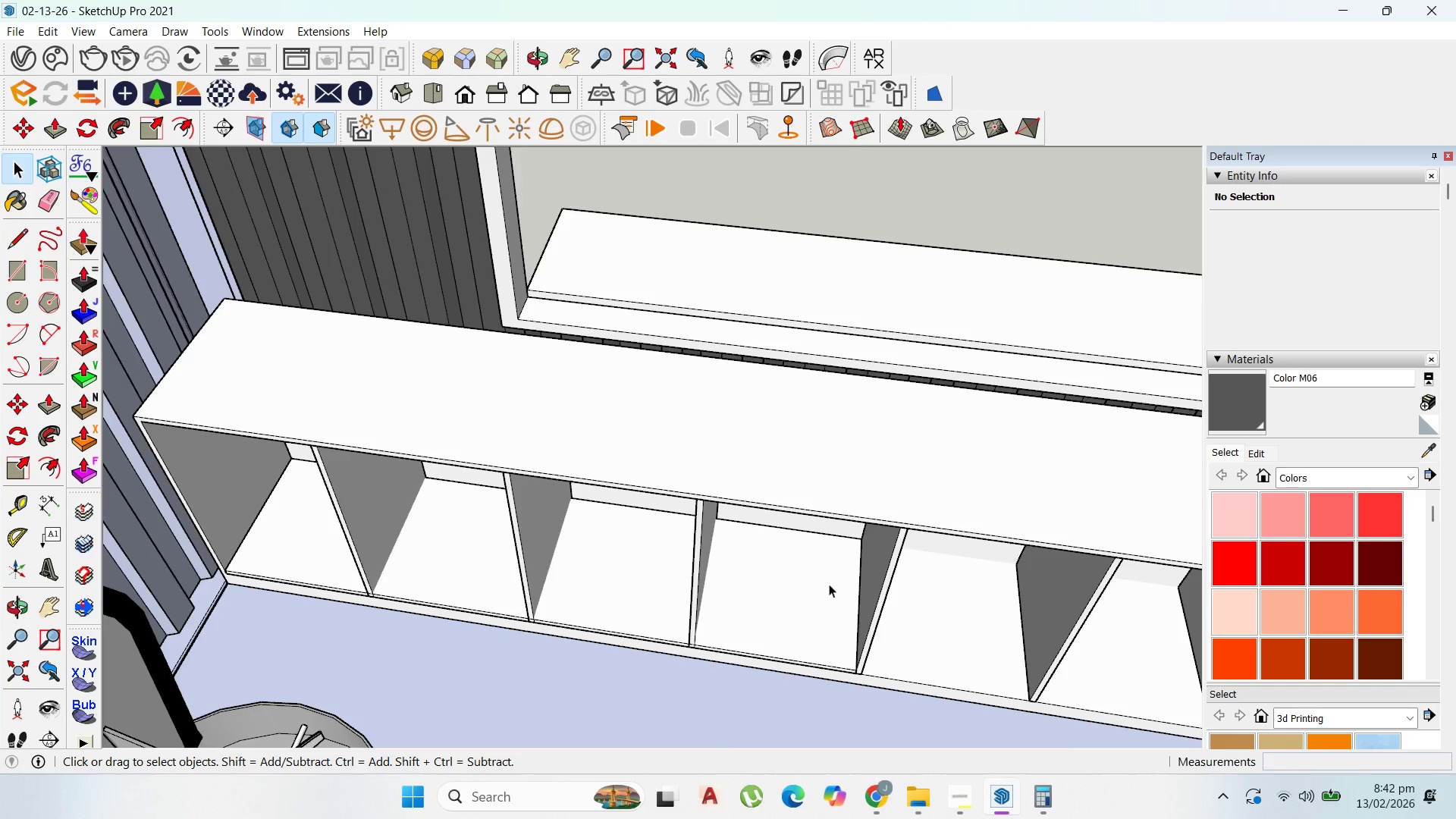 
scroll: coordinate [834, 594], scroll_direction: up, amount: 2.0
 